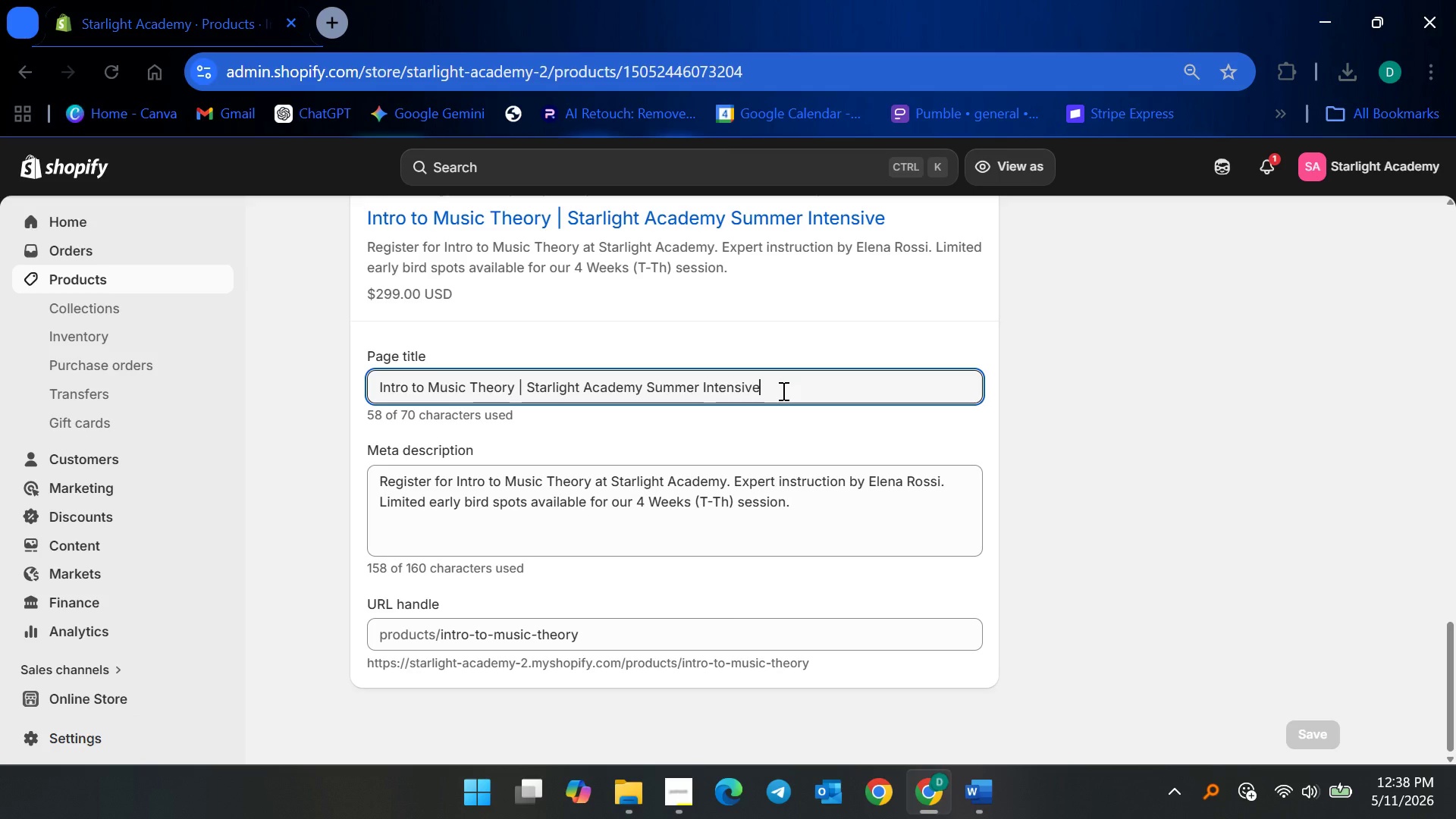 
wait(9.59)
 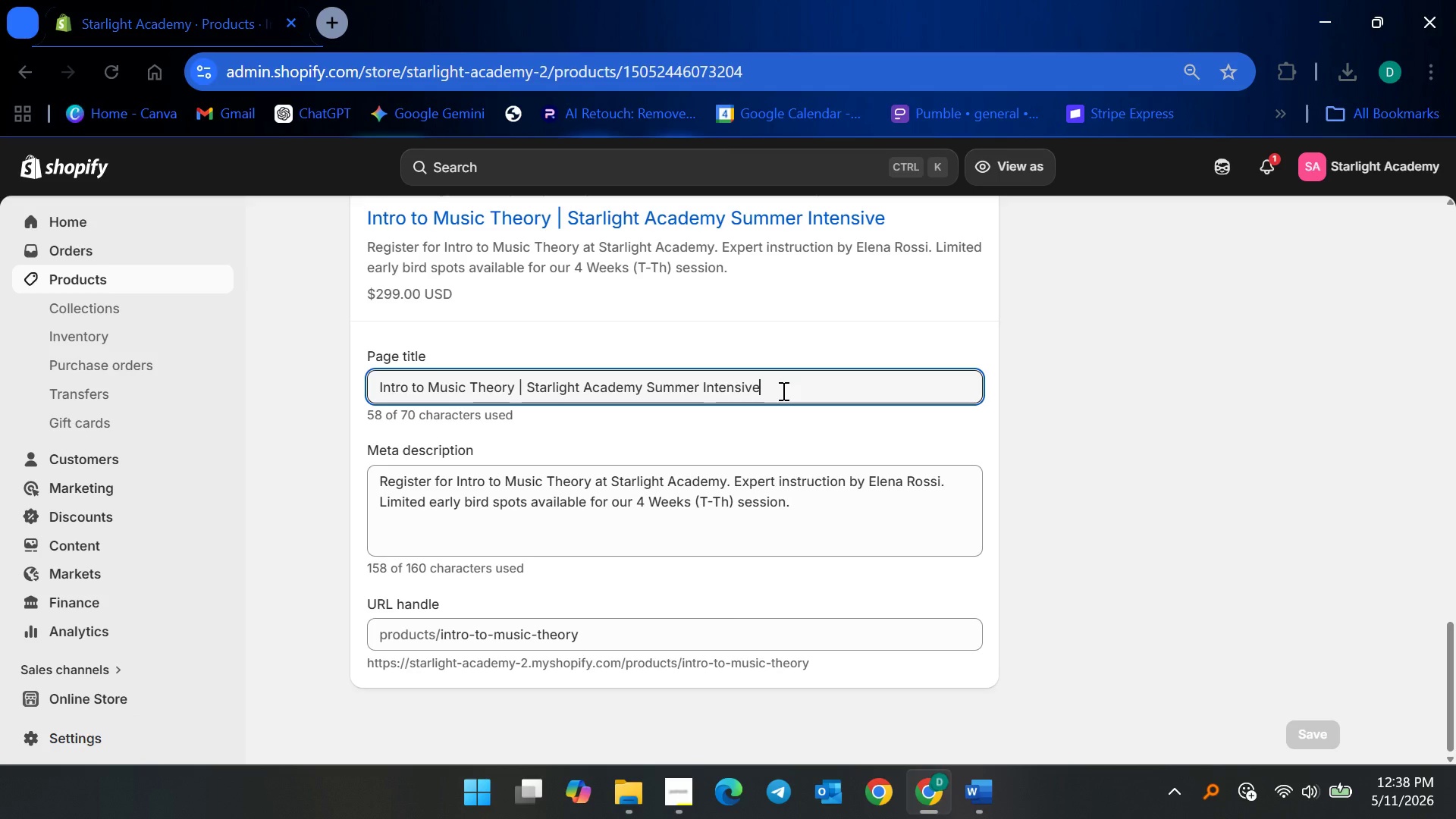 
left_click_drag(start_coordinate=[822, 384], to_coordinate=[340, 405])
 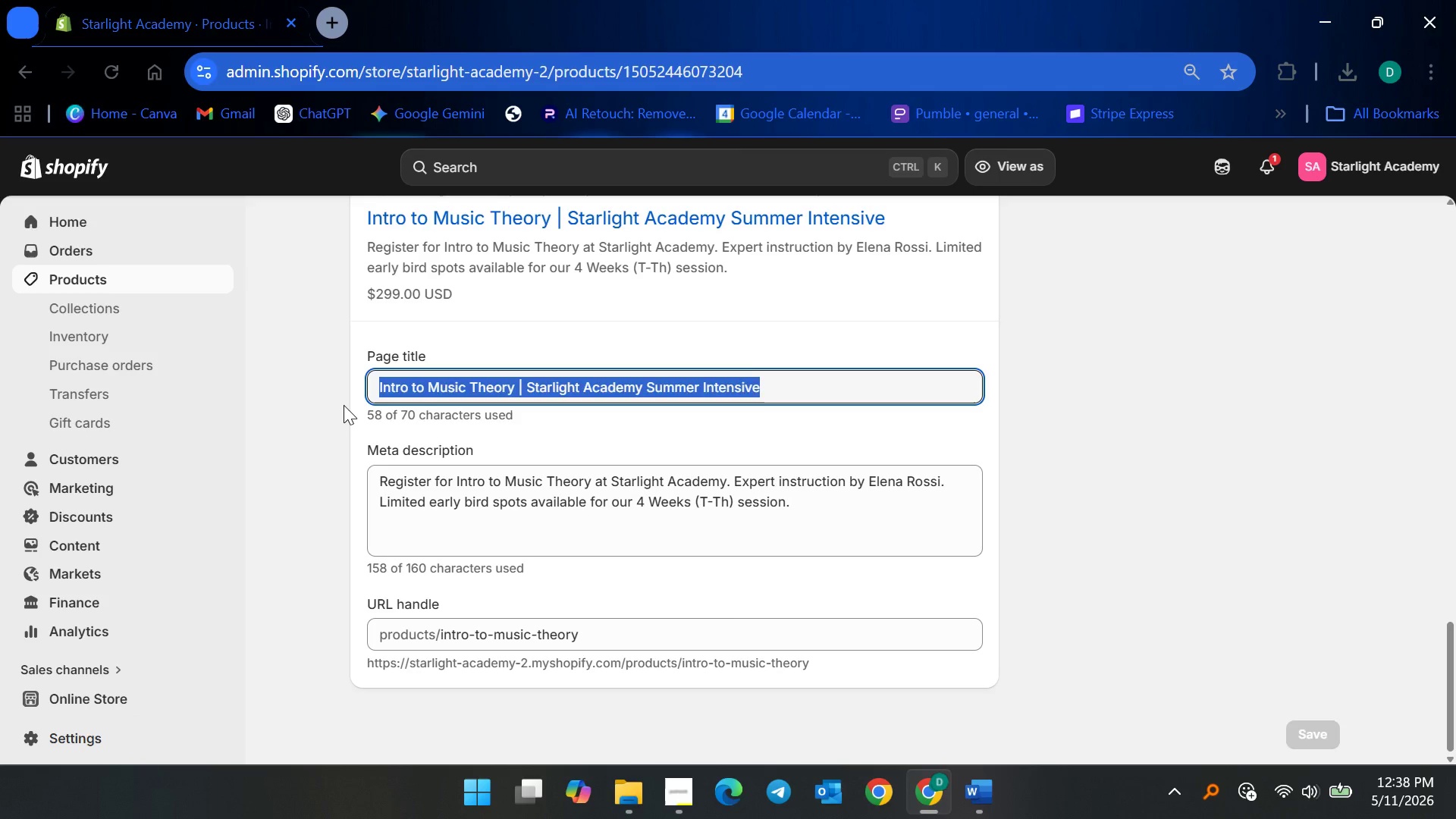 
type(Intensive Music Theory Courses)
key(Backspace)
type( for Bigg)
key(Backspace)
type(inners)
key(Backspace)
key(Backspace)
key(Backspace)
key(Backspace)
key(Backspace)
key(Backspace)
key(Backspace)
key(Backspace)
type(eginners | Starlight Academy)
 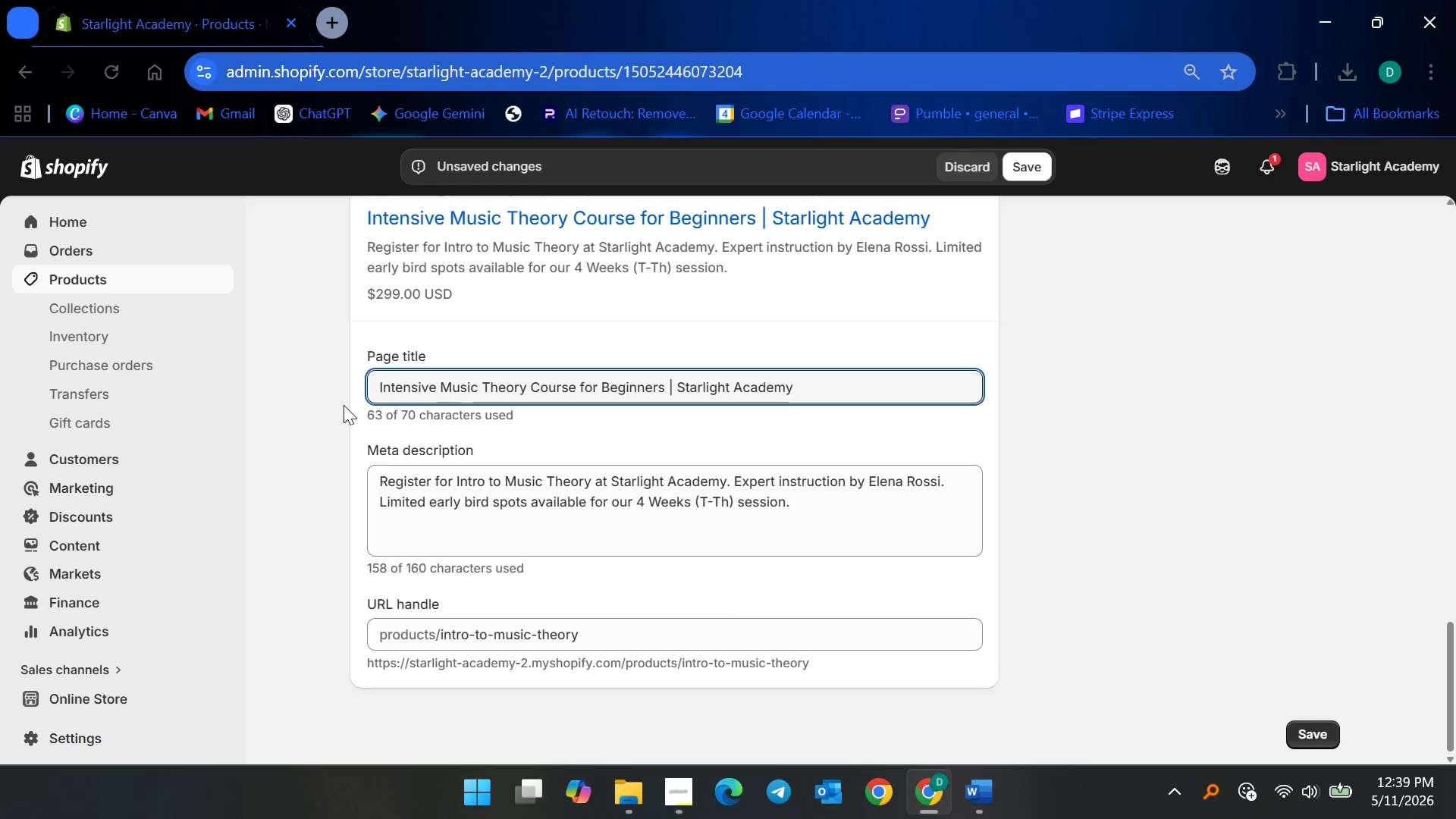 
wait(5.78)
 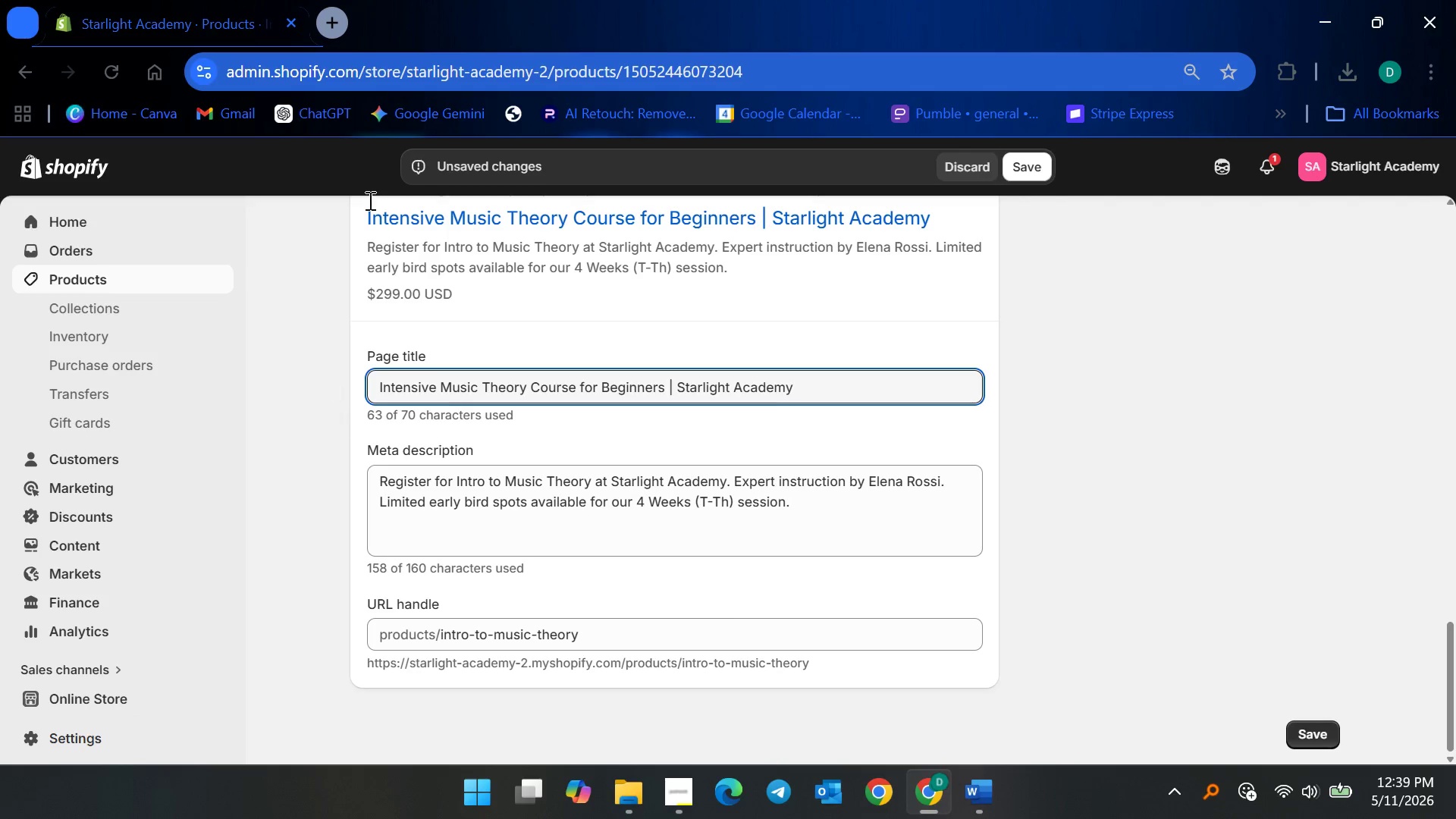 
left_click([646, 528])
 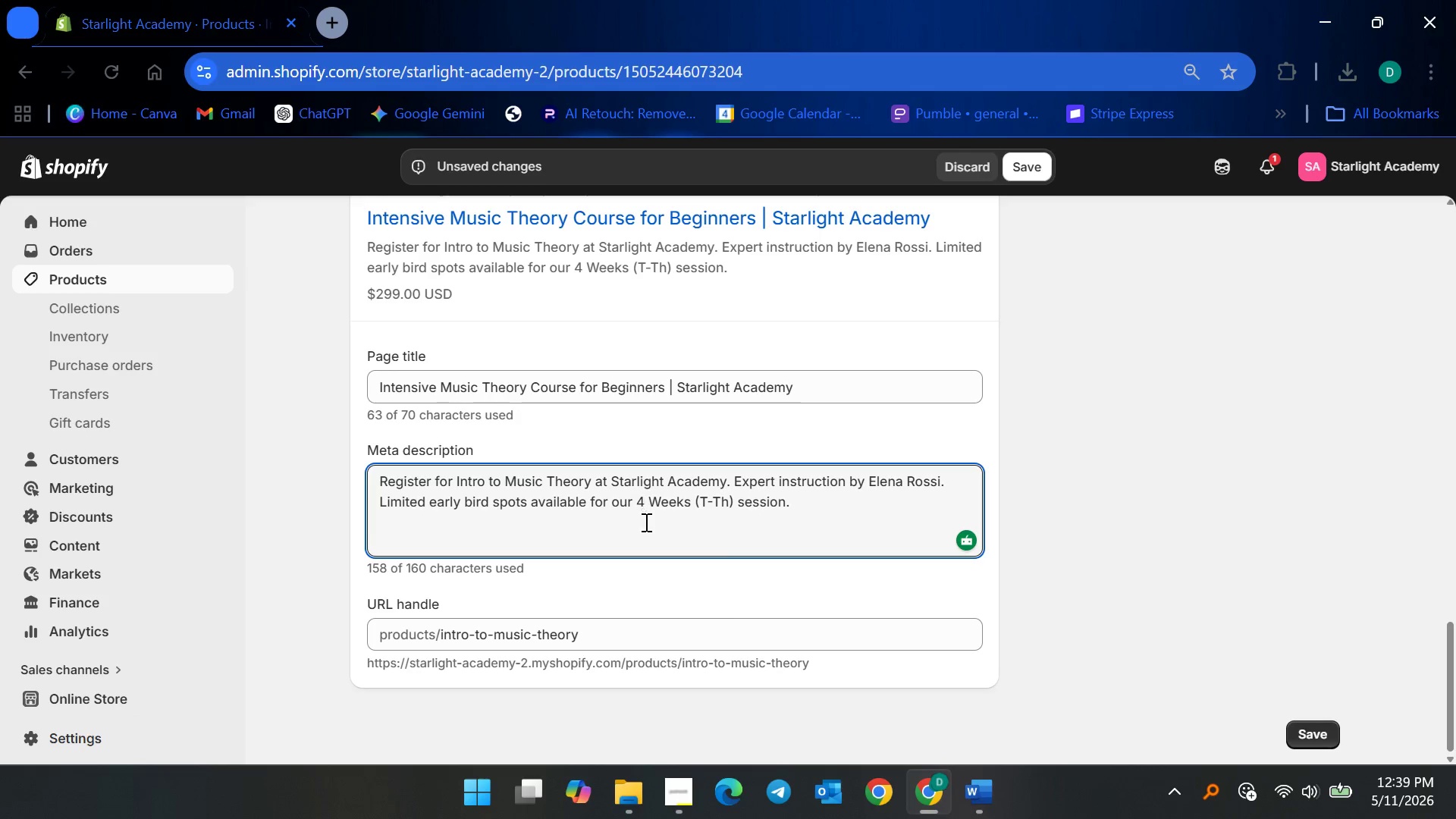 
key(Control+ControlLeft)
 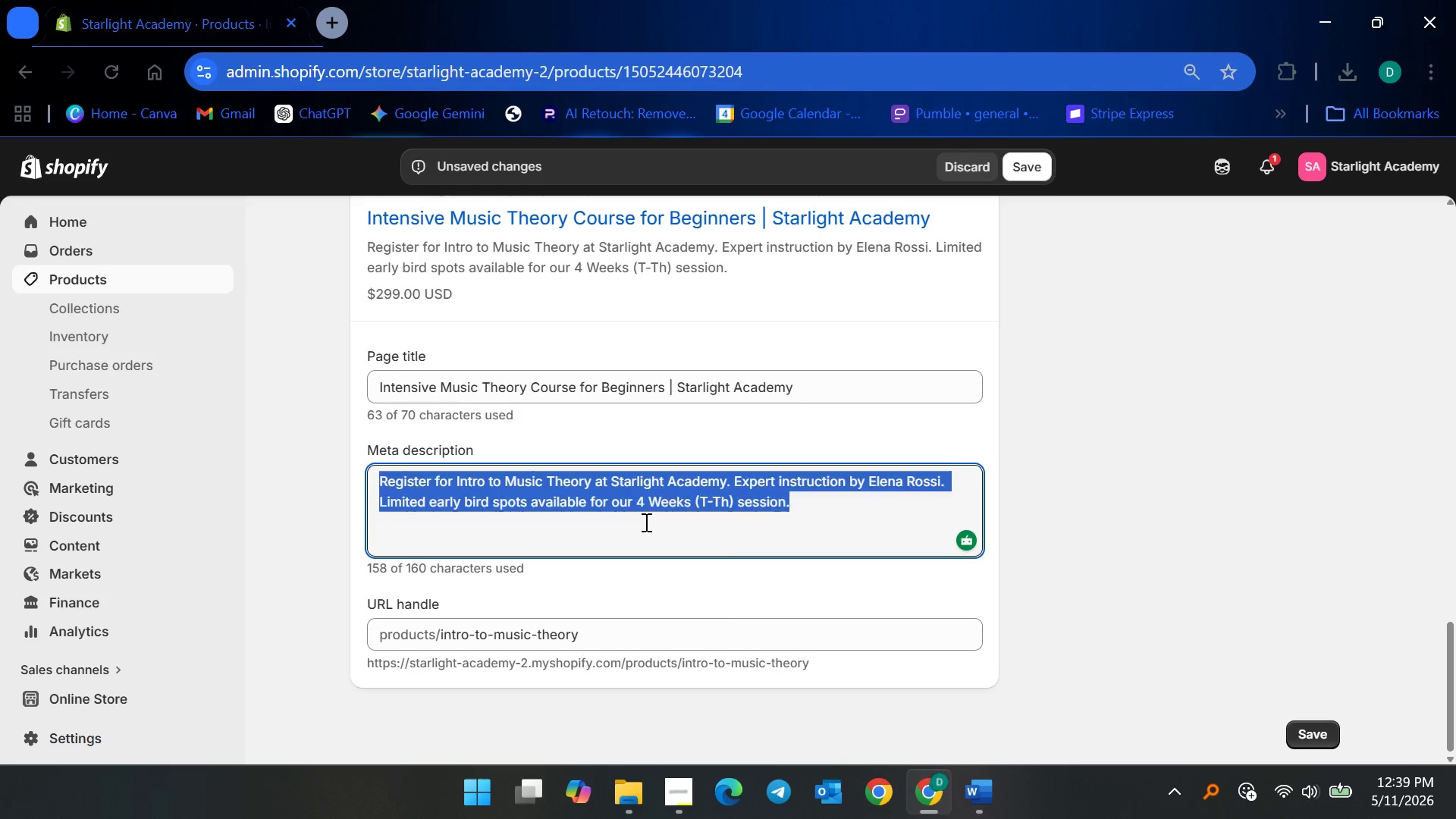 
key(Control+A)
 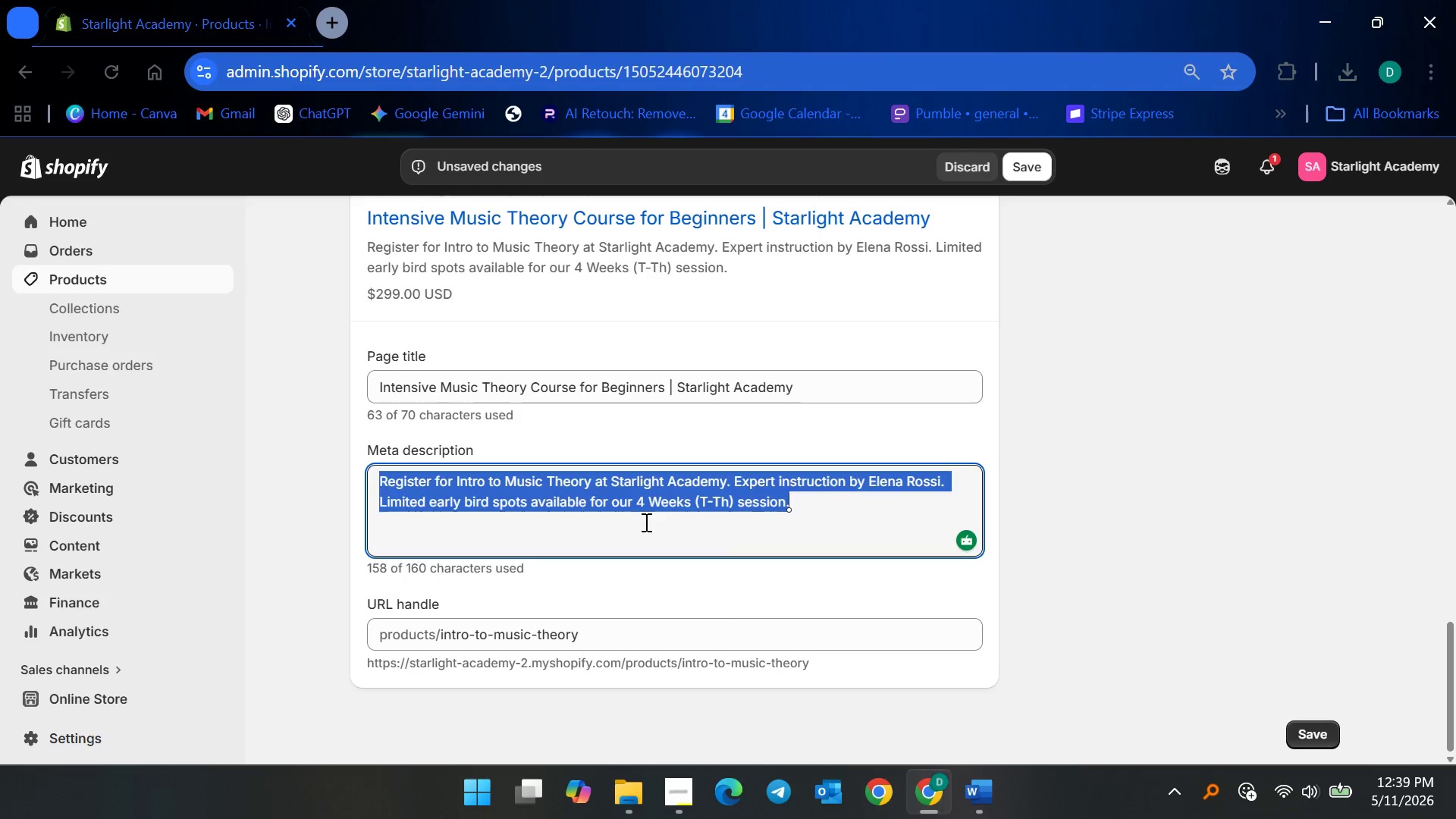 
key(Backspace)
type(Learn rythm, harmony, notation, and composition, )
key(Backspace)
key(Backspace)
type( fi)
key(Backspace)
type(undamentals in an intensive music theory course designed for beginner musicians)
 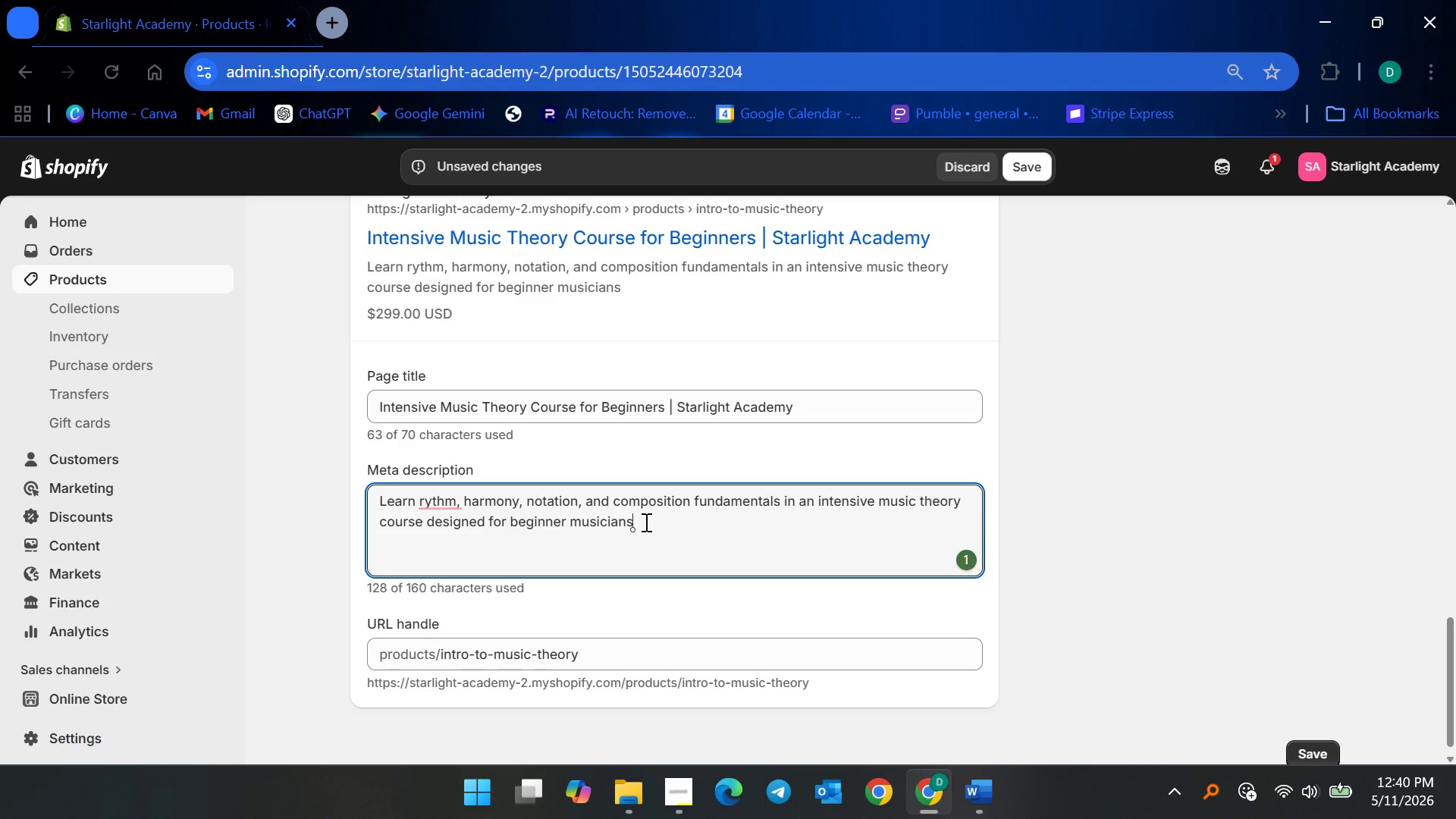 
type( of all ages and backgrounds.)
 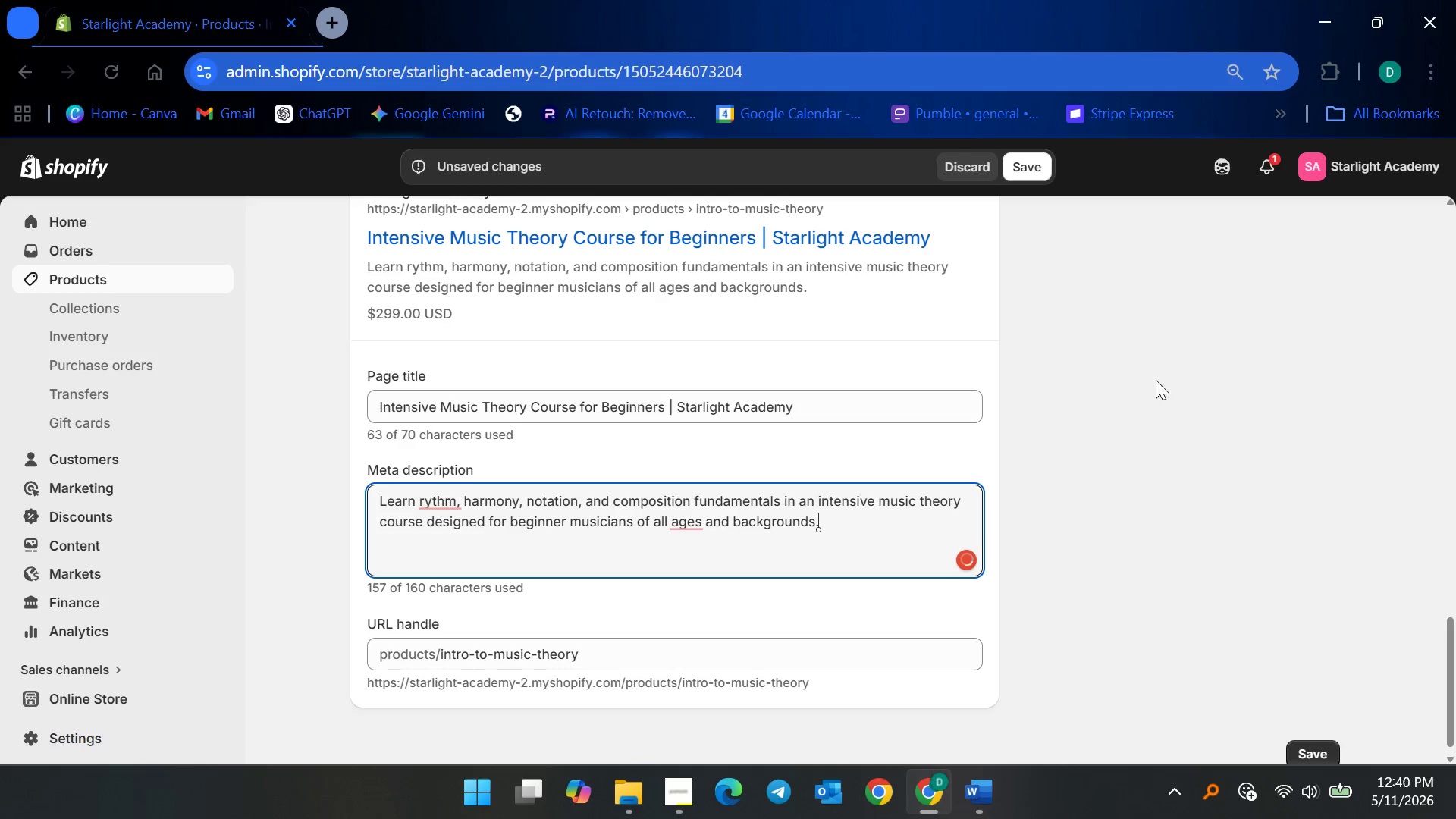 
left_click([1078, 447])
 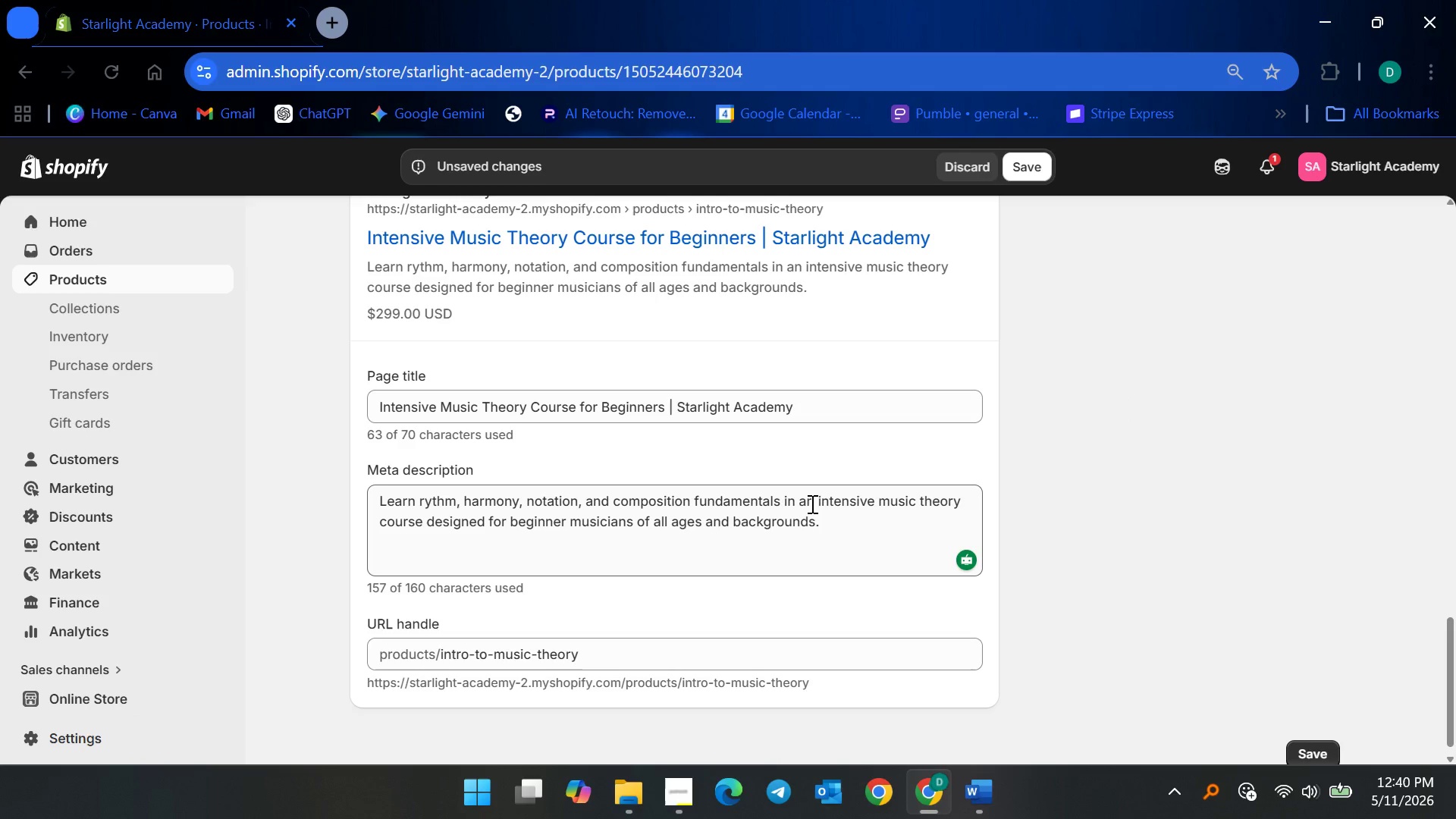 
wait(8.86)
 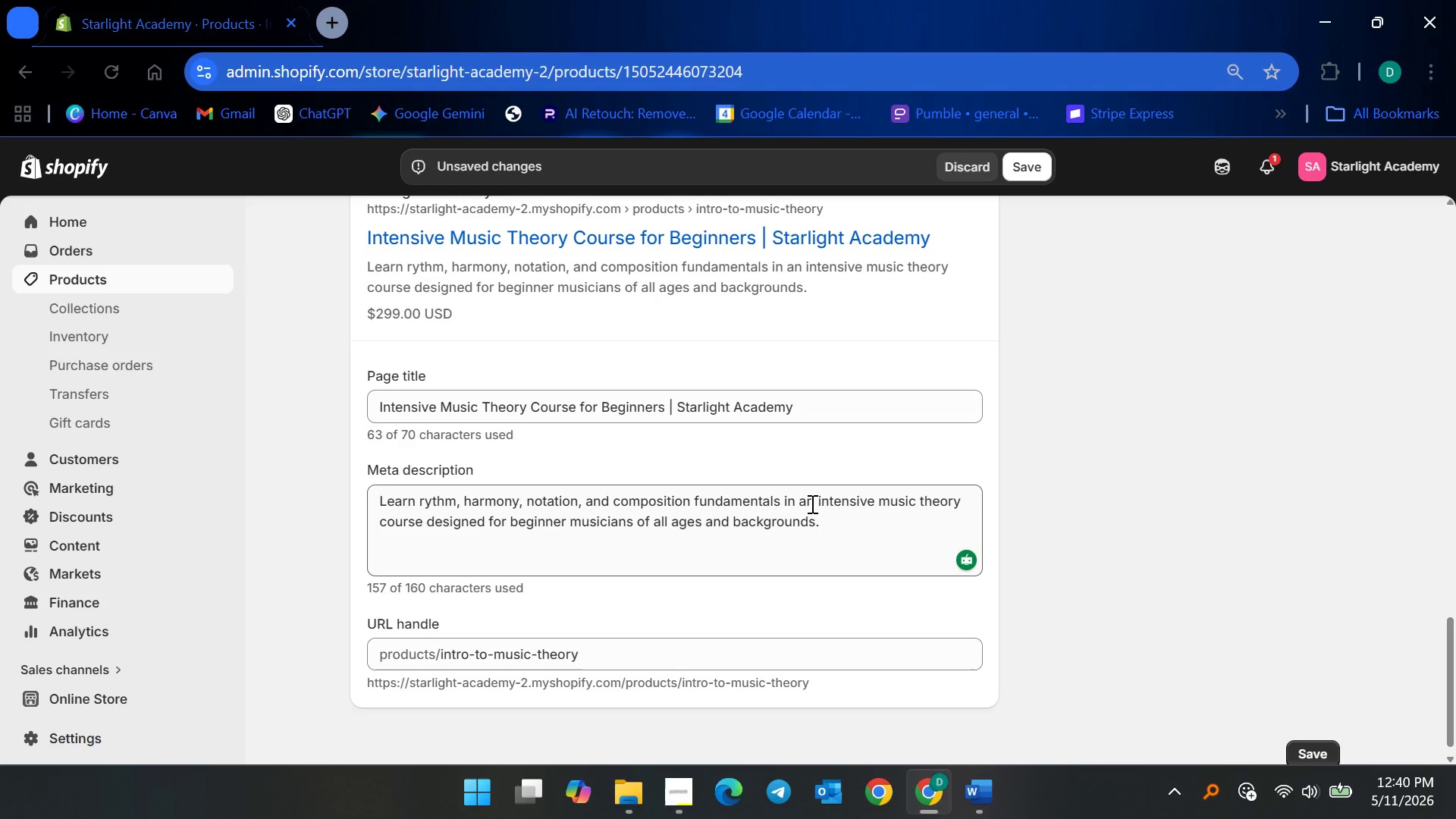 
scroll: coordinate [1132, 597], scroll_direction: up, amount: 16.0
 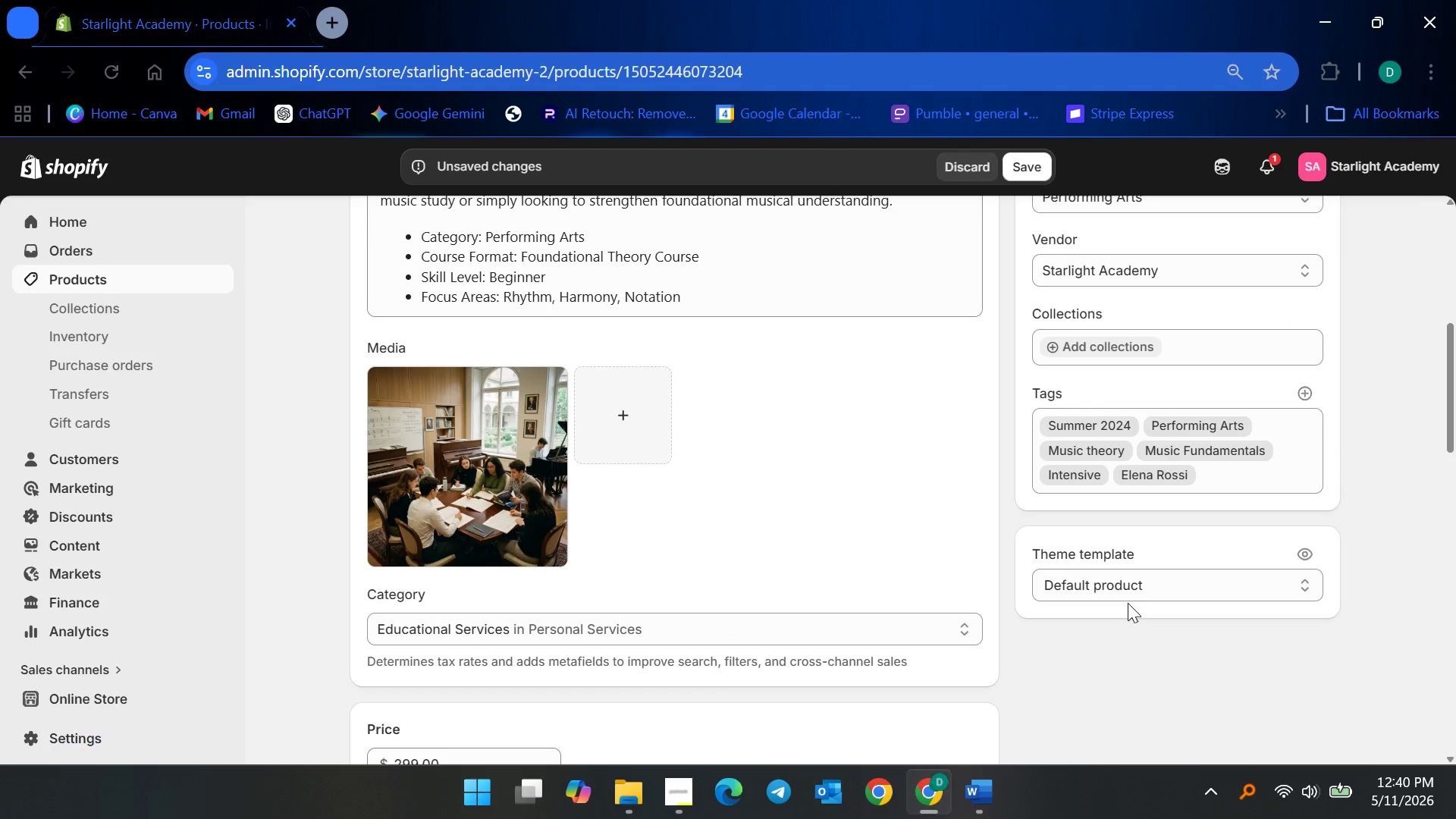 
scroll: coordinate [942, 625], scroll_direction: down, amount: 19.0
 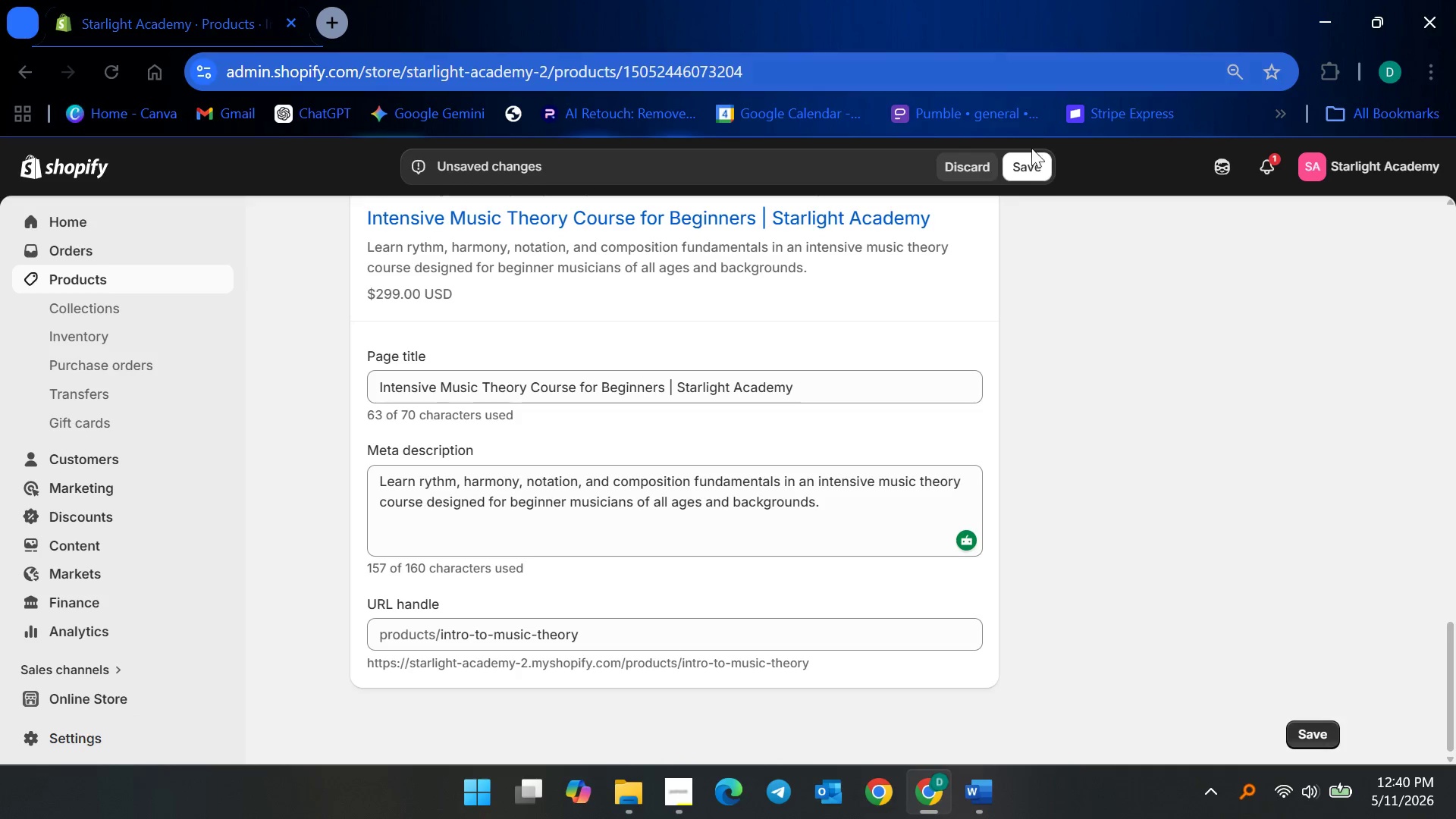 
left_click([1031, 168])
 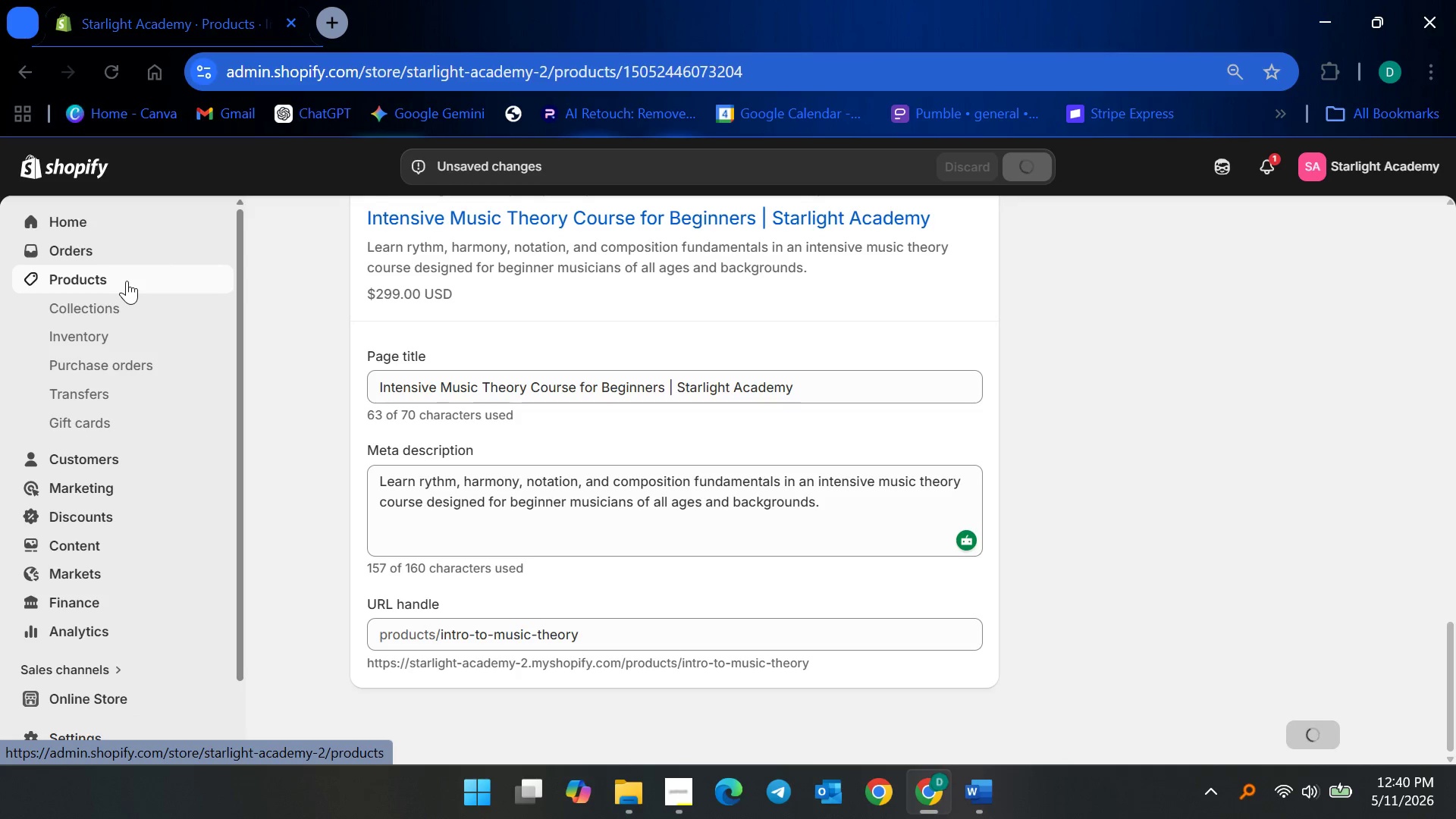 
left_click([127, 281])
 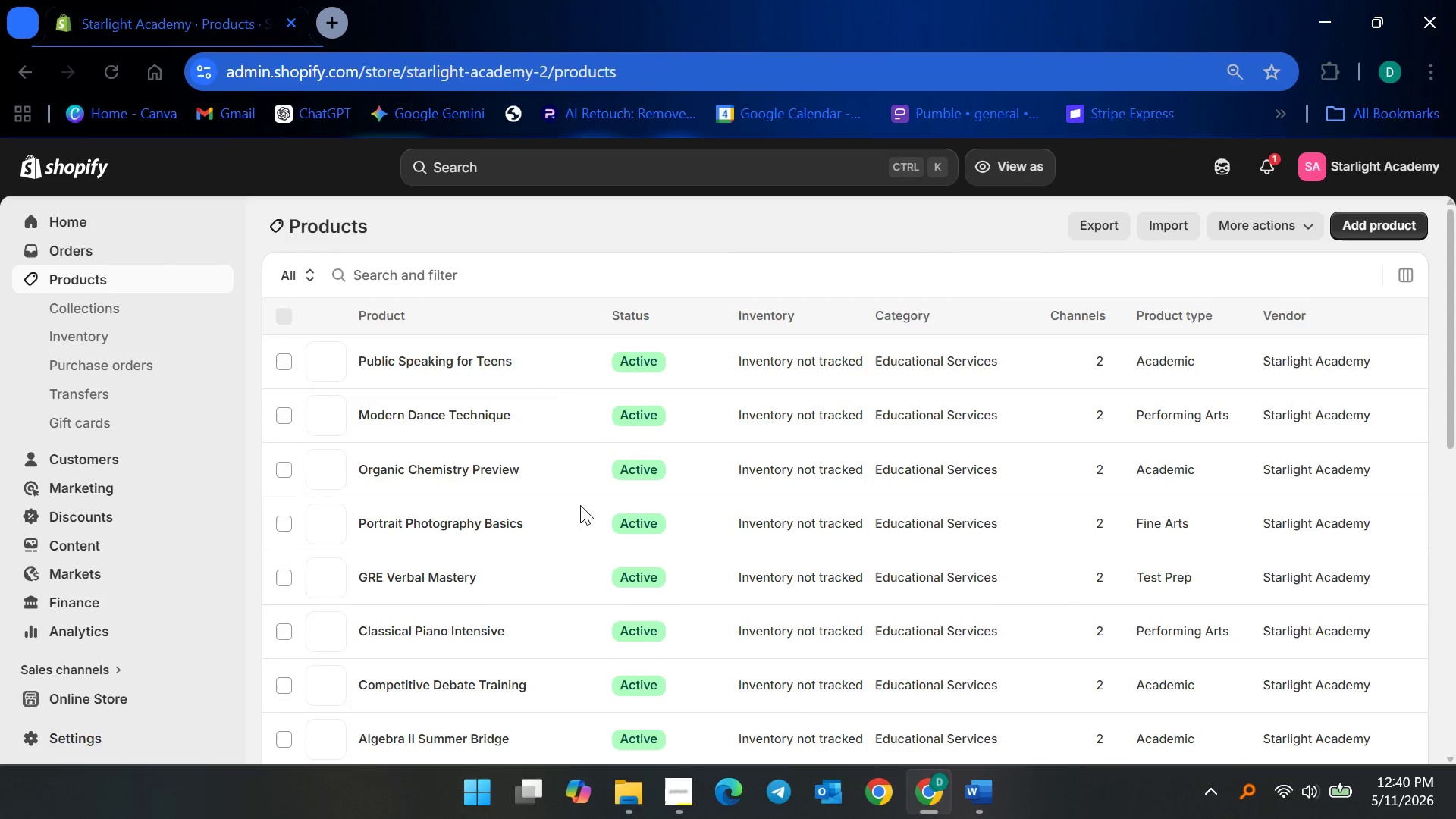 
scroll: coordinate [492, 546], scroll_direction: down, amount: 11.0
 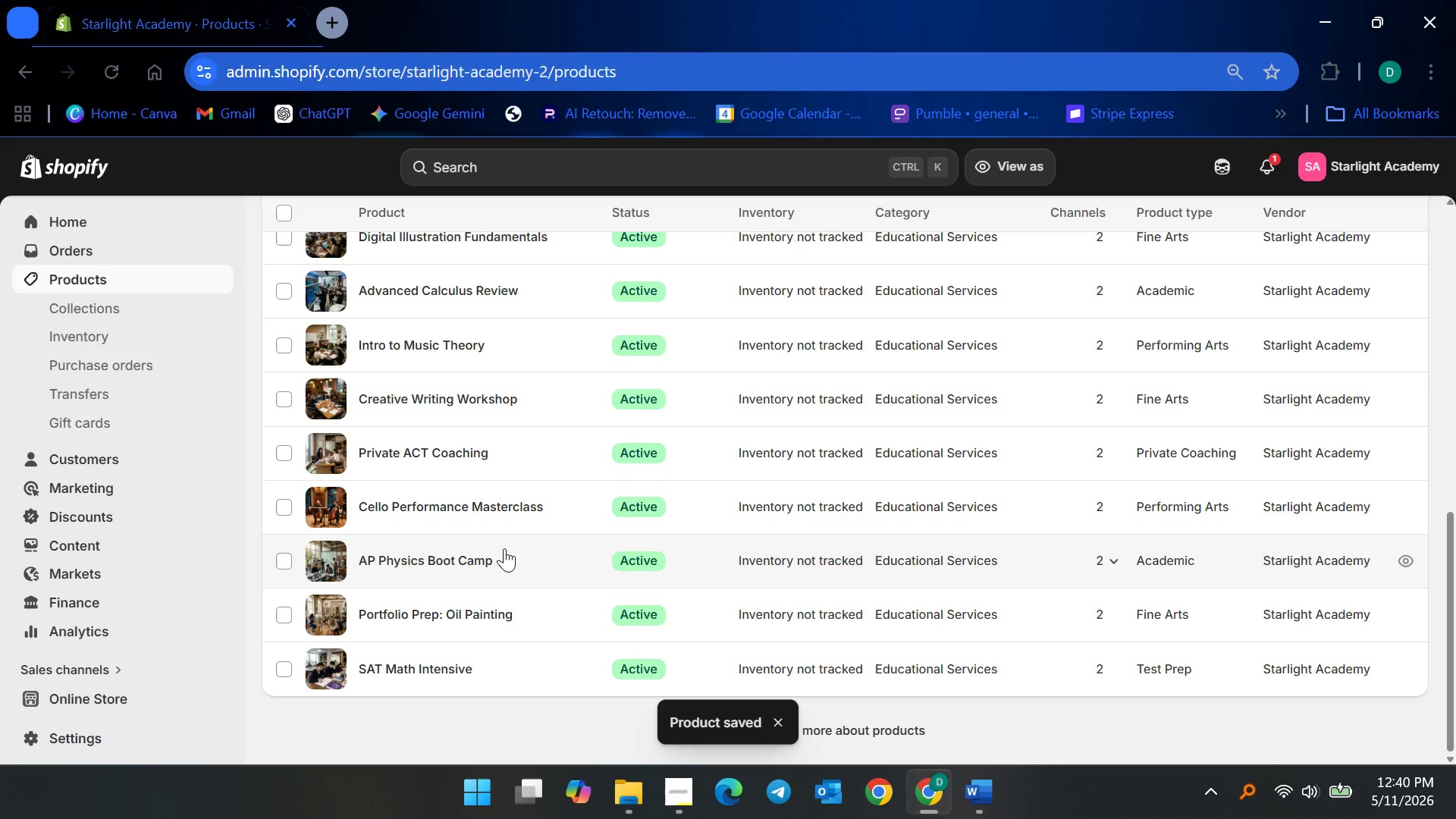 
scroll: coordinate [486, 547], scroll_direction: up, amount: 1.0
 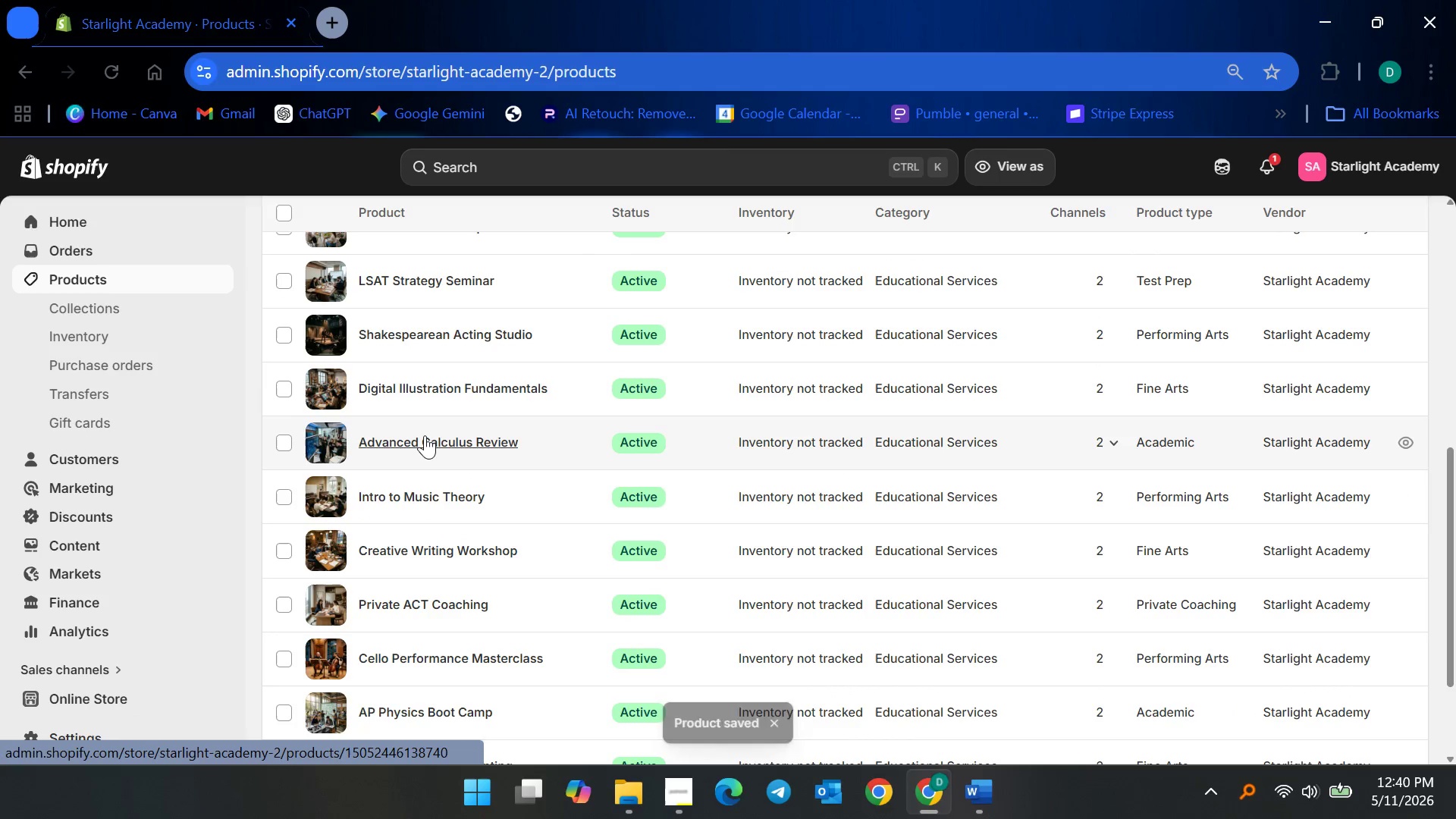 
left_click([425, 435])
 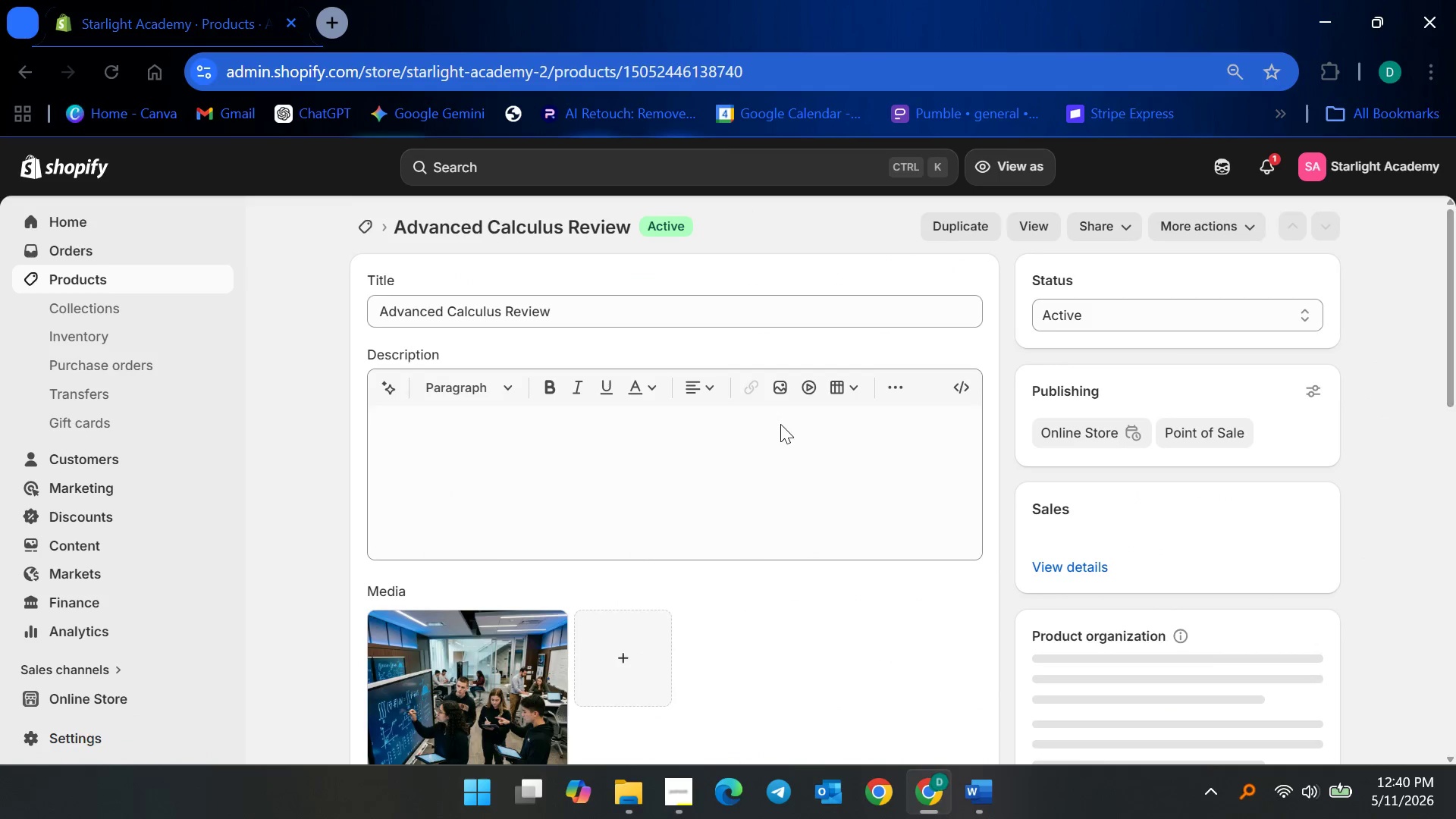 
scroll: coordinate [819, 521], scroll_direction: down, amount: 29.0
 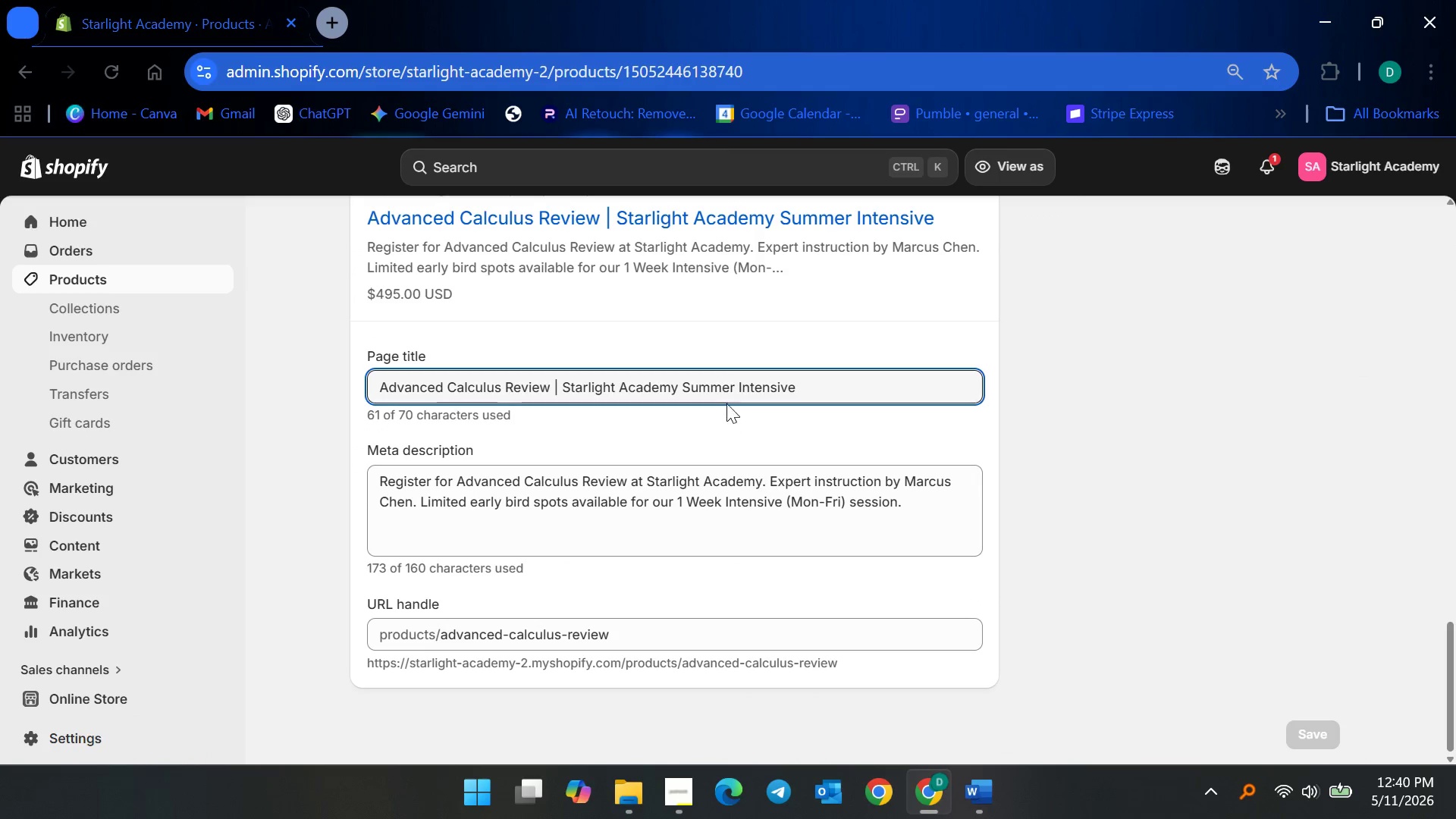 
left_click([736, 375])
 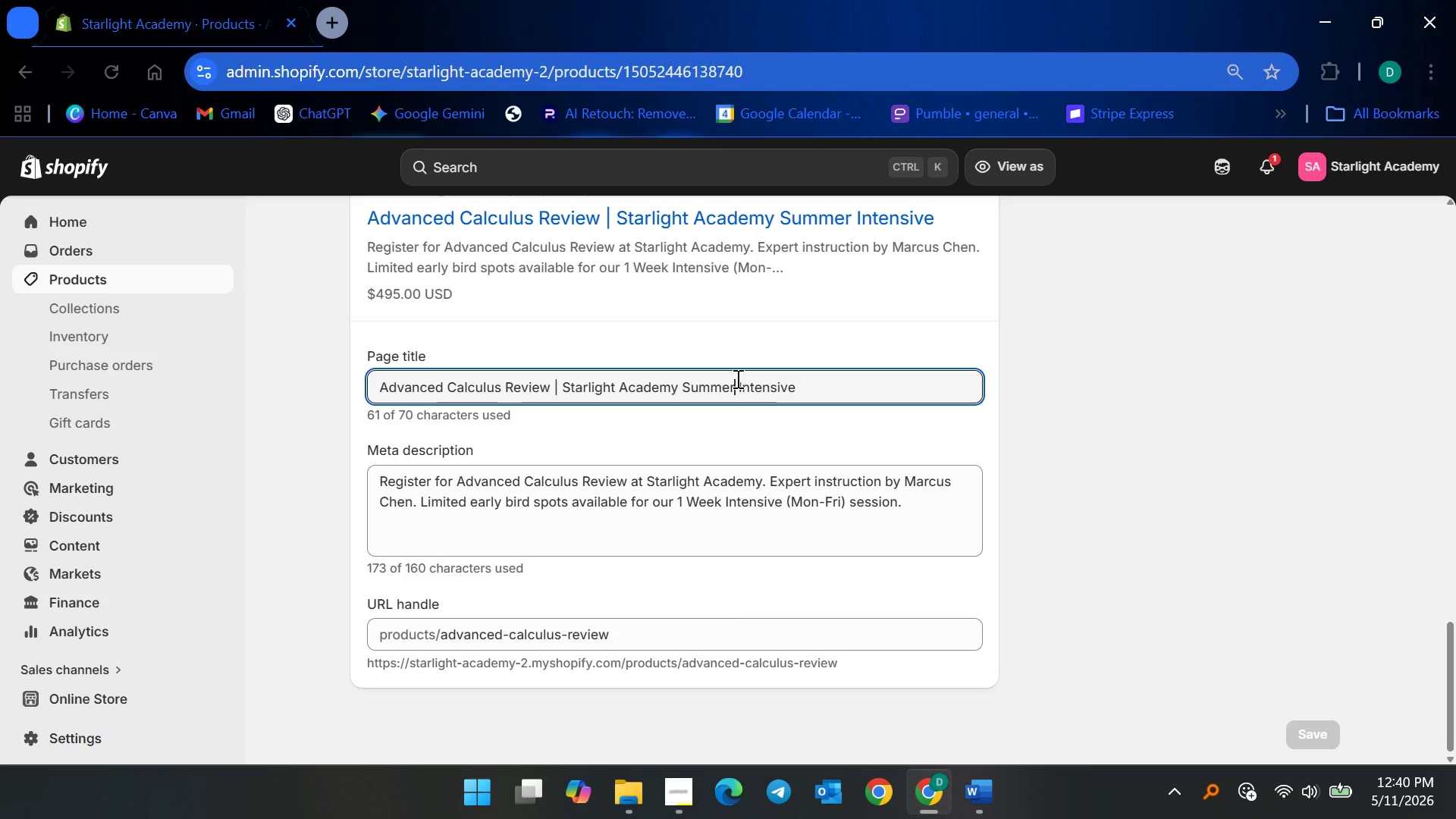 
wait(10.23)
 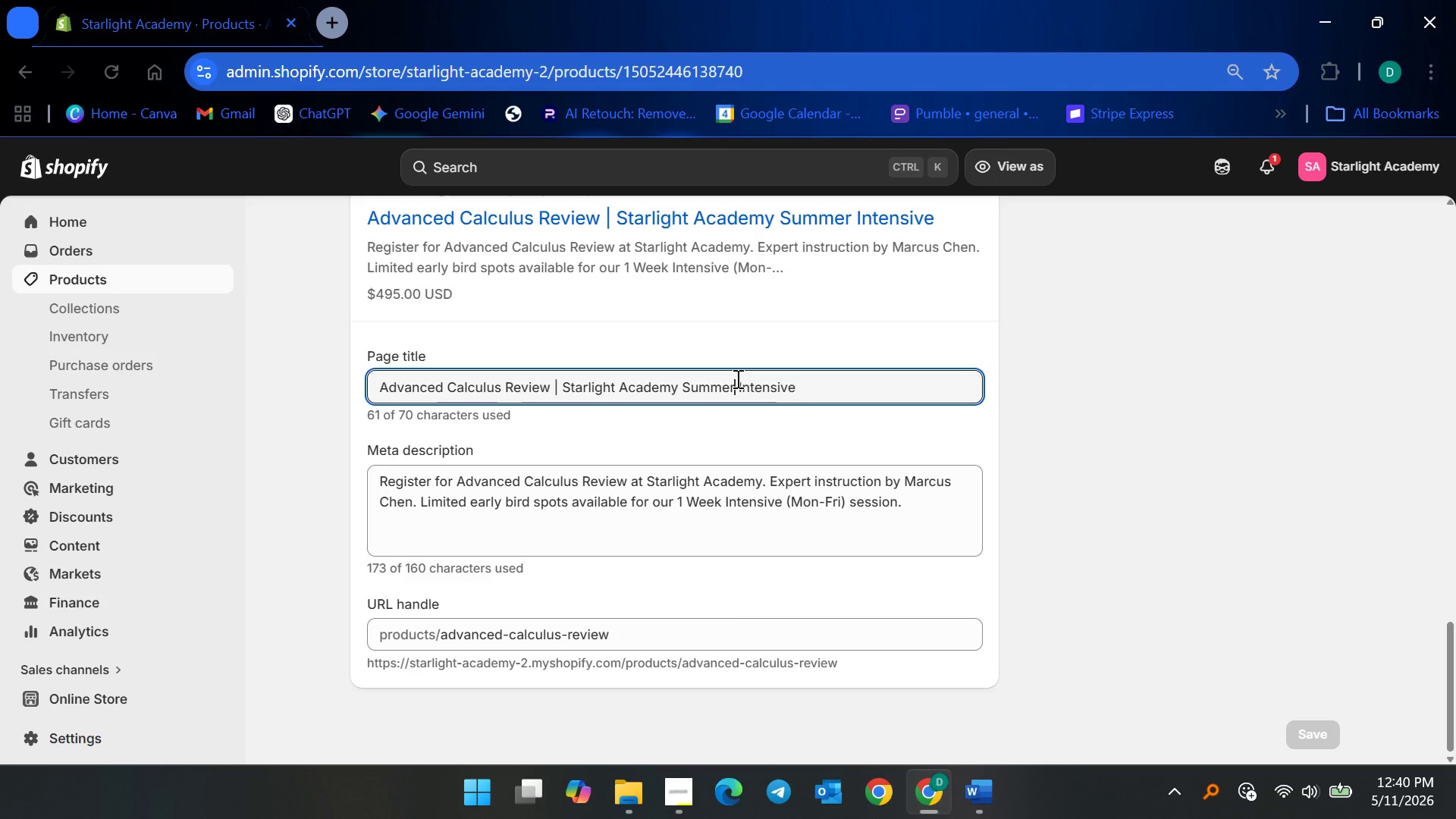 
left_click_drag(start_coordinate=[851, 393], to_coordinate=[554, 391])
 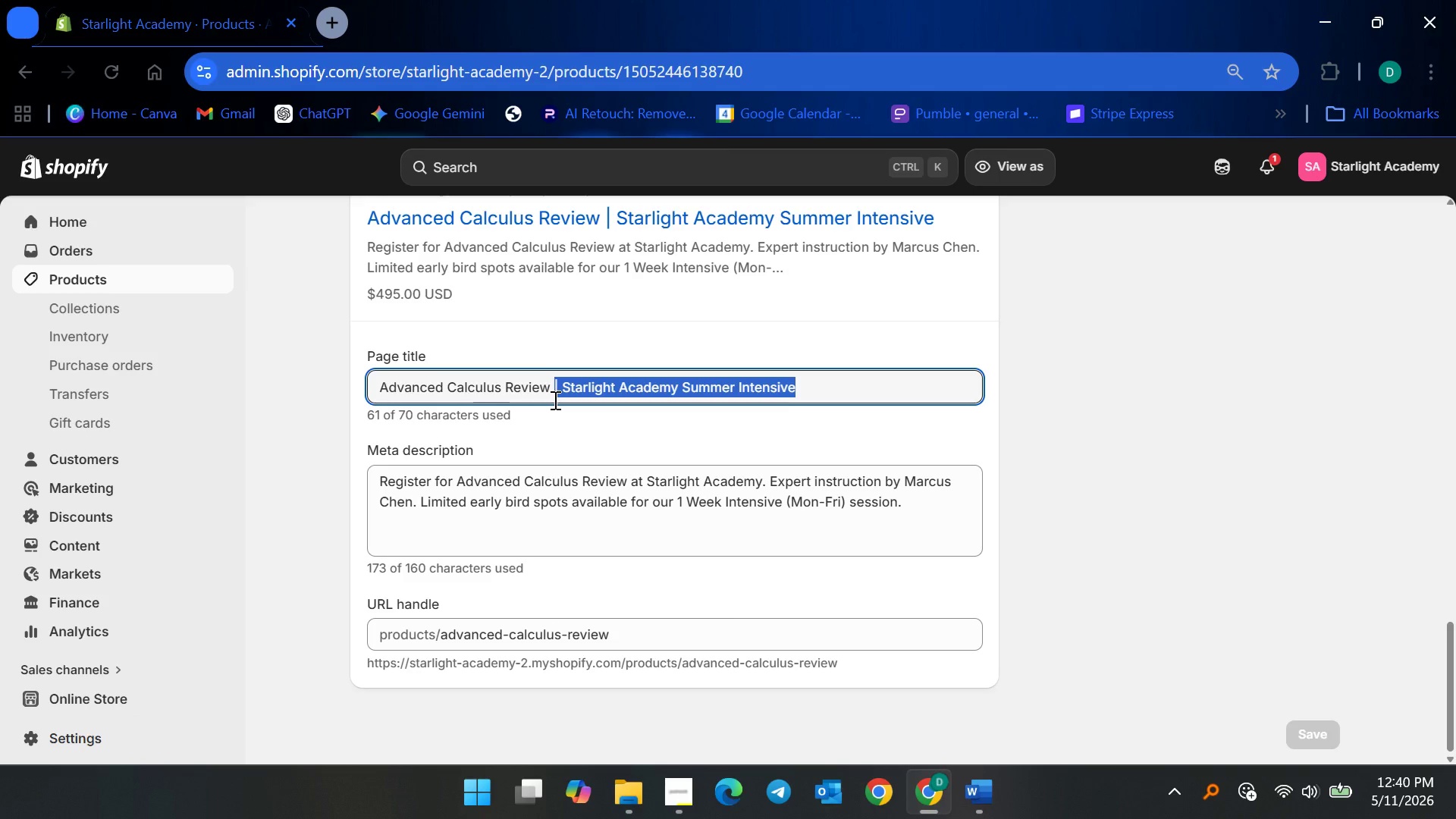 
type(for AP Studenst)
key(Backspace)
key(Backspace)
key(Backspace)
type(nts | Stark)
key(Backspace)
type(light Academy)
 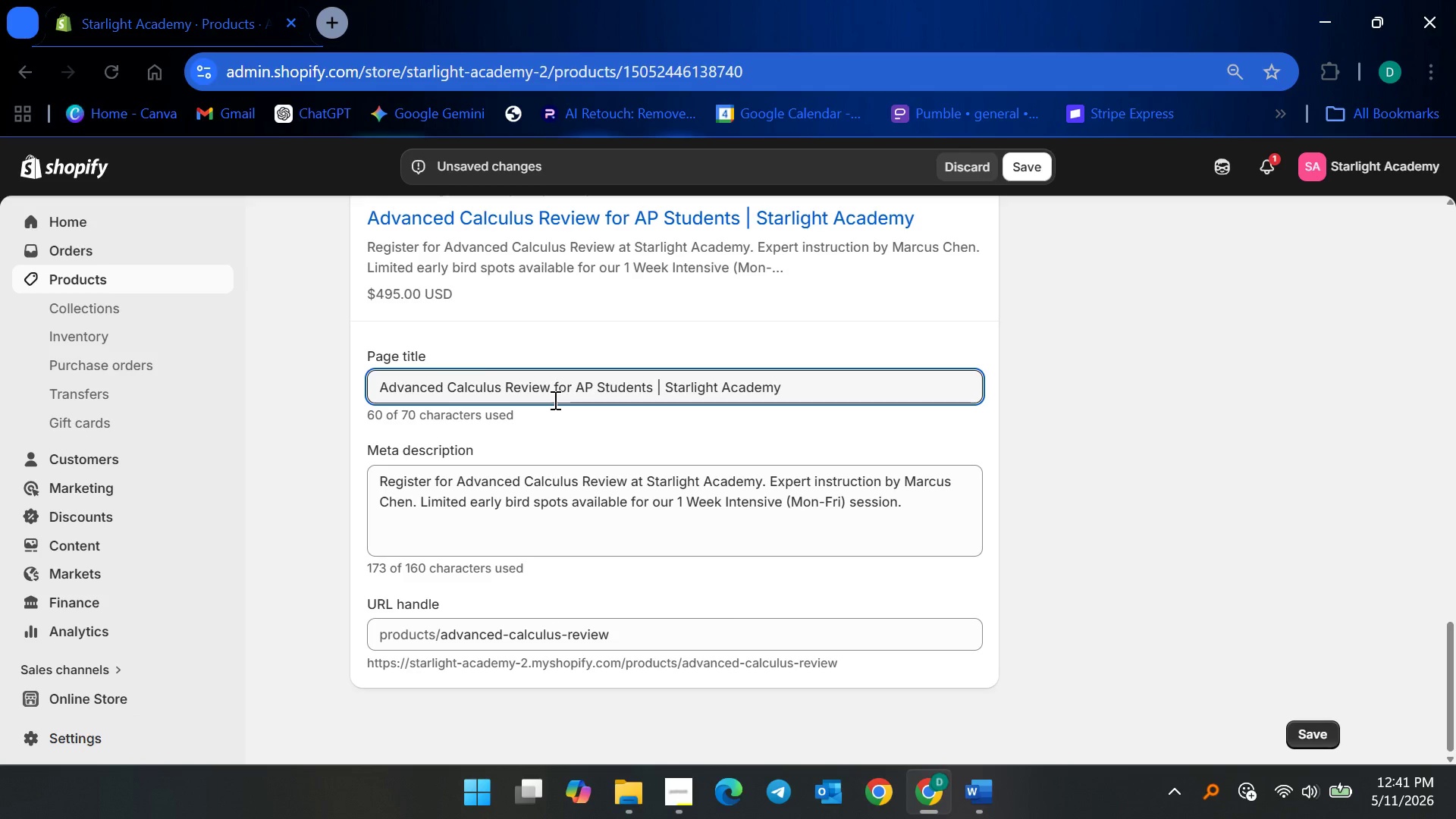 
left_click([502, 505])
 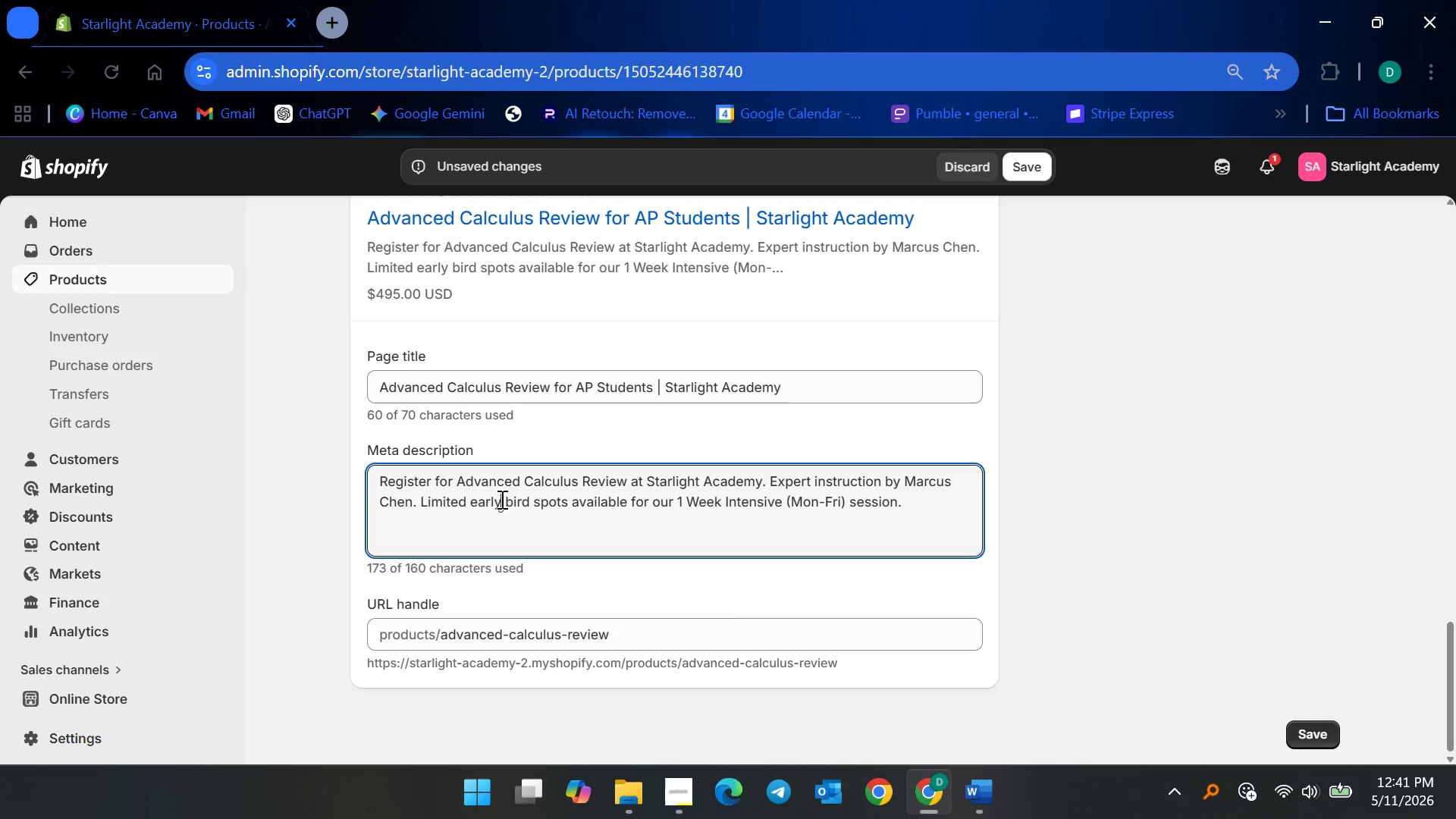 
key(Control+ControlLeft)
 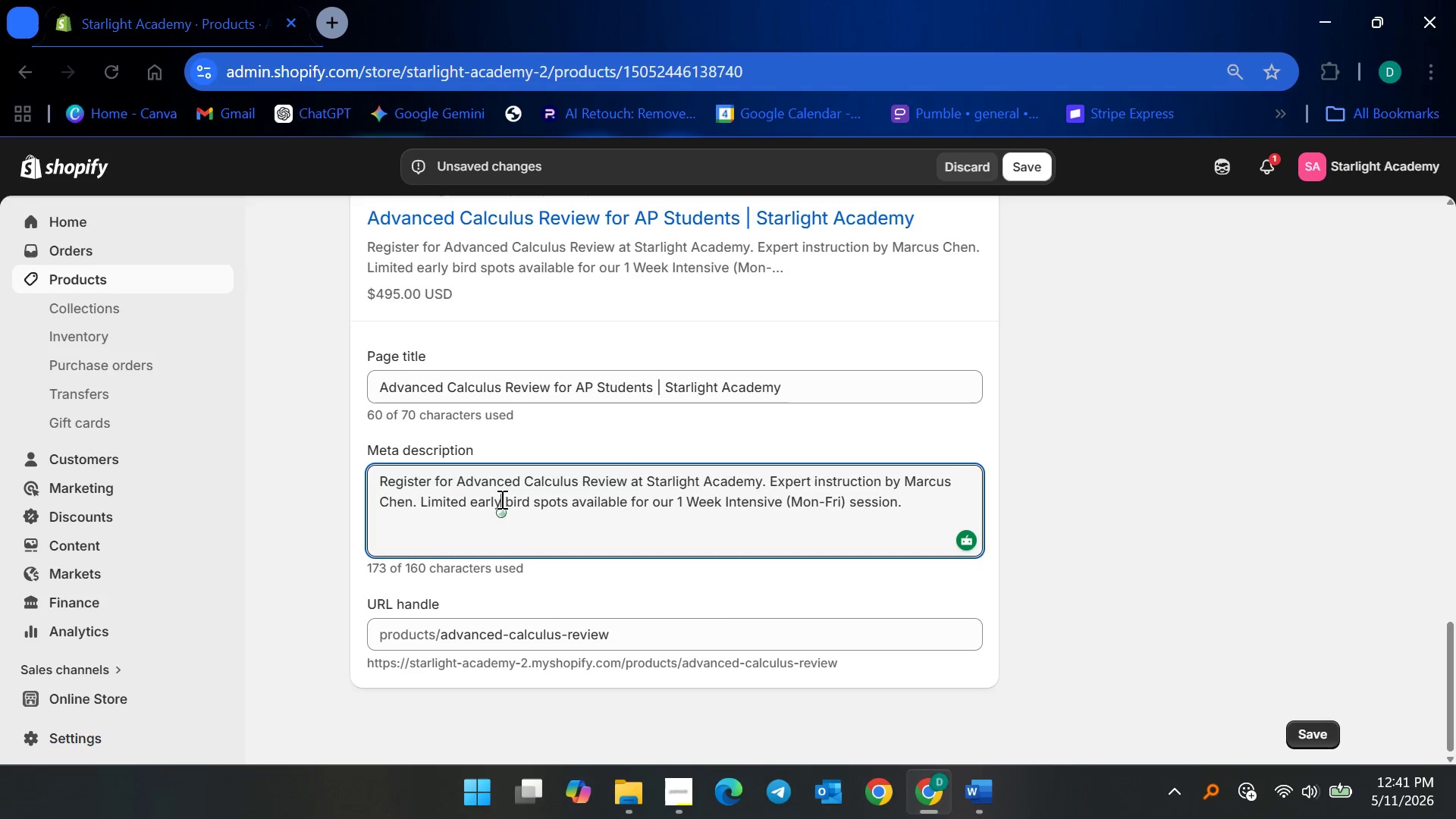 
key(Control+A)
 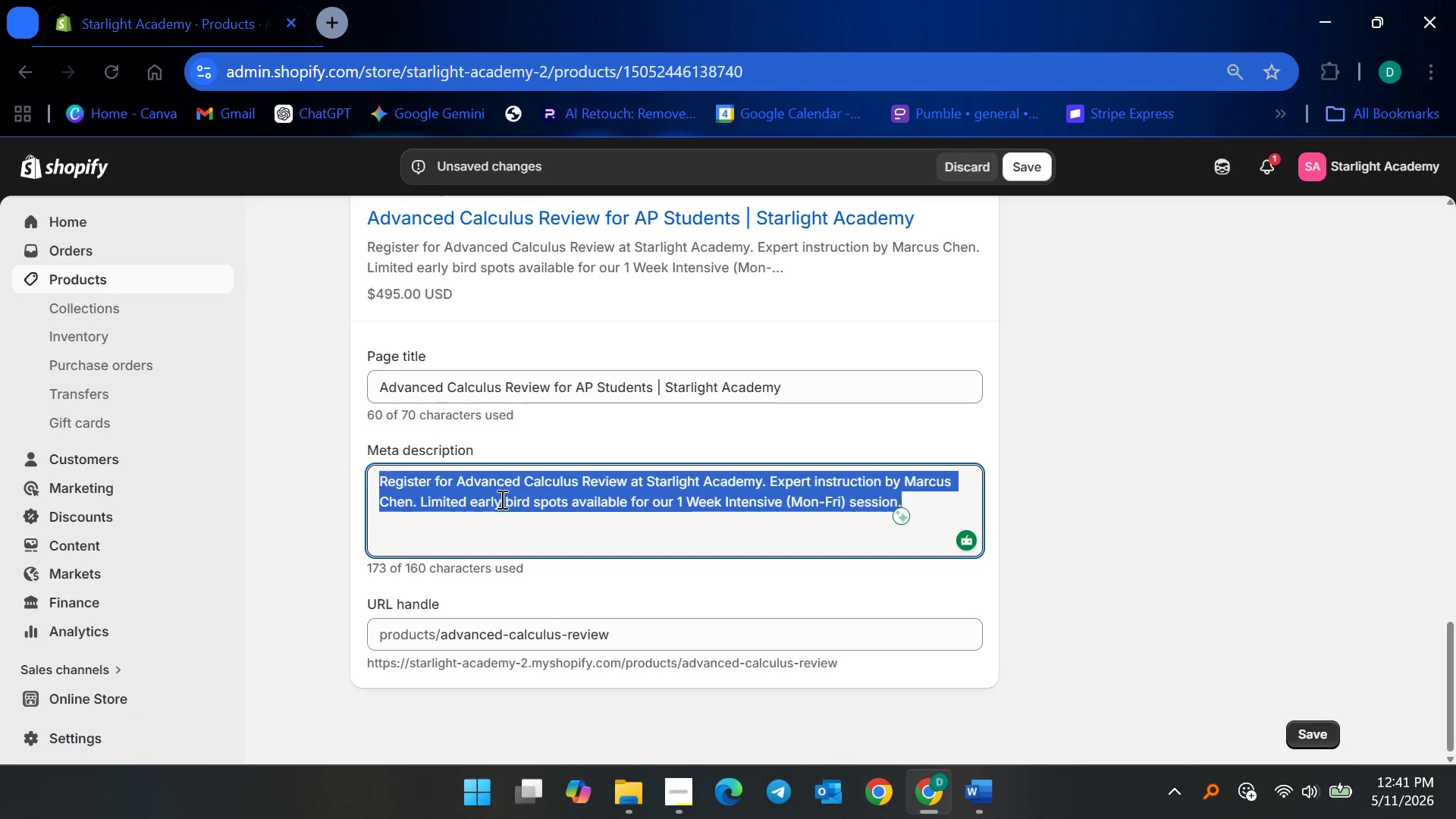 
key(Backspace)
type(Strengthen calculus skills with advanced review sessions covering derivatives, integrals, fi)
key(Backspace)
type(unctions, and AP exma)
key(Backspace)
key(Backspace)
type(am preparation techniques)
 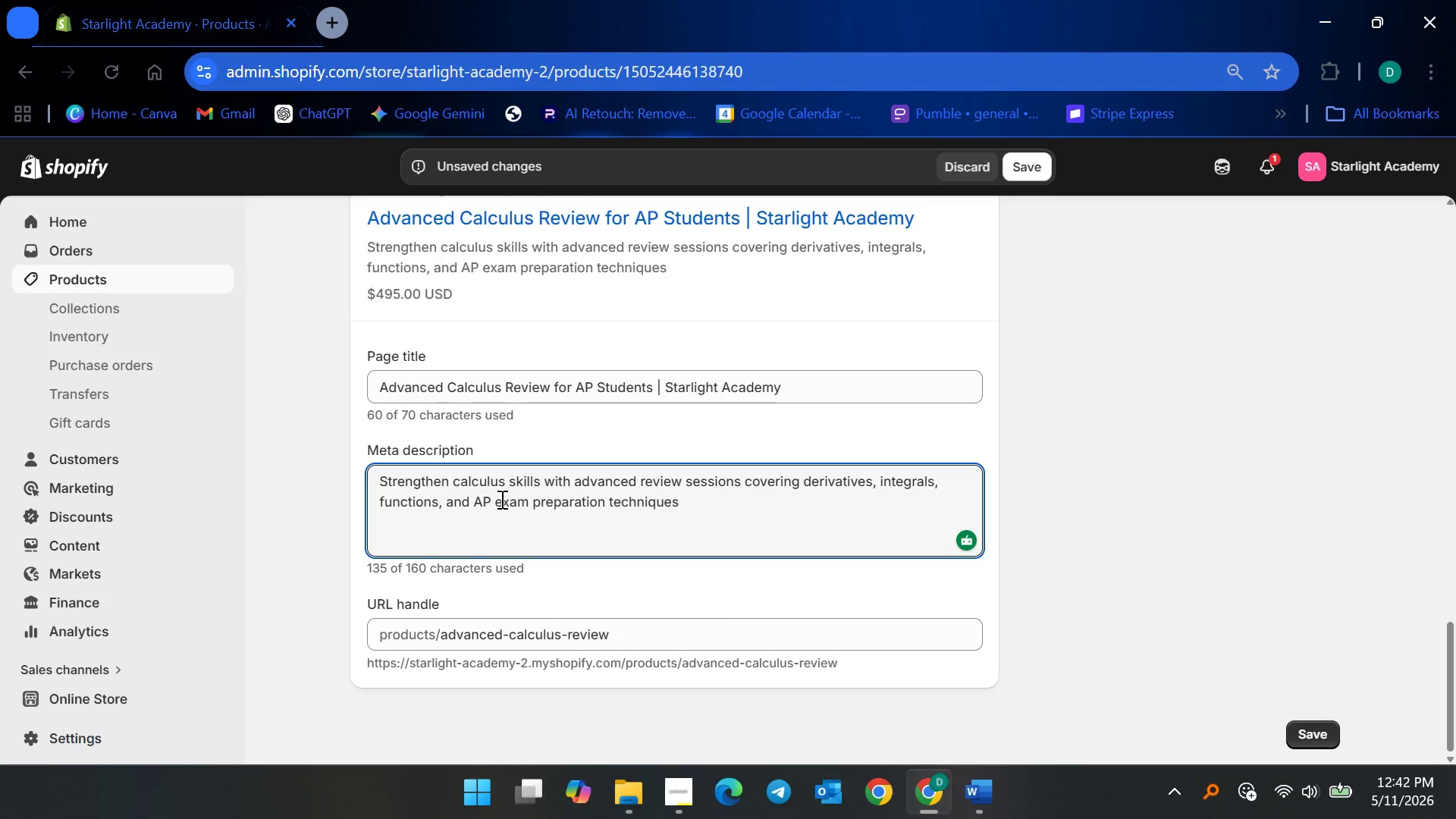 
type( and all study methods.)
 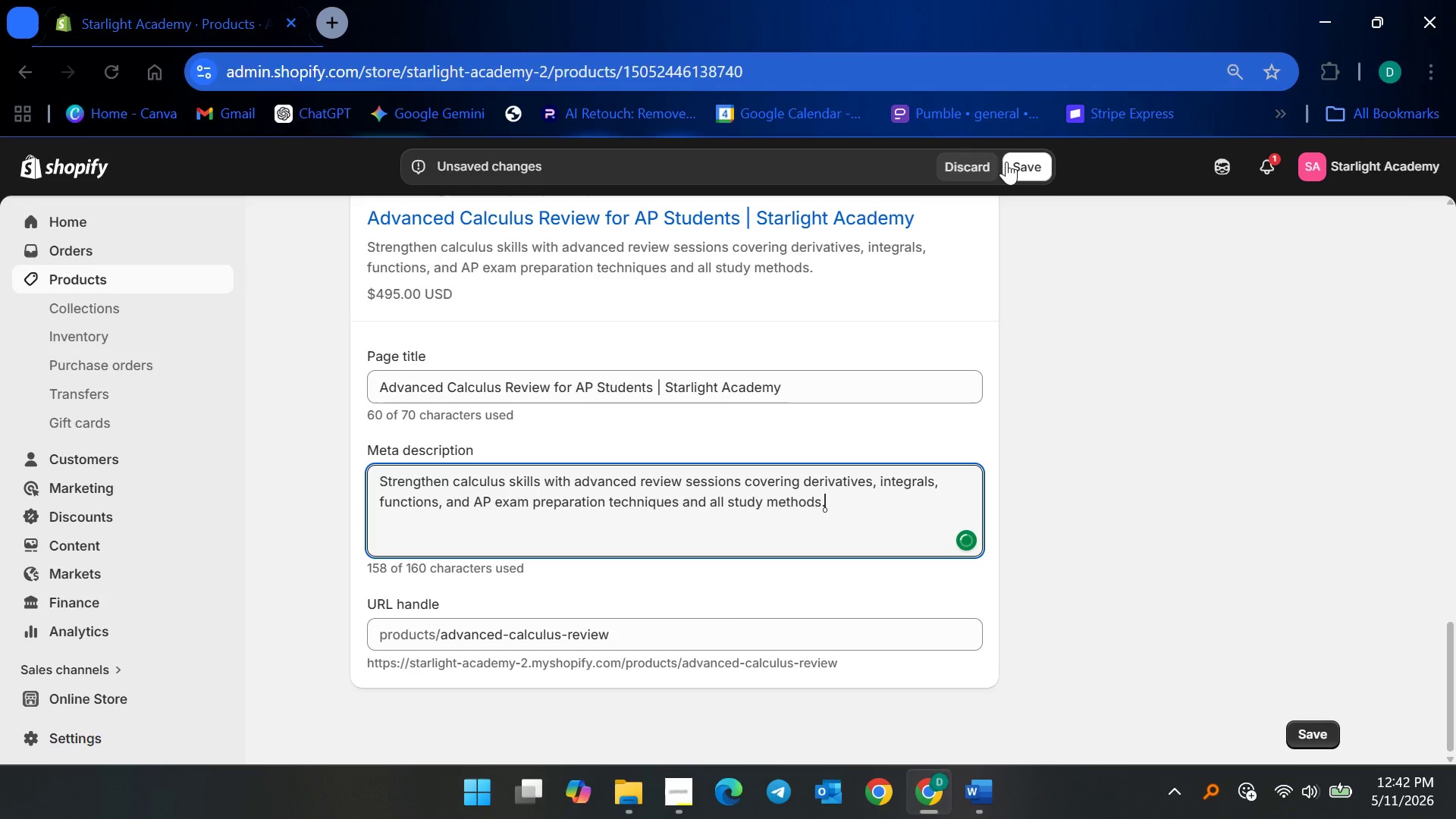 
left_click([1030, 168])
 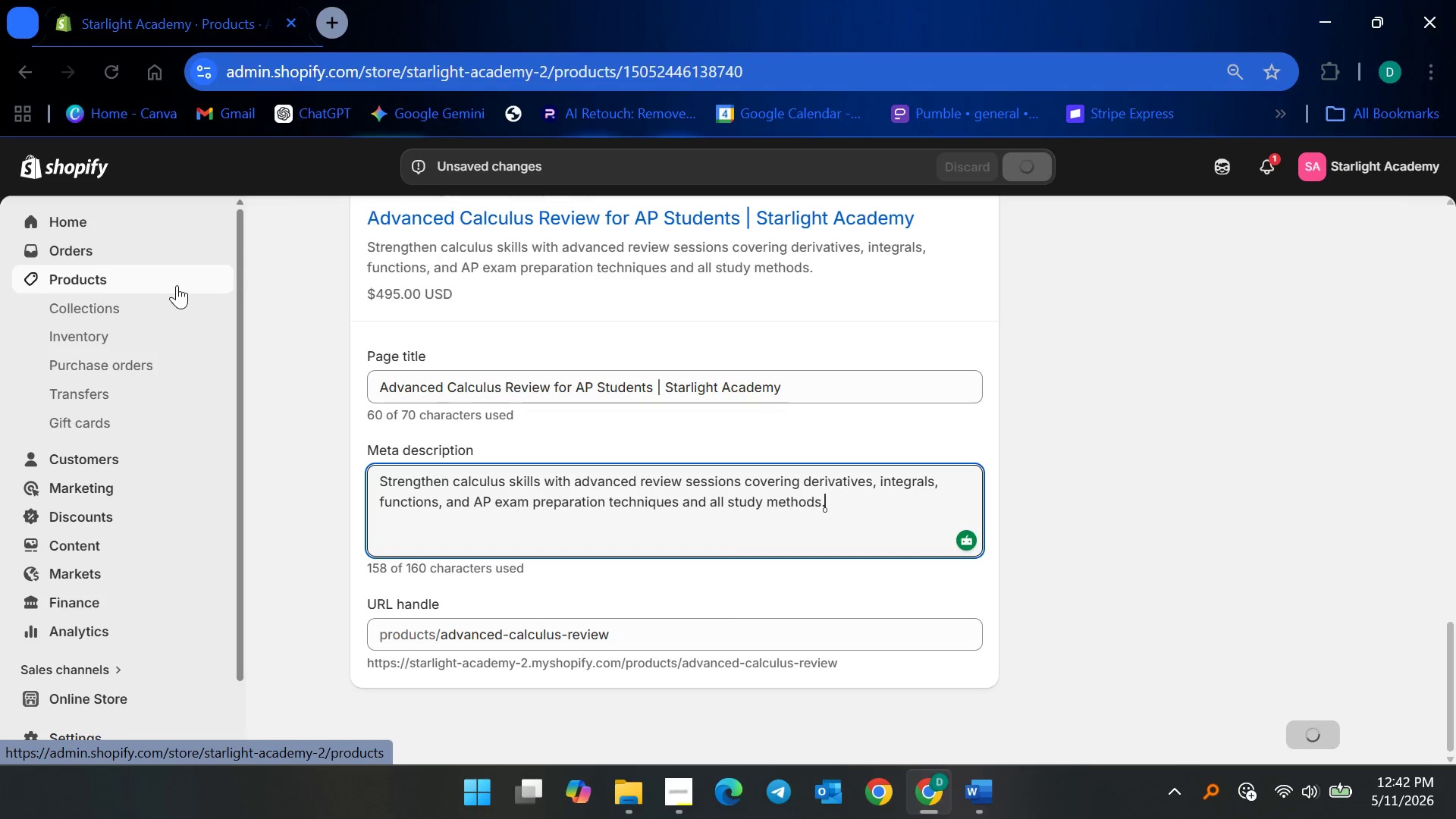 
left_click([139, 276])
 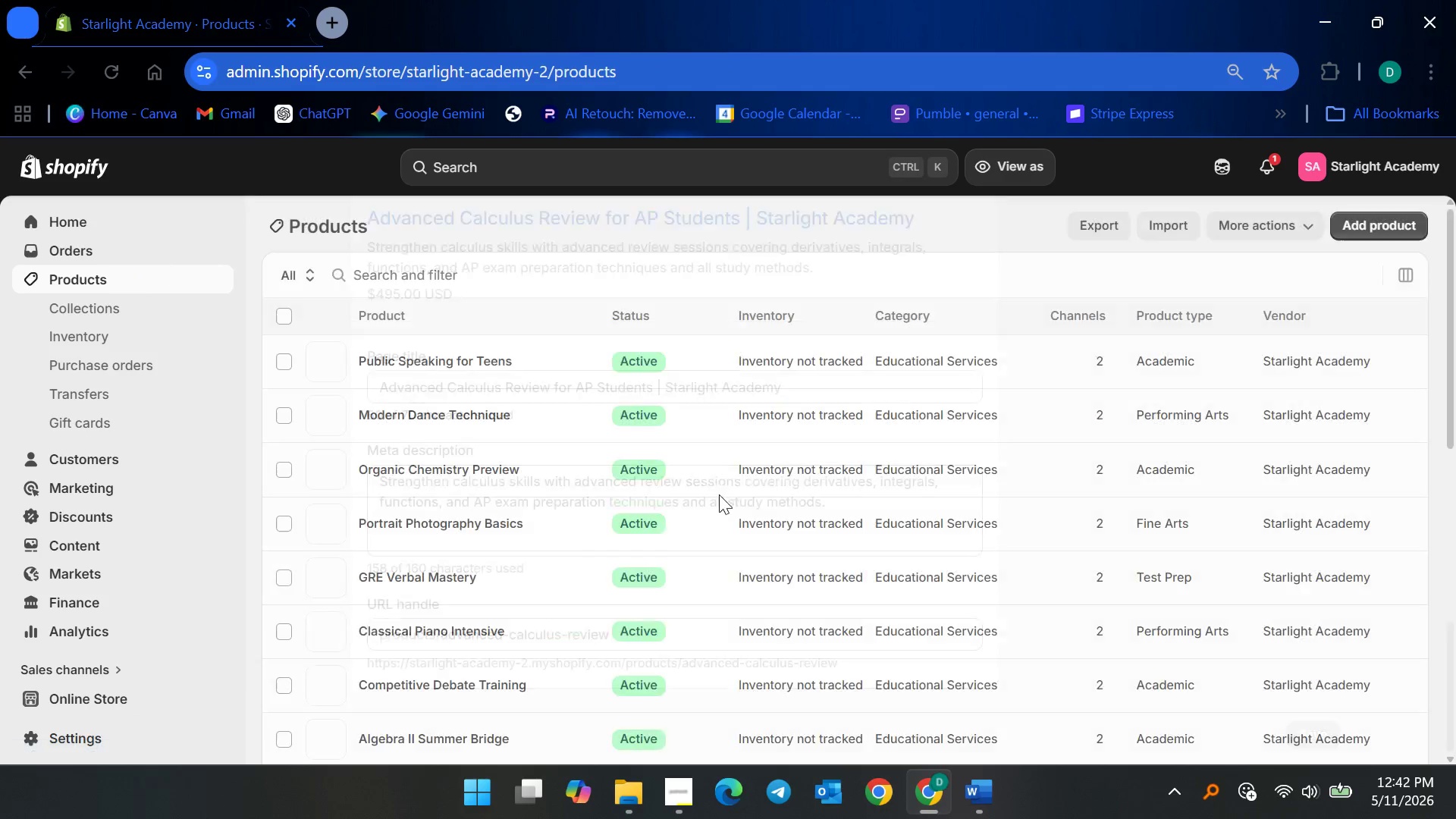 
scroll: coordinate [538, 591], scroll_direction: down, amount: 8.0
 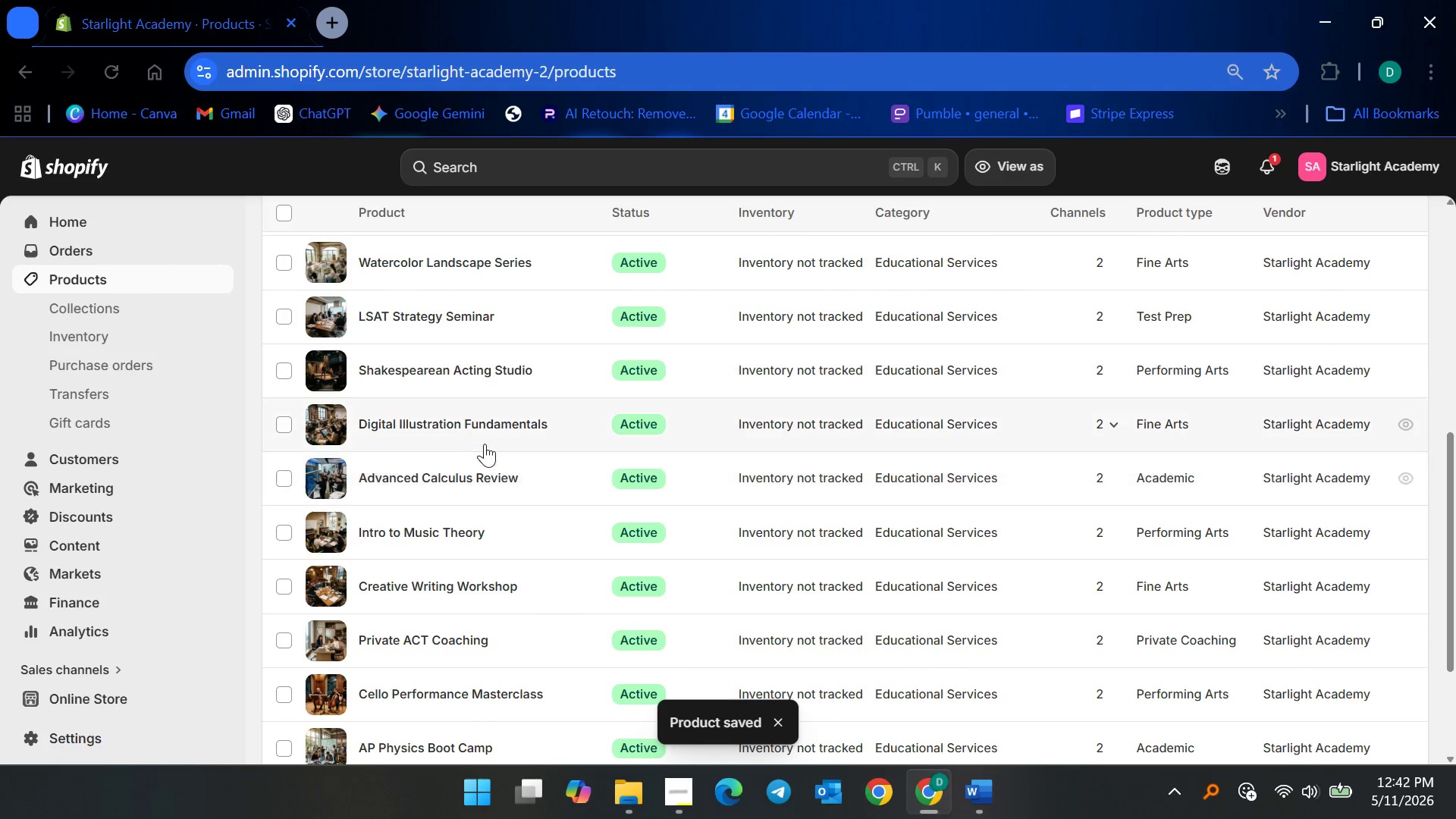 
left_click([488, 428])
 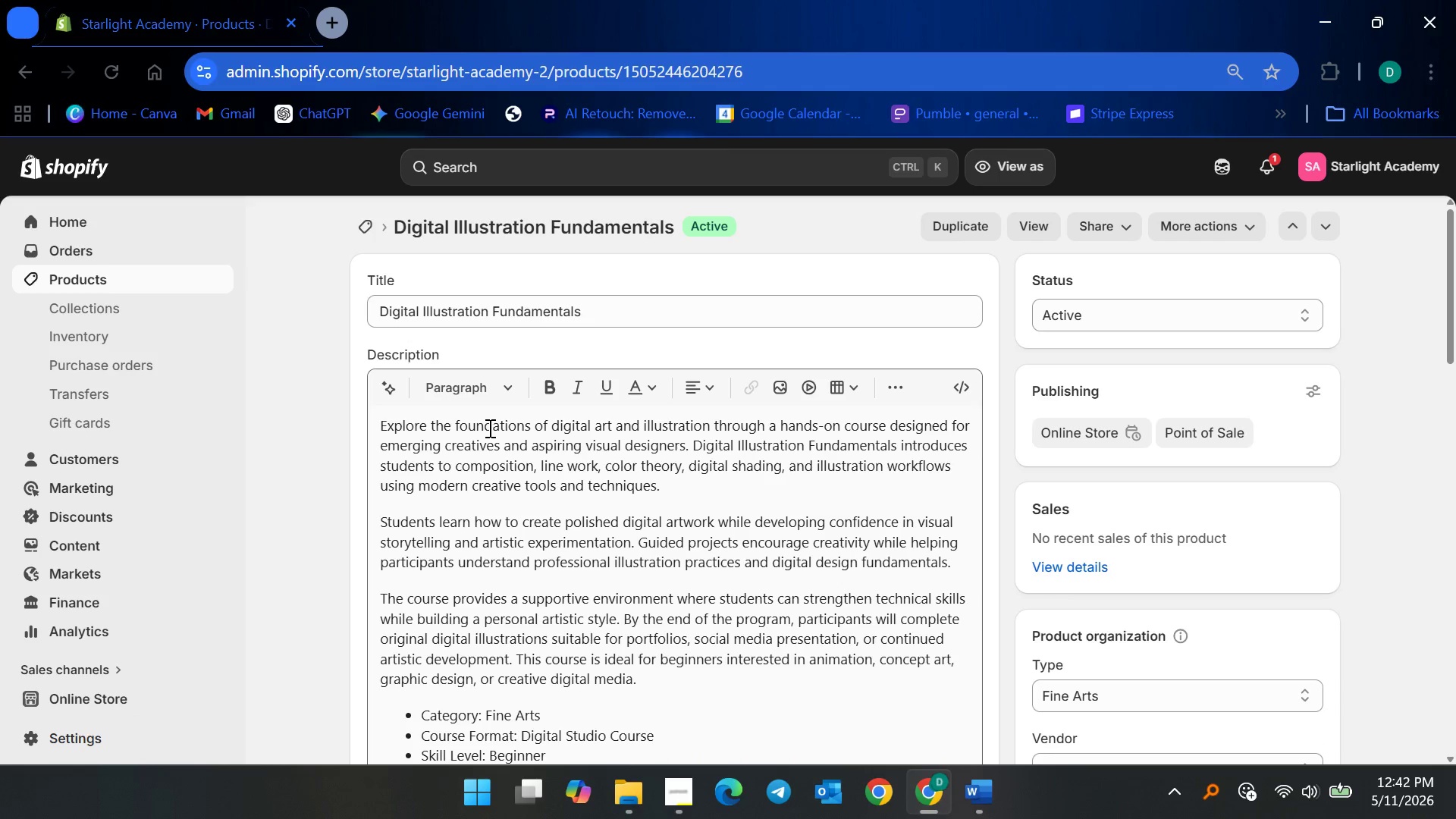 
scroll: coordinate [687, 541], scroll_direction: down, amount: 21.0
 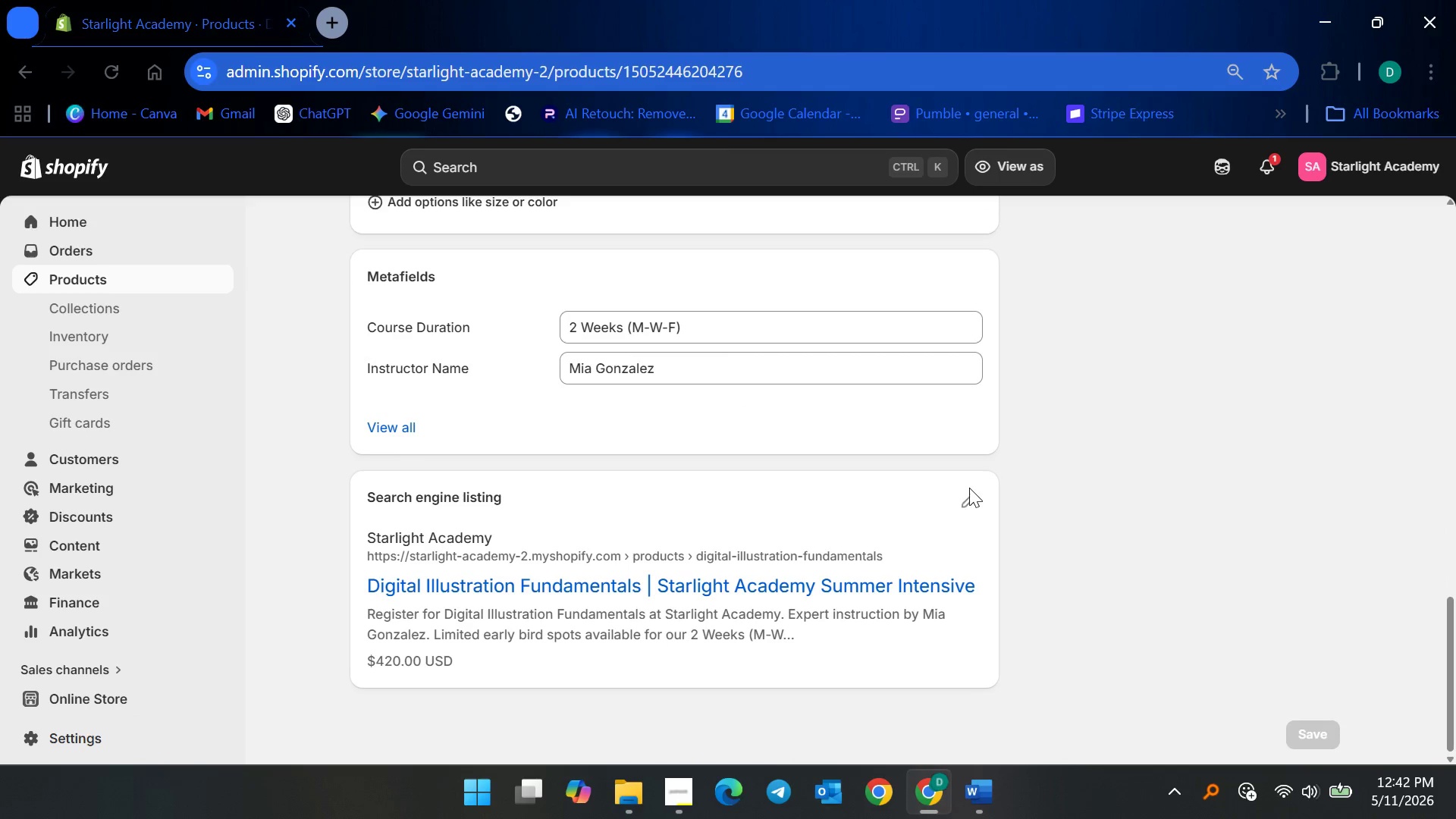 
double_click([968, 495])
 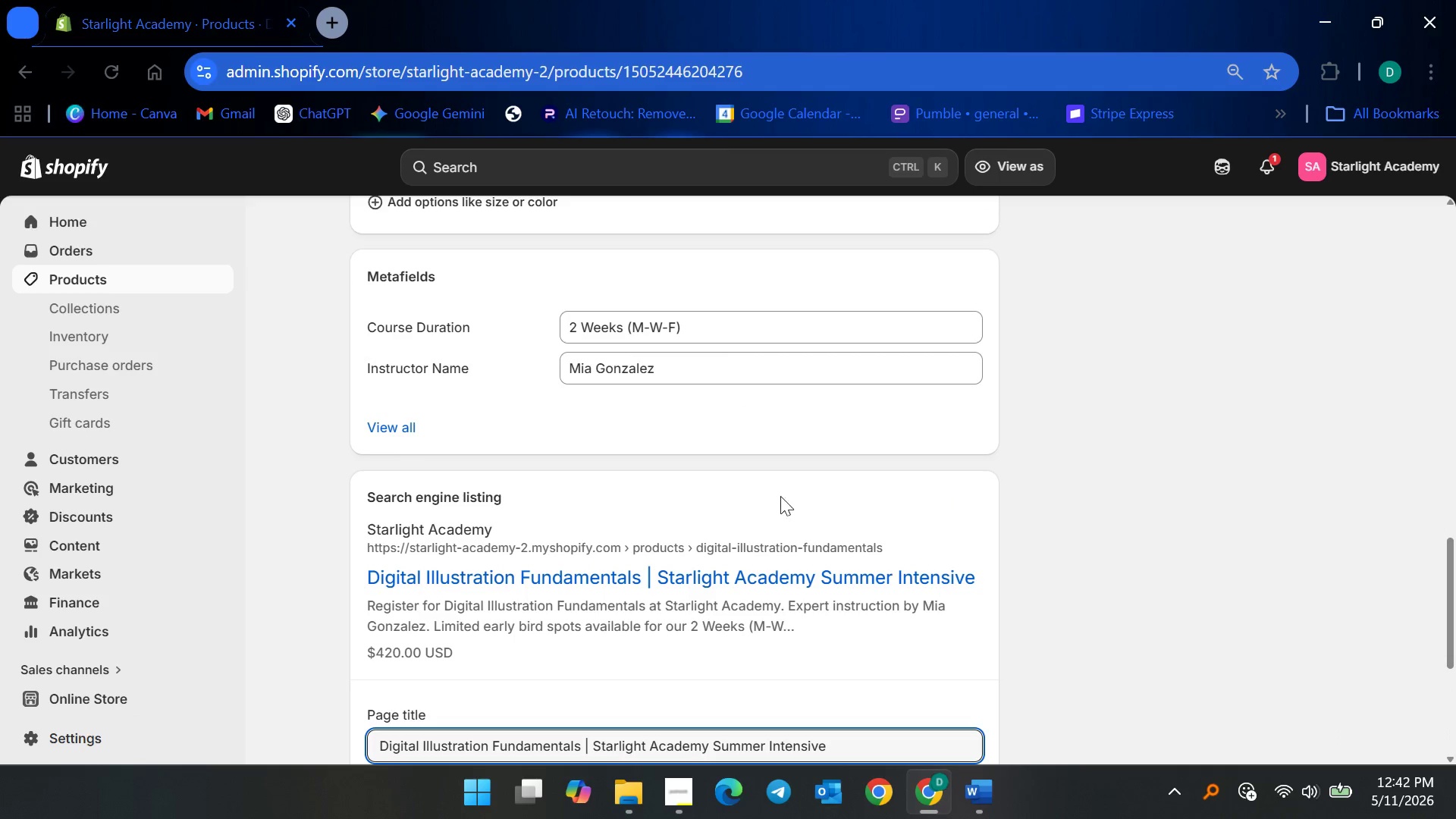 
scroll: coordinate [720, 519], scroll_direction: down, amount: 6.0
 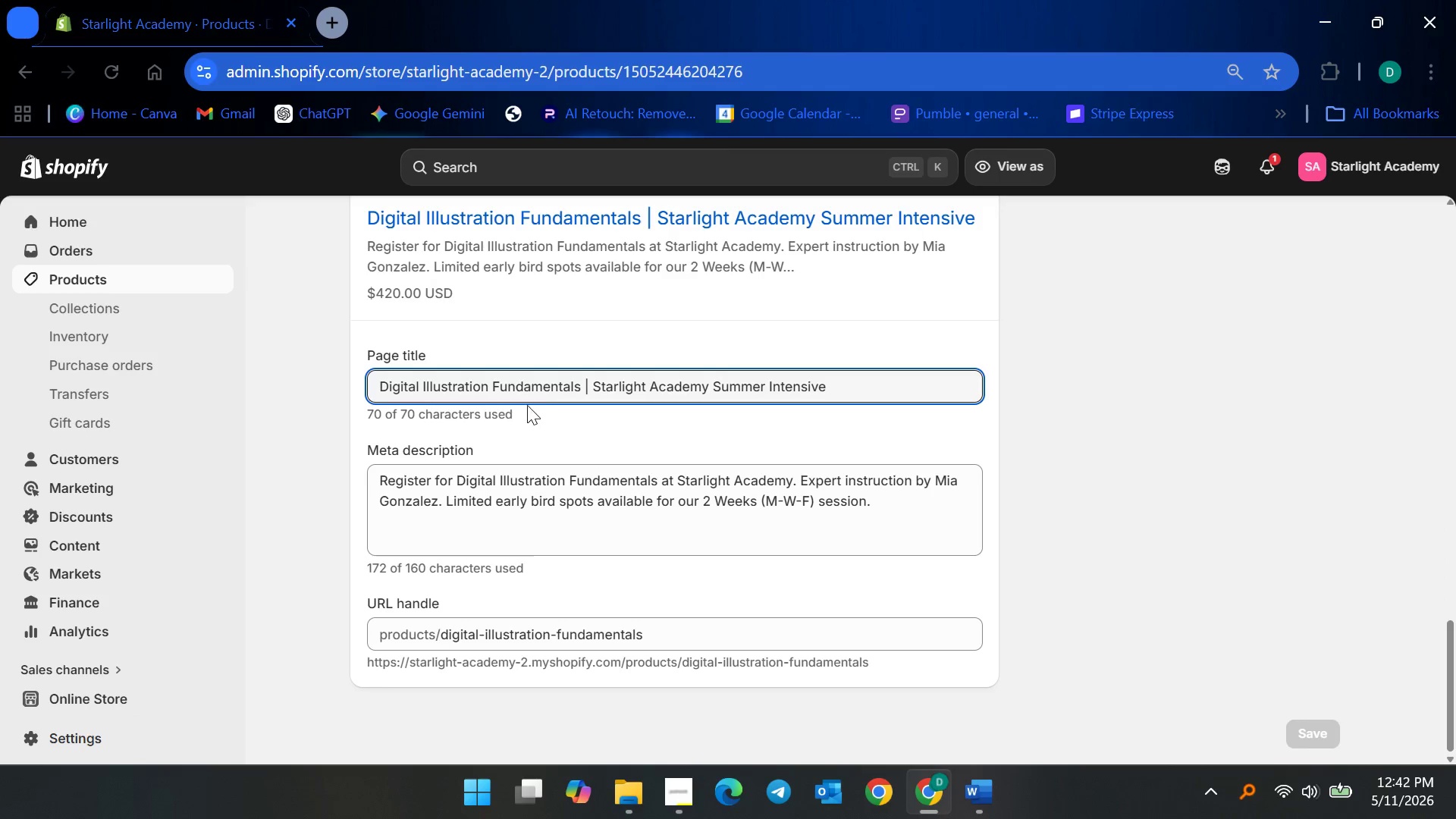 
left_click([554, 394])
 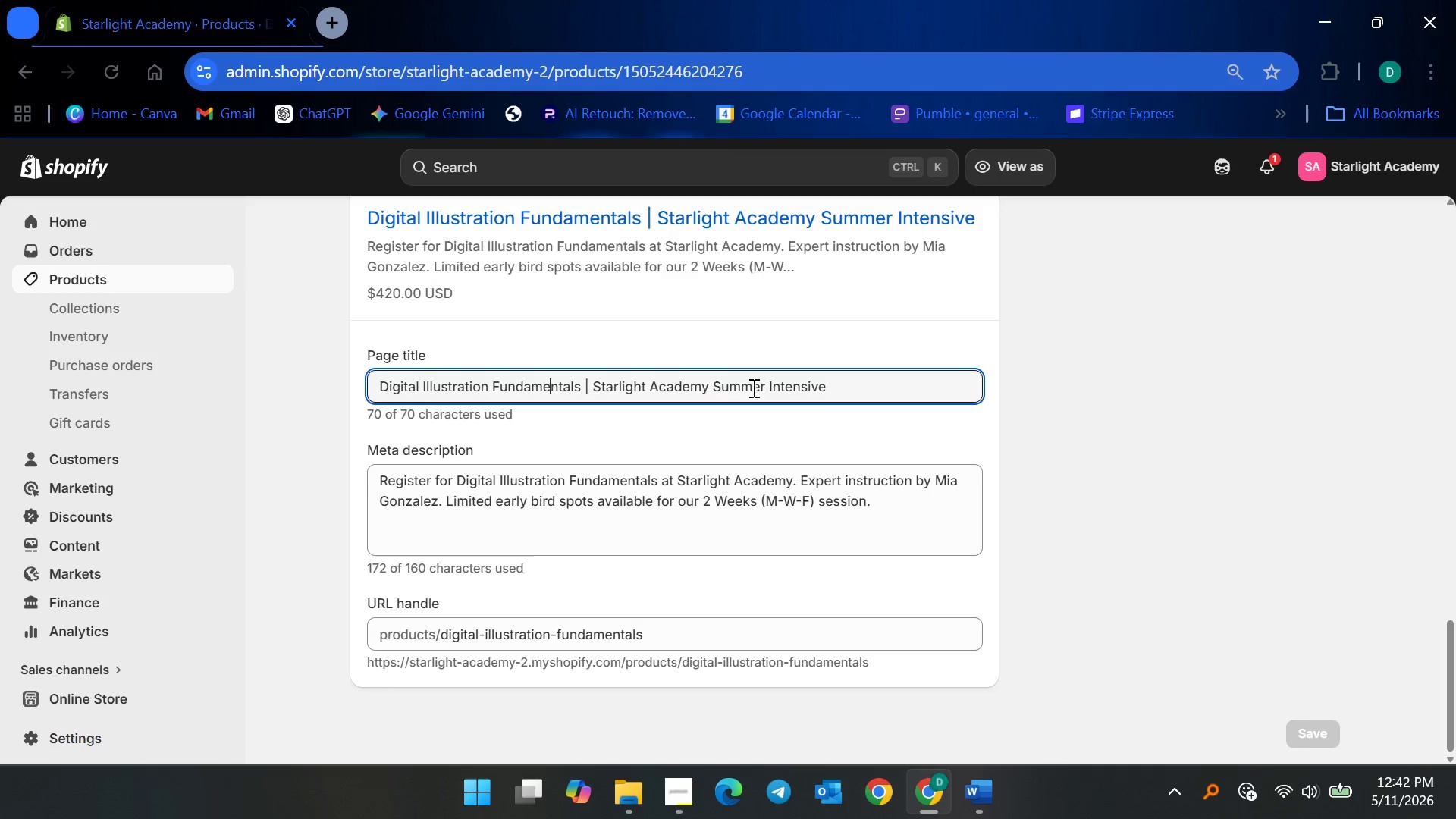 
left_click_drag(start_coordinate=[862, 385], to_coordinate=[489, 392])
 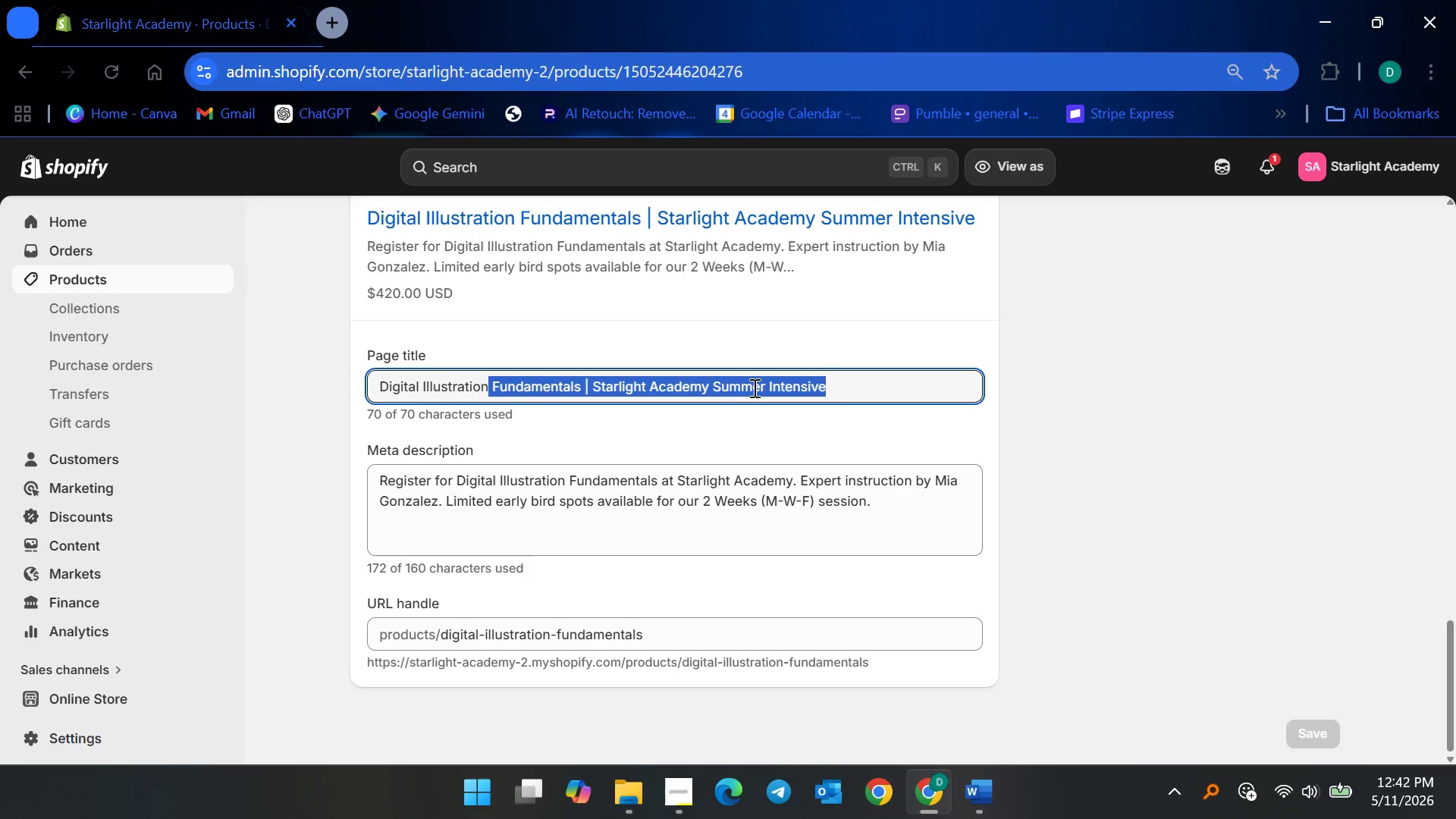 
left_click([800, 384])
 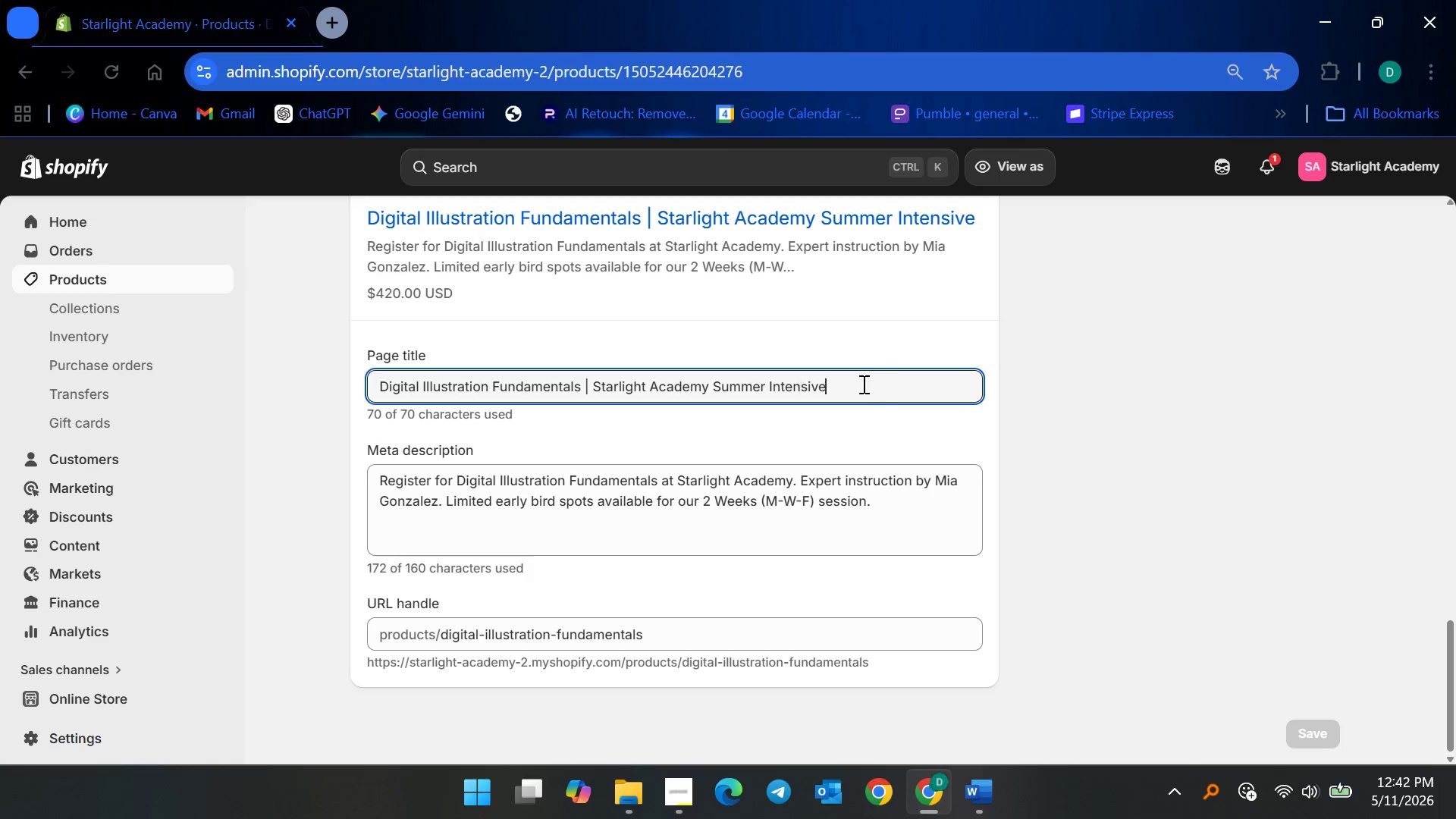 
left_click_drag(start_coordinate=[883, 384], to_coordinate=[585, 386])
 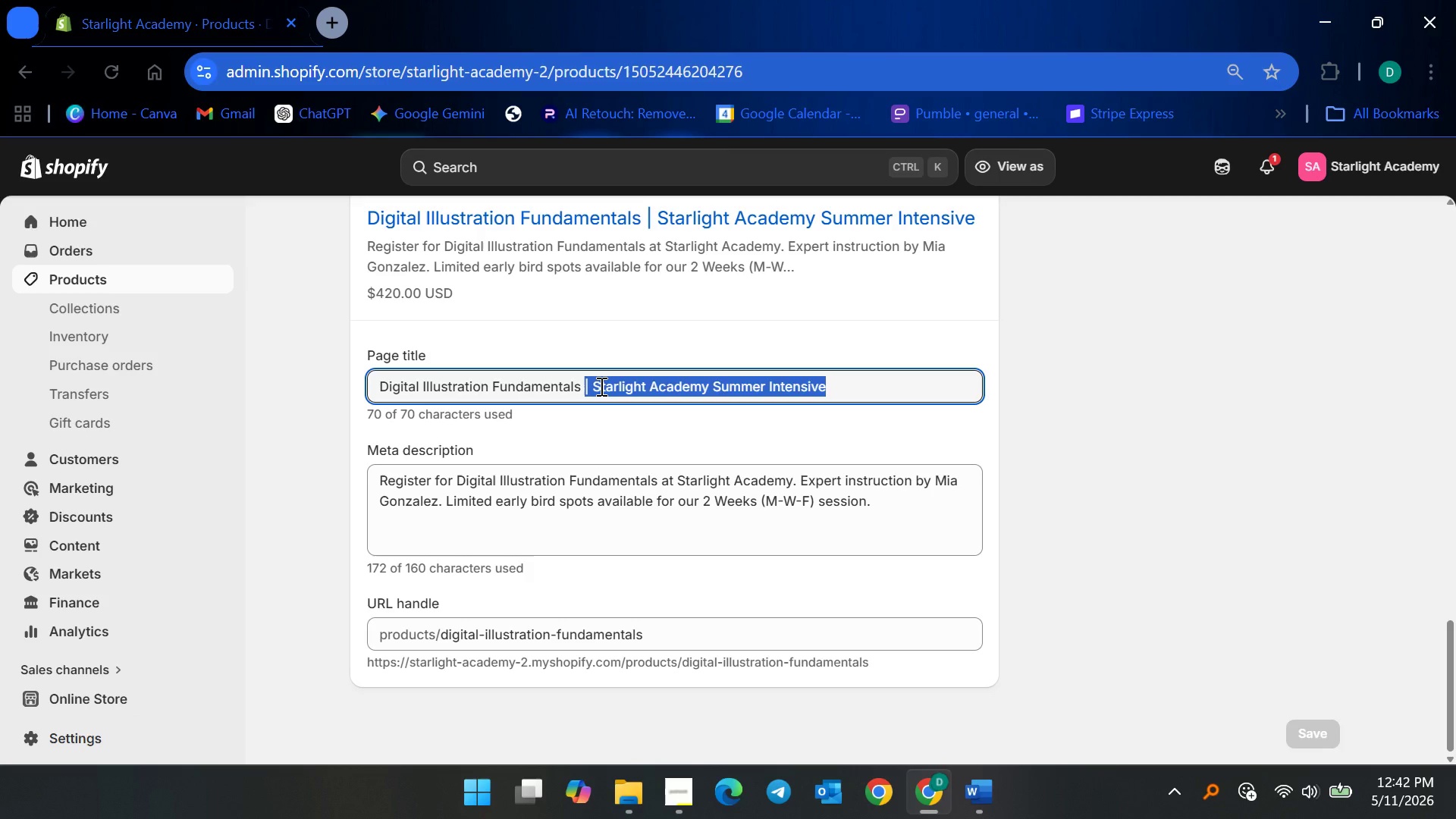 
type(Workshop | Starlight Academy)
 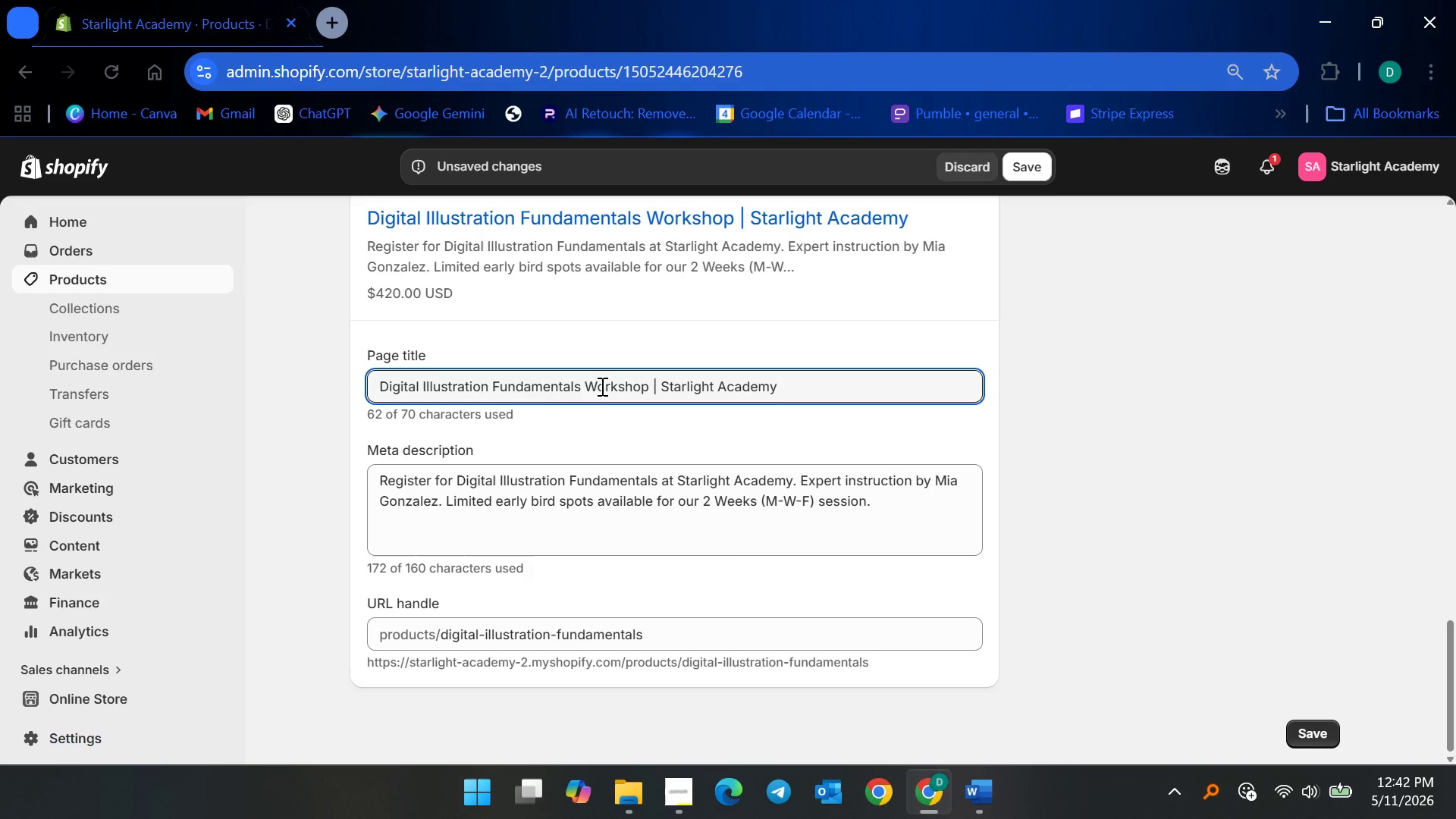 
key(Control+ControlLeft)
 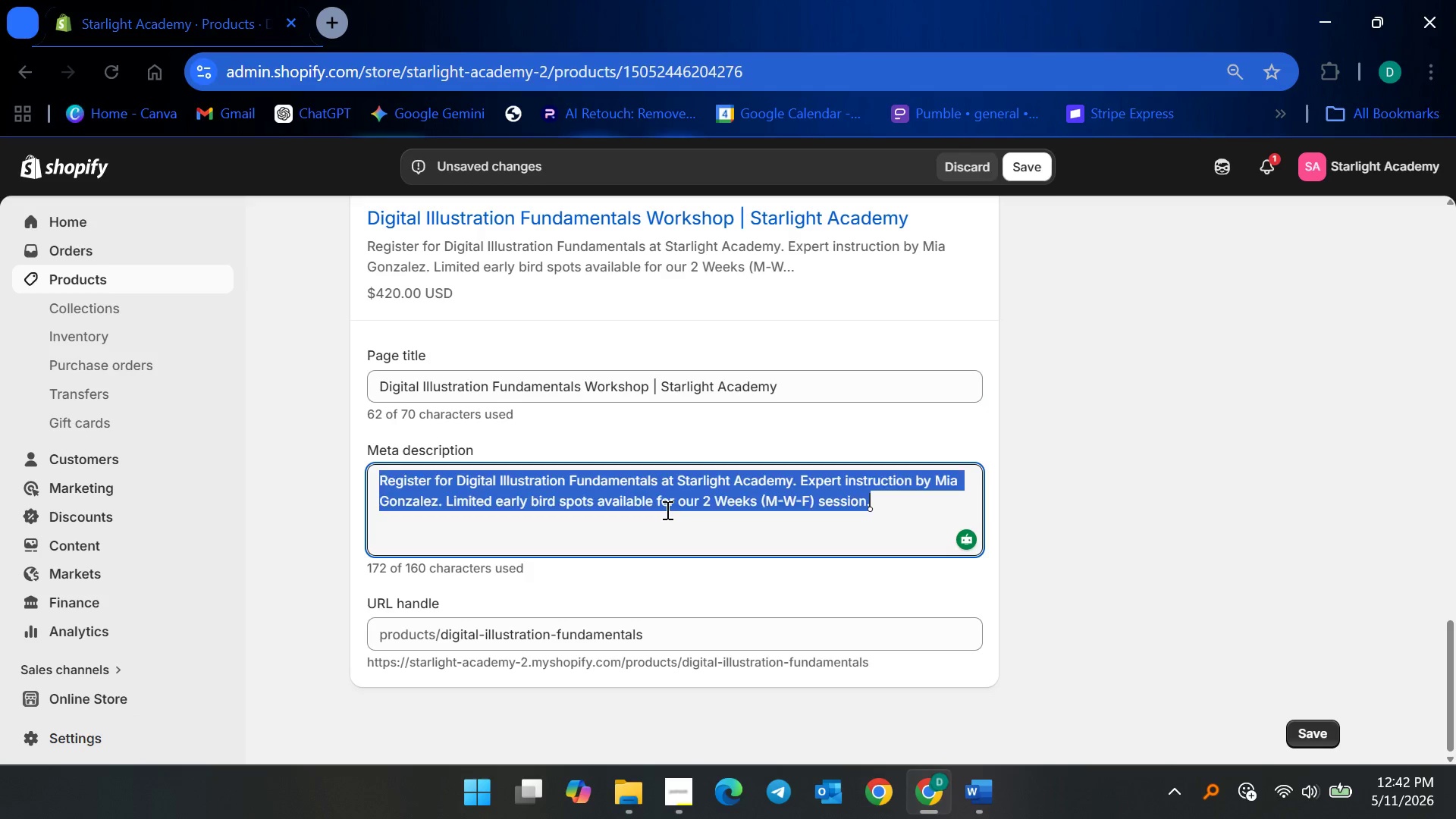 
key(Control+A)
 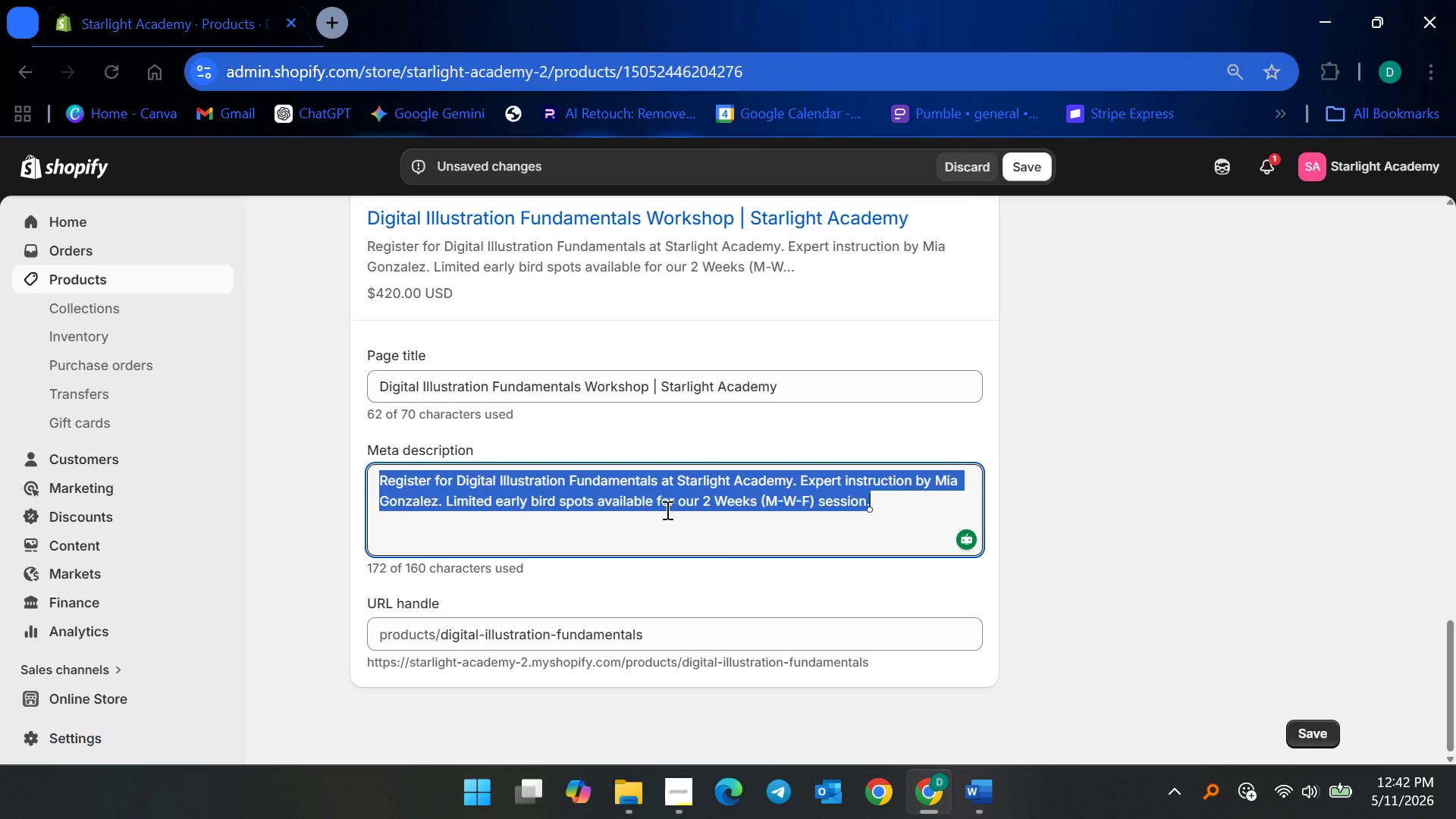 
key(Backspace)
type(Explore Digital Illusta)
key(Backspace)
key(Backspace)
type(tration techniques, color theory, and creative design workflows in a beginner-fire)
key(Backspace)
key(Backspace)
key(Backspace)
type(riendly visual arts wot)
key(Backspace)
type(rkshop for aspr)
key(Backspace)
type(iring young designers.)
 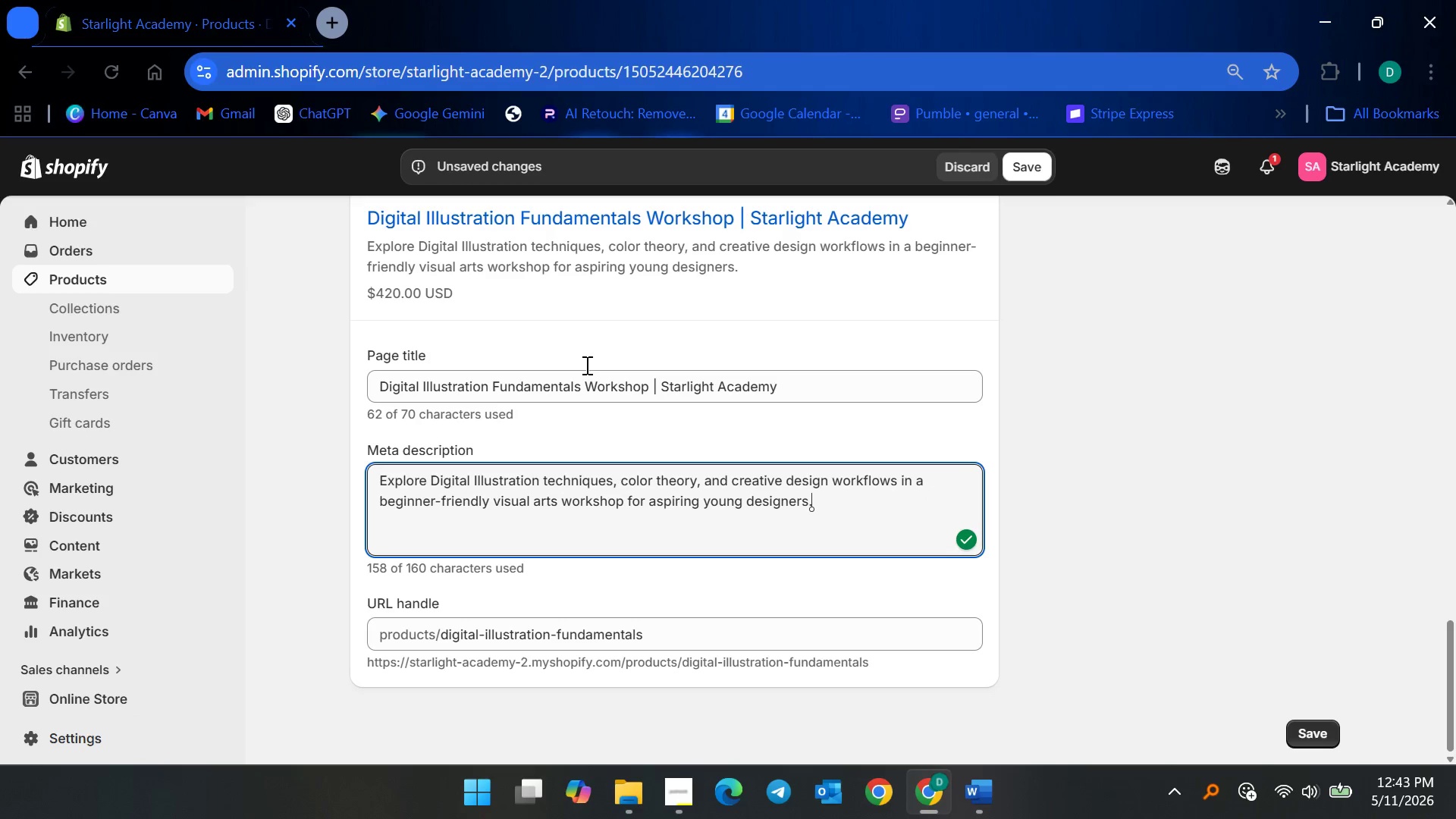 
left_click_drag(start_coordinate=[488, 496], to_coordinate=[356, 505])
 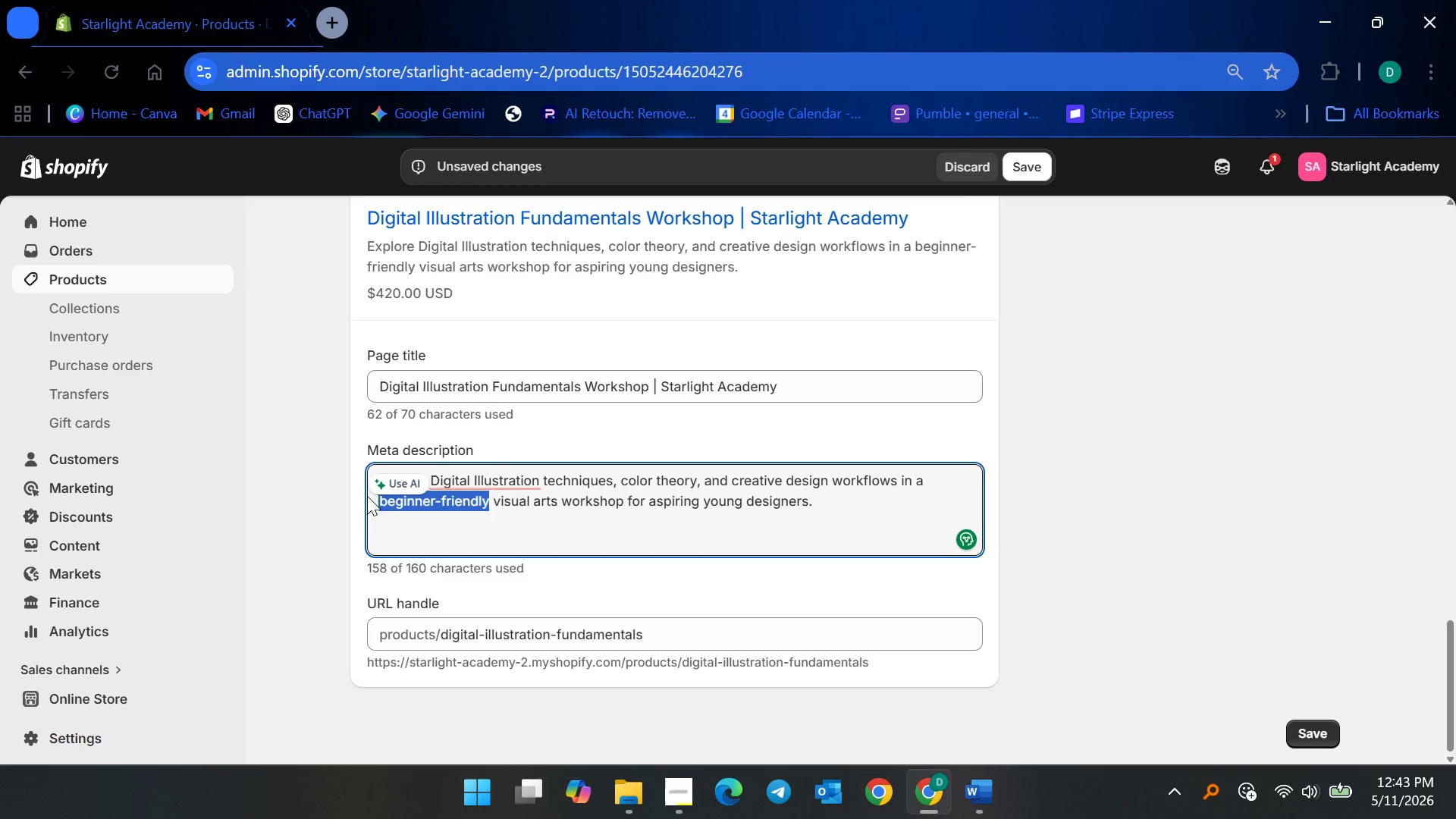 
key(Control+C)
 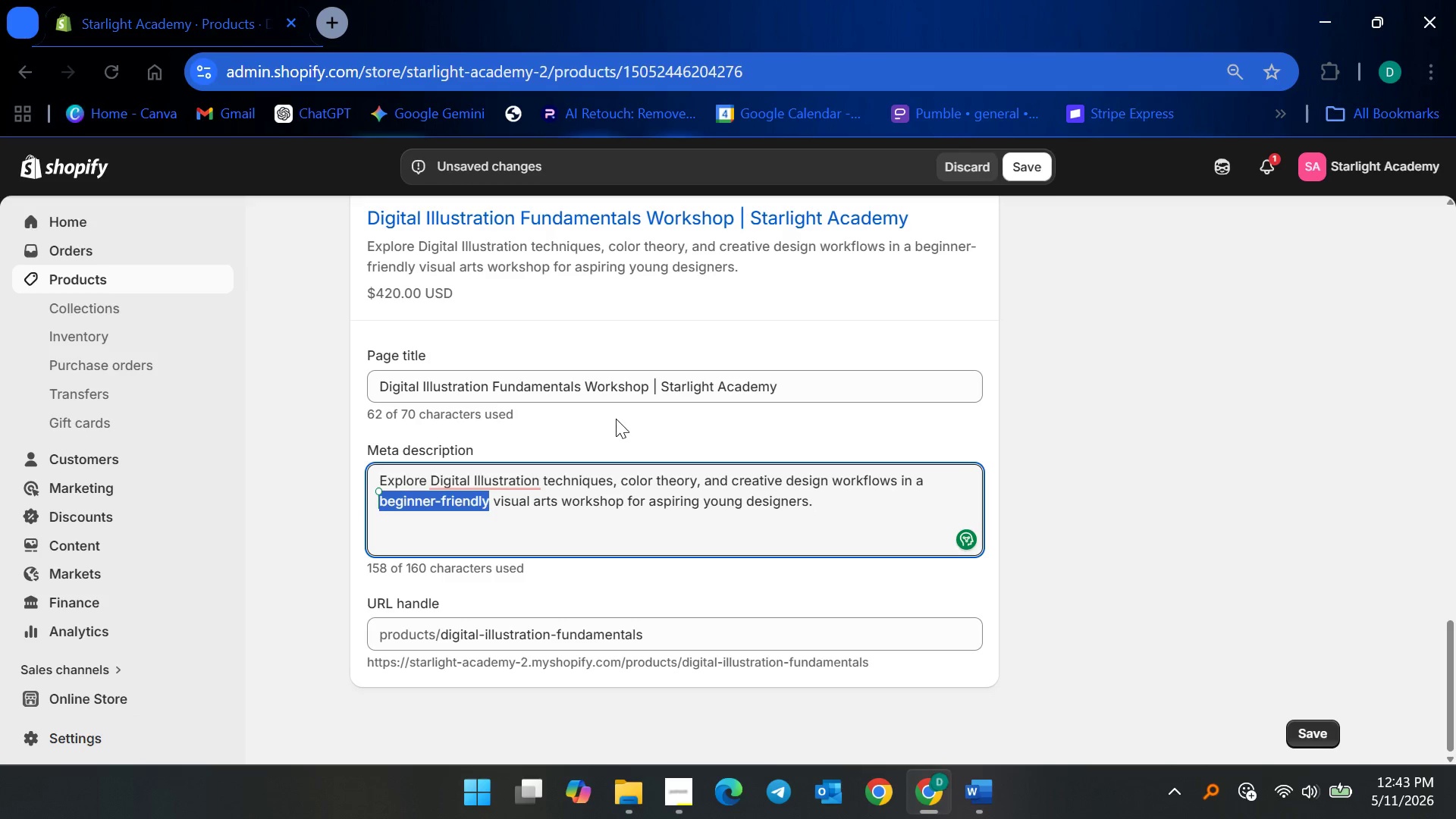 
key(Control+C)
 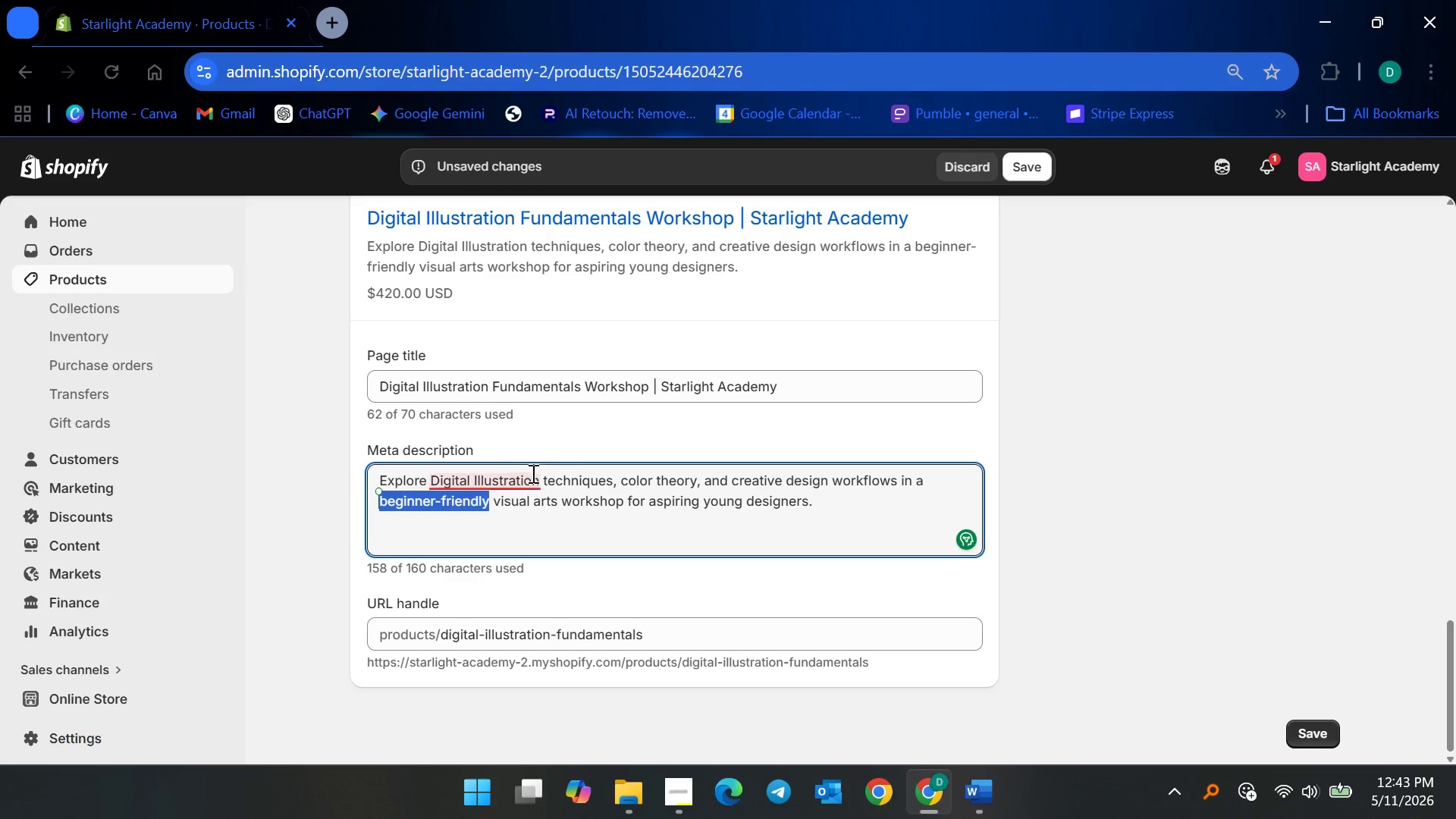 
key(Control+C)
 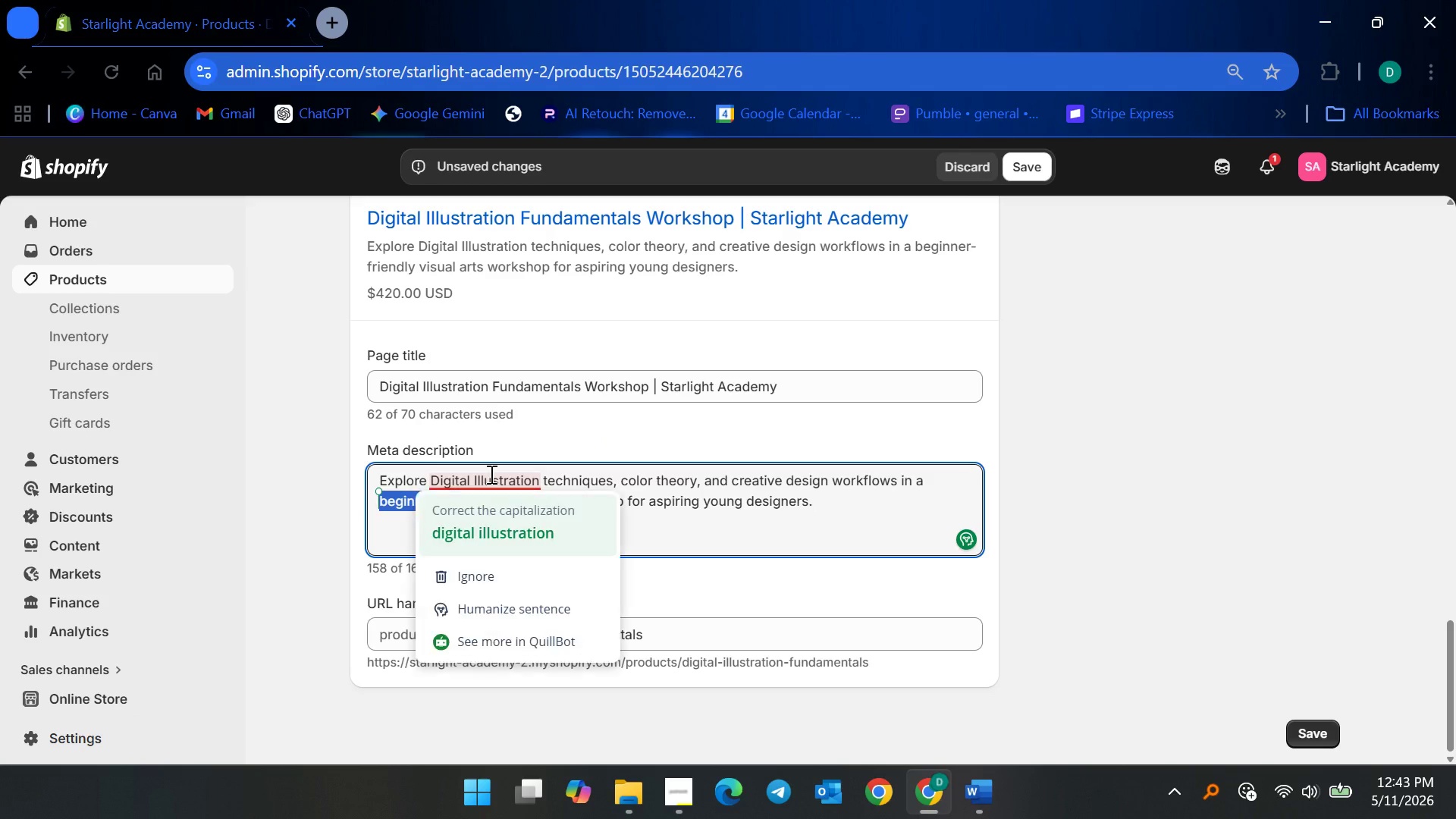 
left_click([490, 474])
 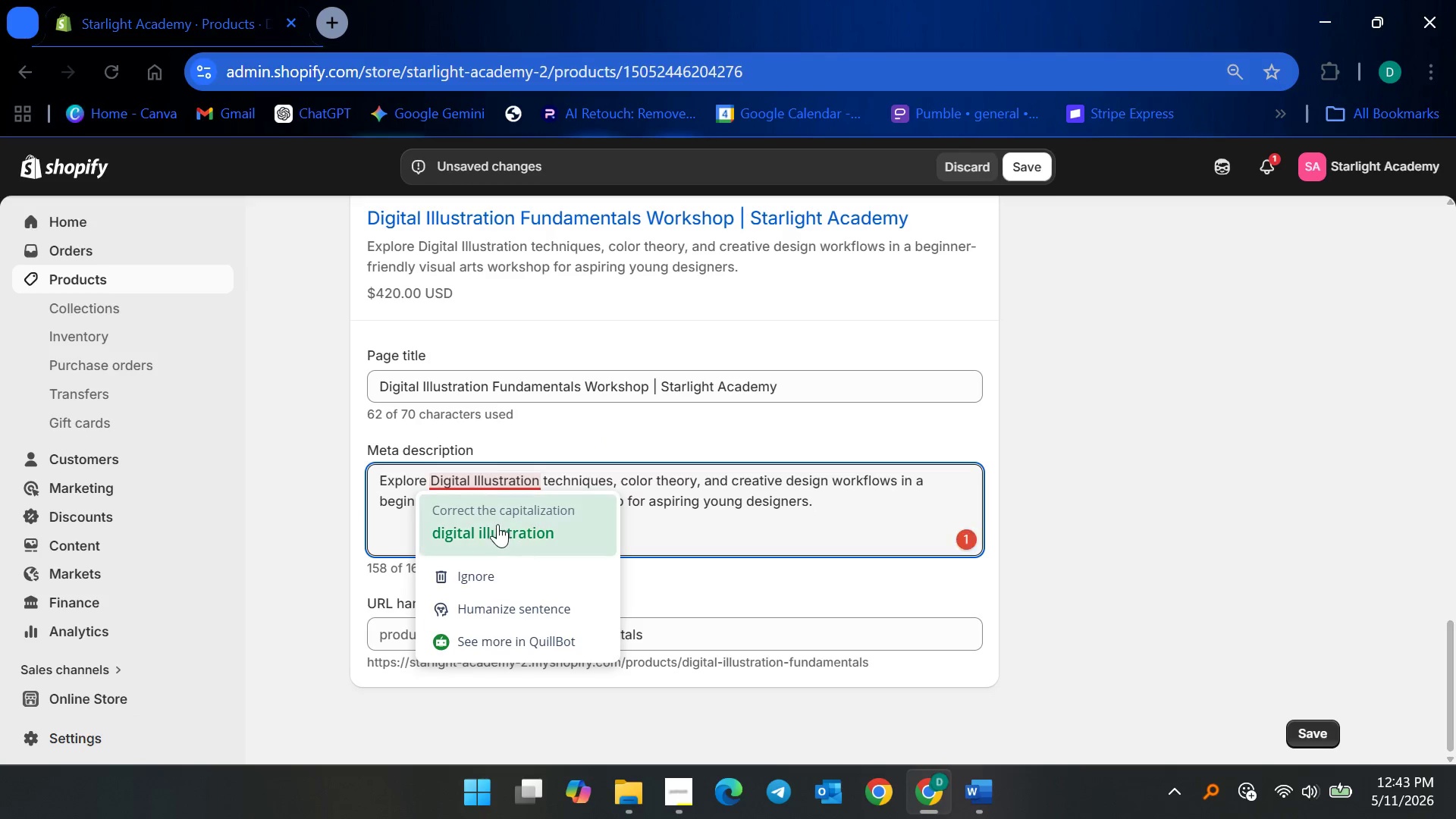 
left_click([497, 524])
 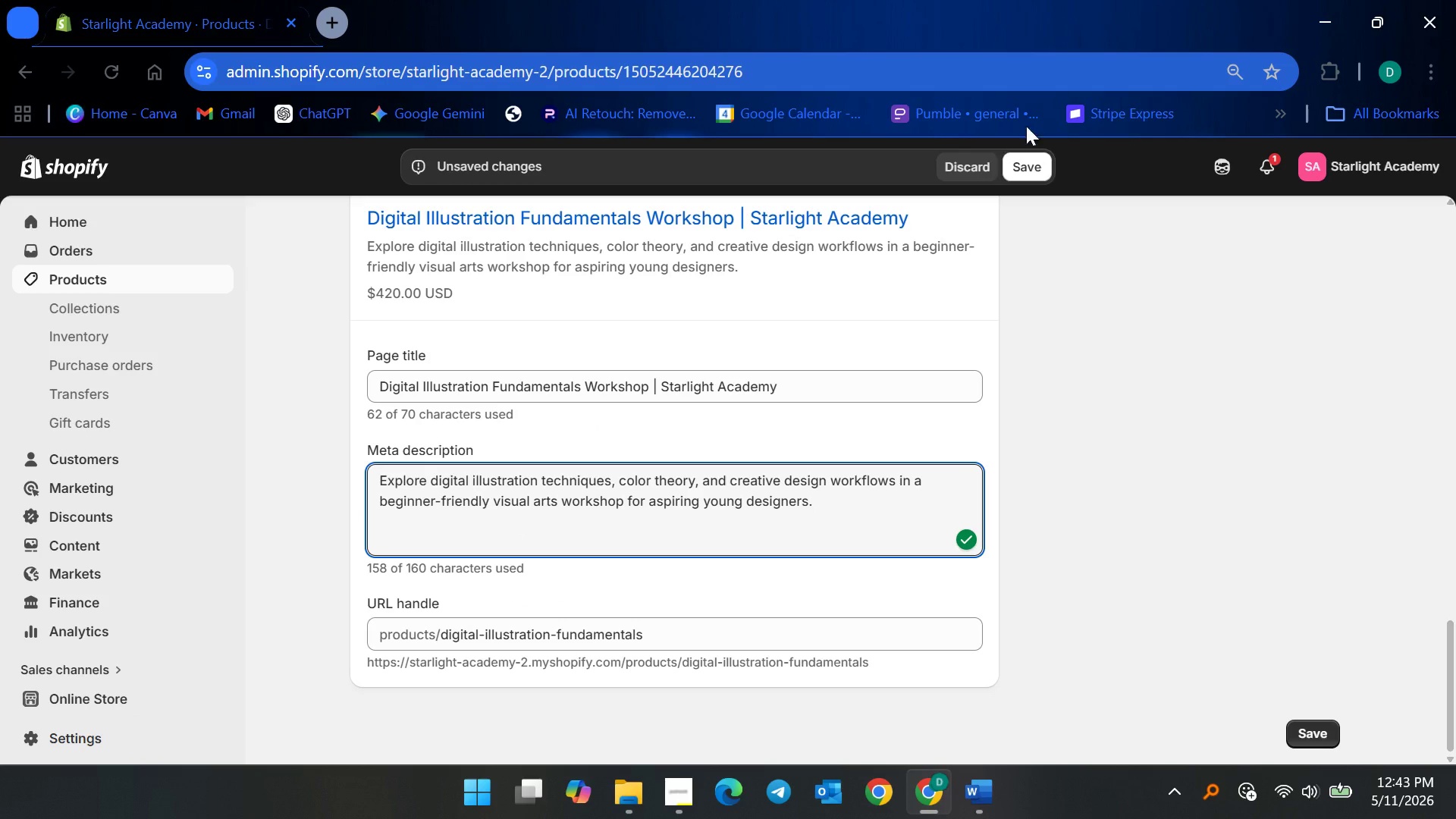 
left_click([1022, 156])
 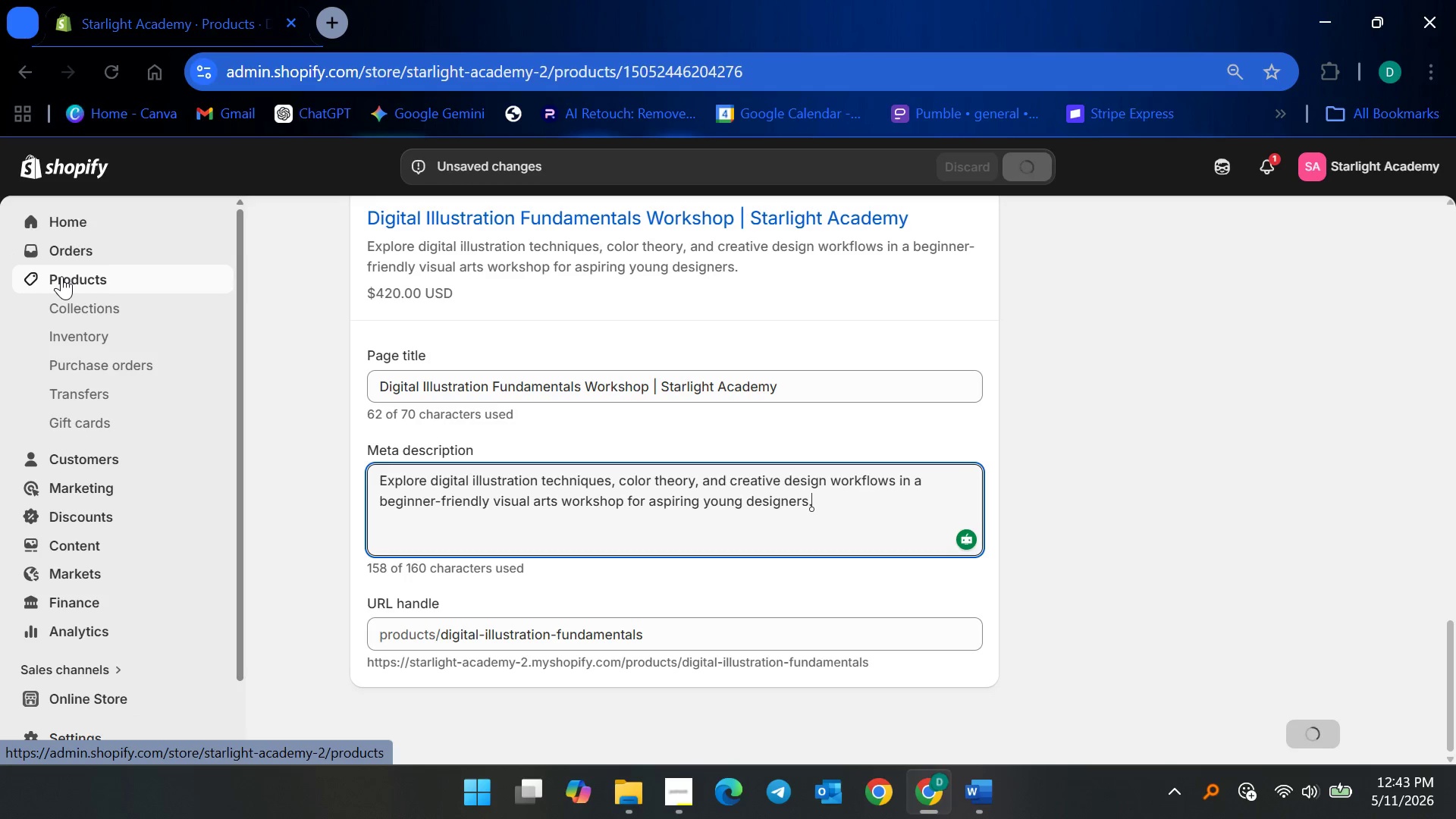 
left_click([61, 276])
 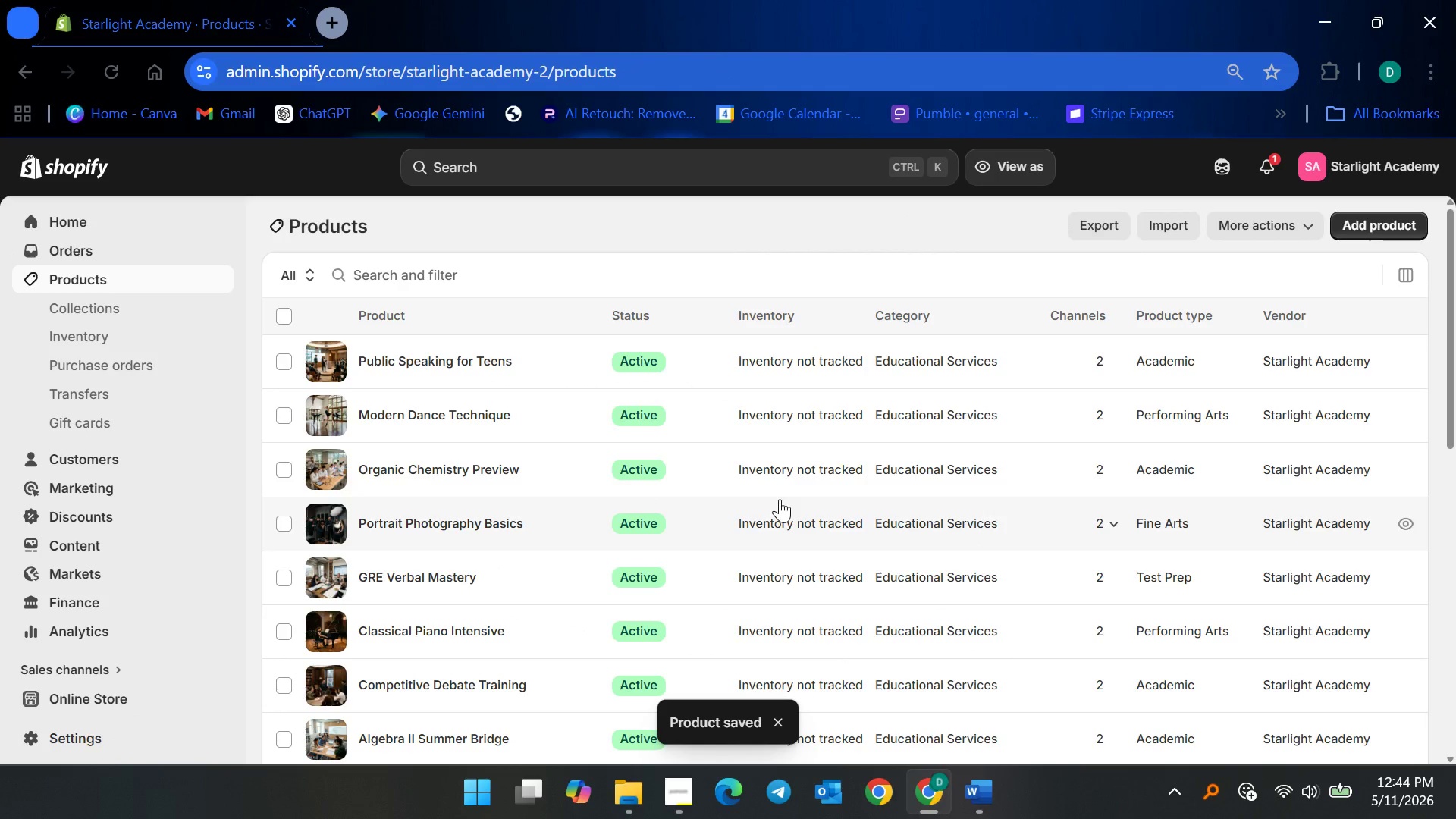 
scroll: coordinate [599, 545], scroll_direction: down, amount: 6.0
 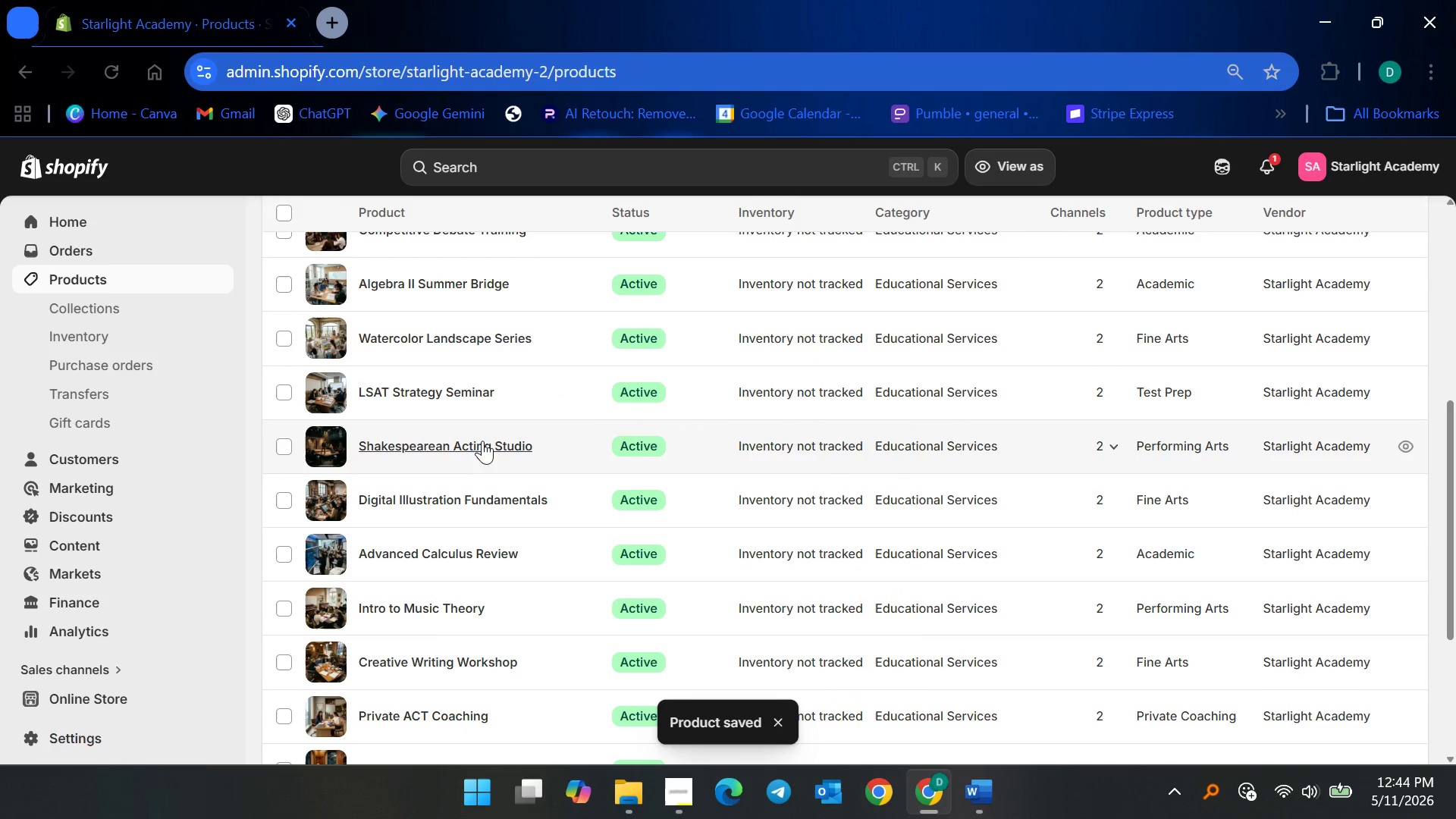 
left_click([481, 439])
 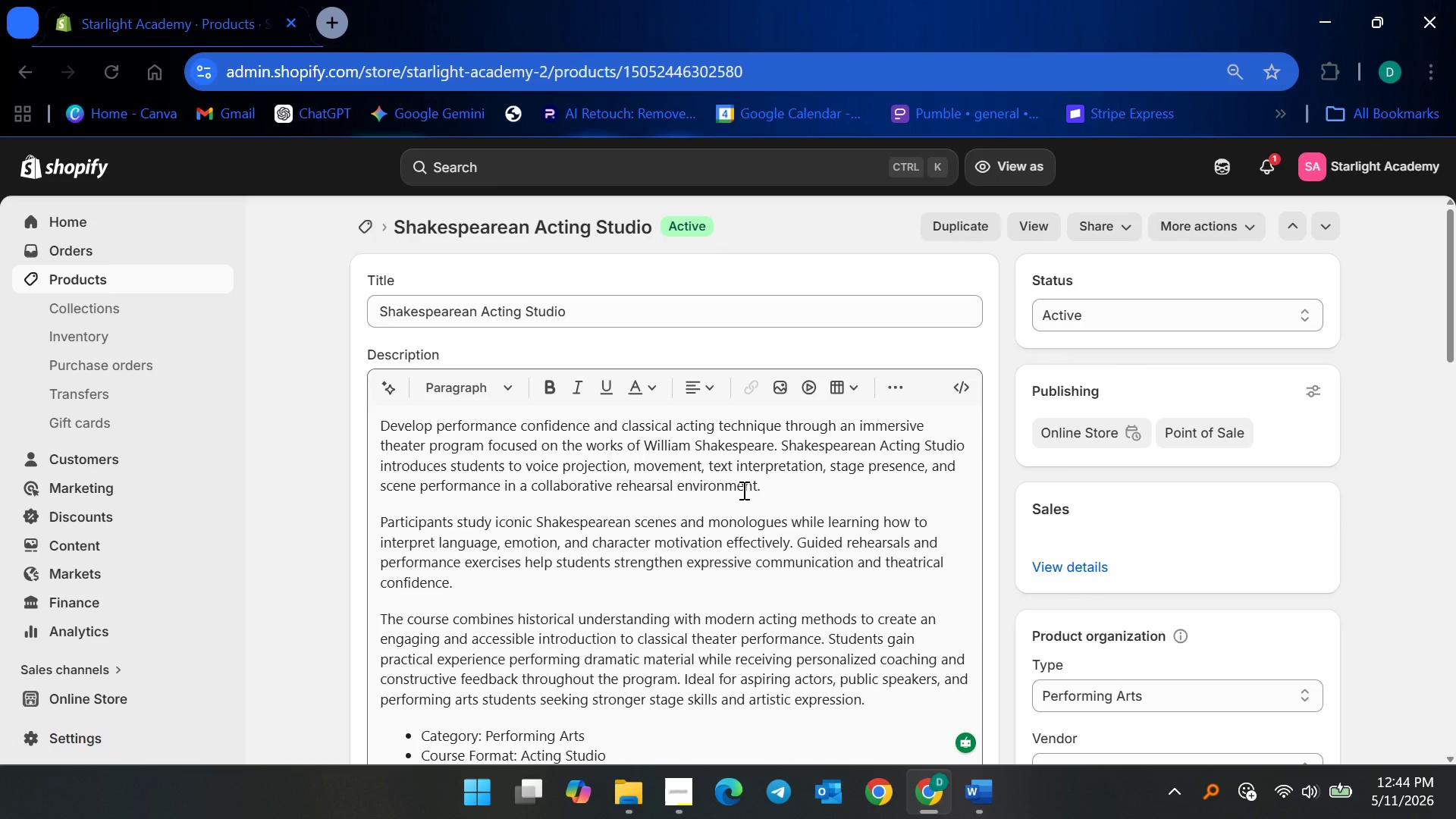 
scroll: coordinate [657, 542], scroll_direction: down, amount: 24.0
 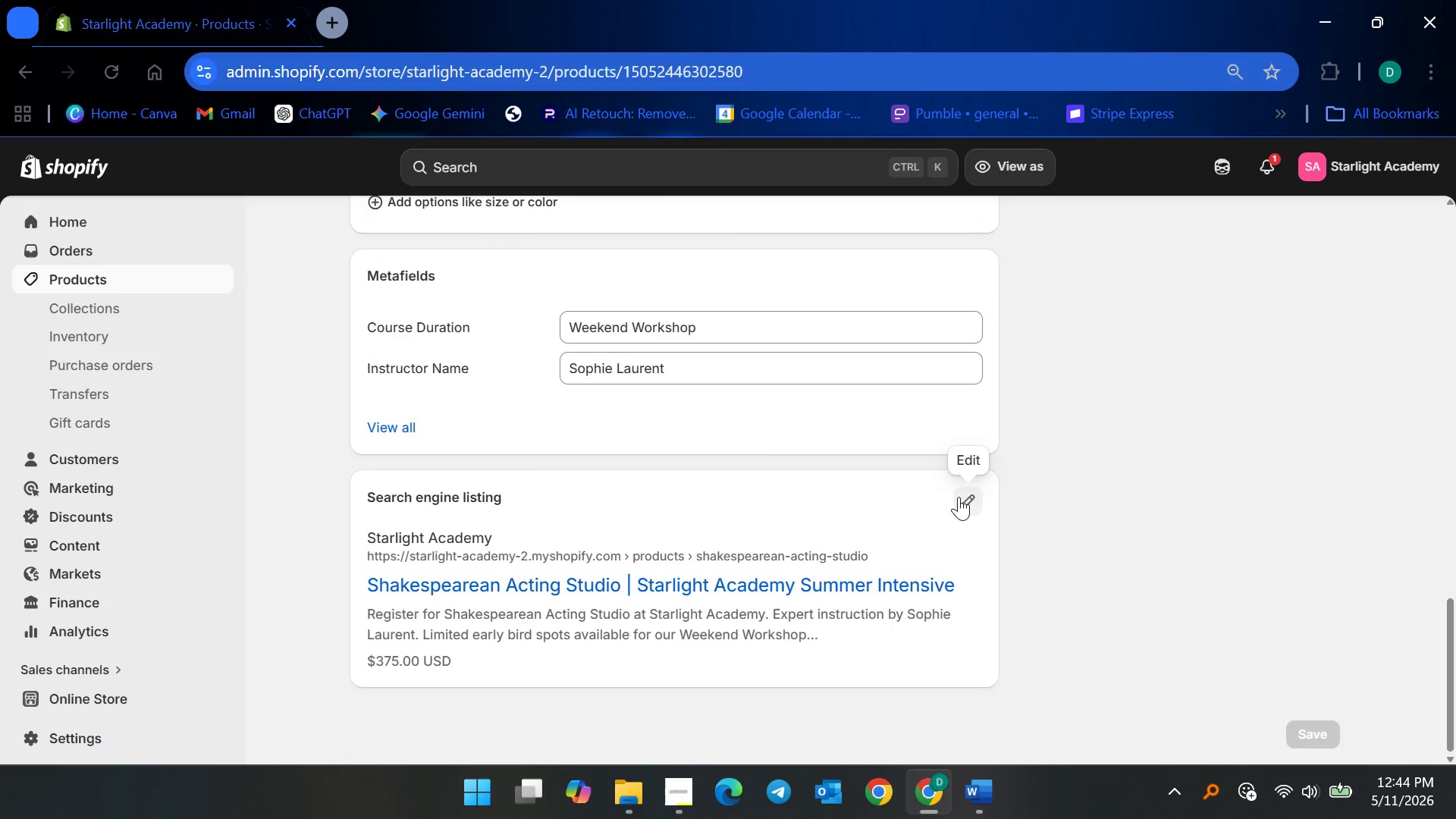 
left_click([958, 497])
 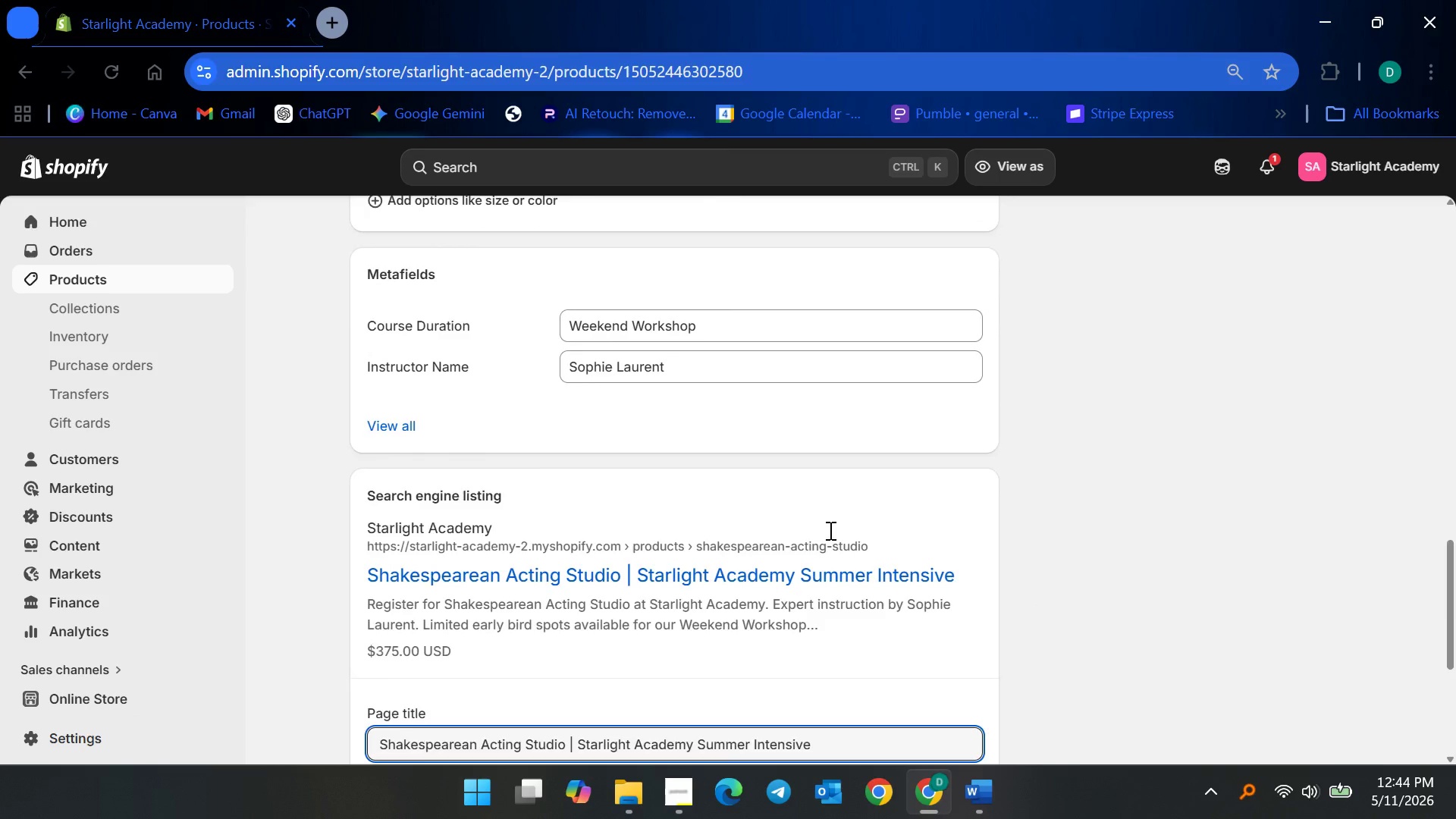 
scroll: coordinate [828, 533], scroll_direction: down, amount: 7.0
 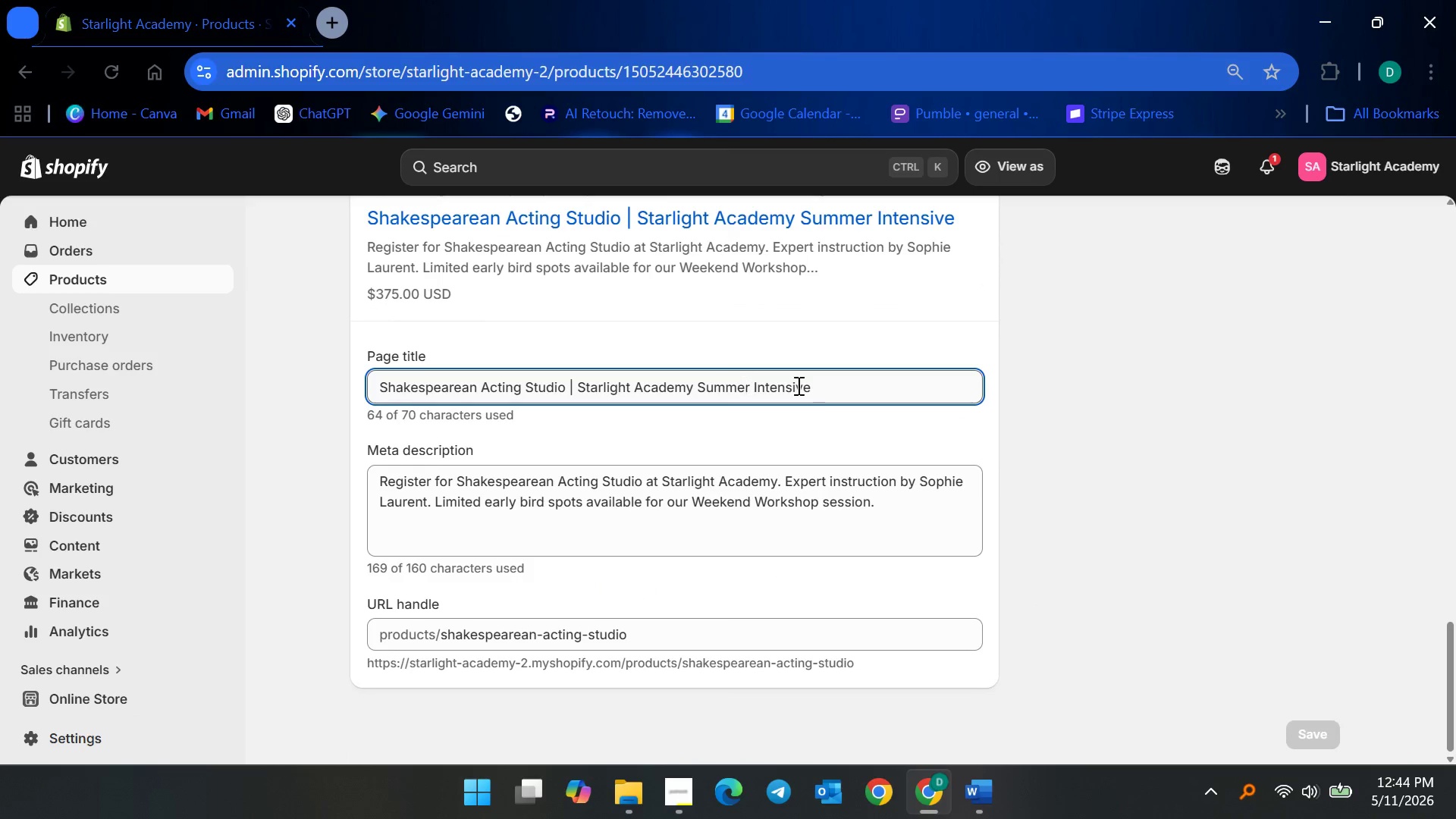 
left_click([822, 384])
 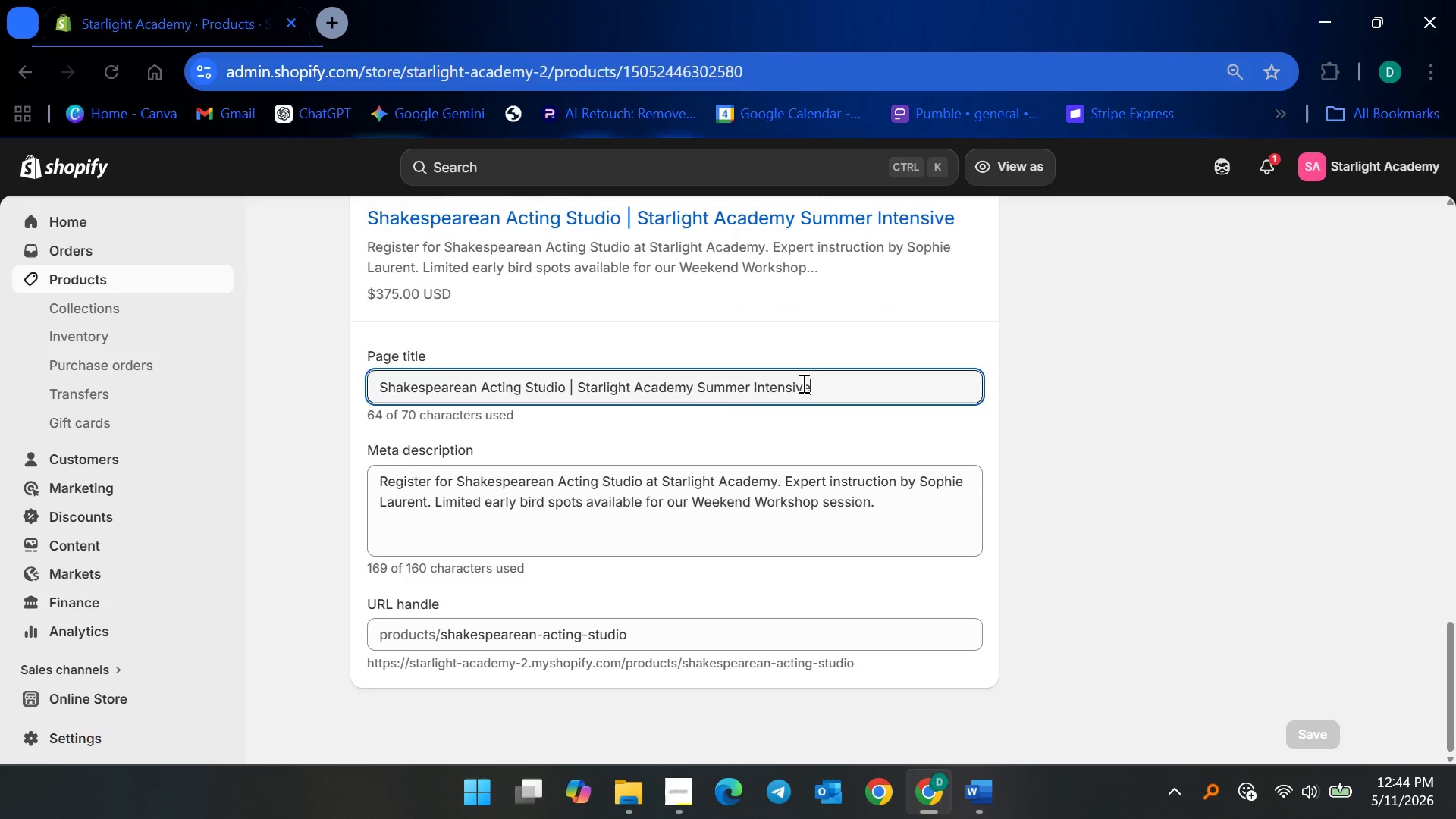 
left_click_drag(start_coordinate=[855, 384], to_coordinate=[571, 390])
 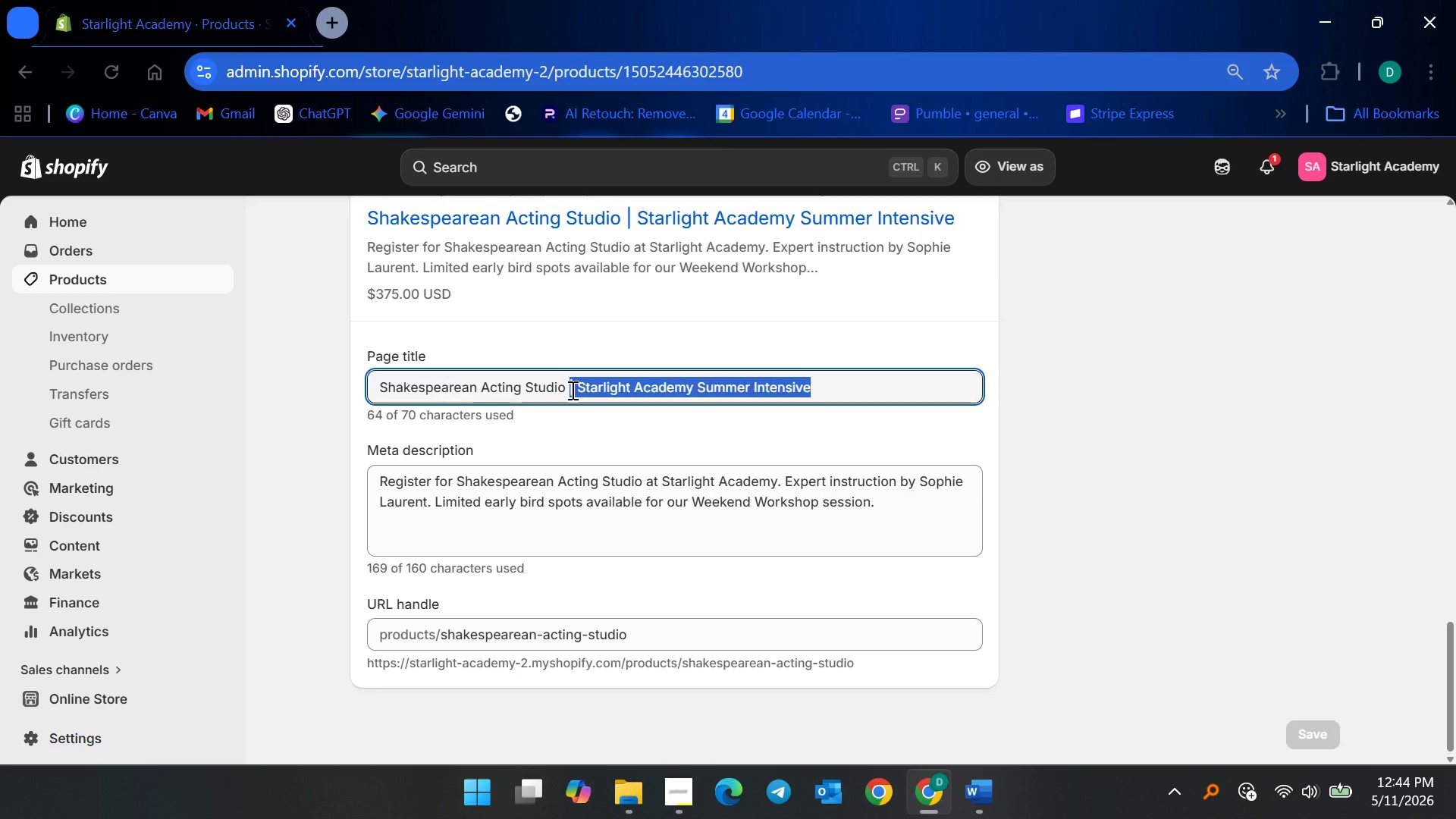 
type(for Teen Actors)
 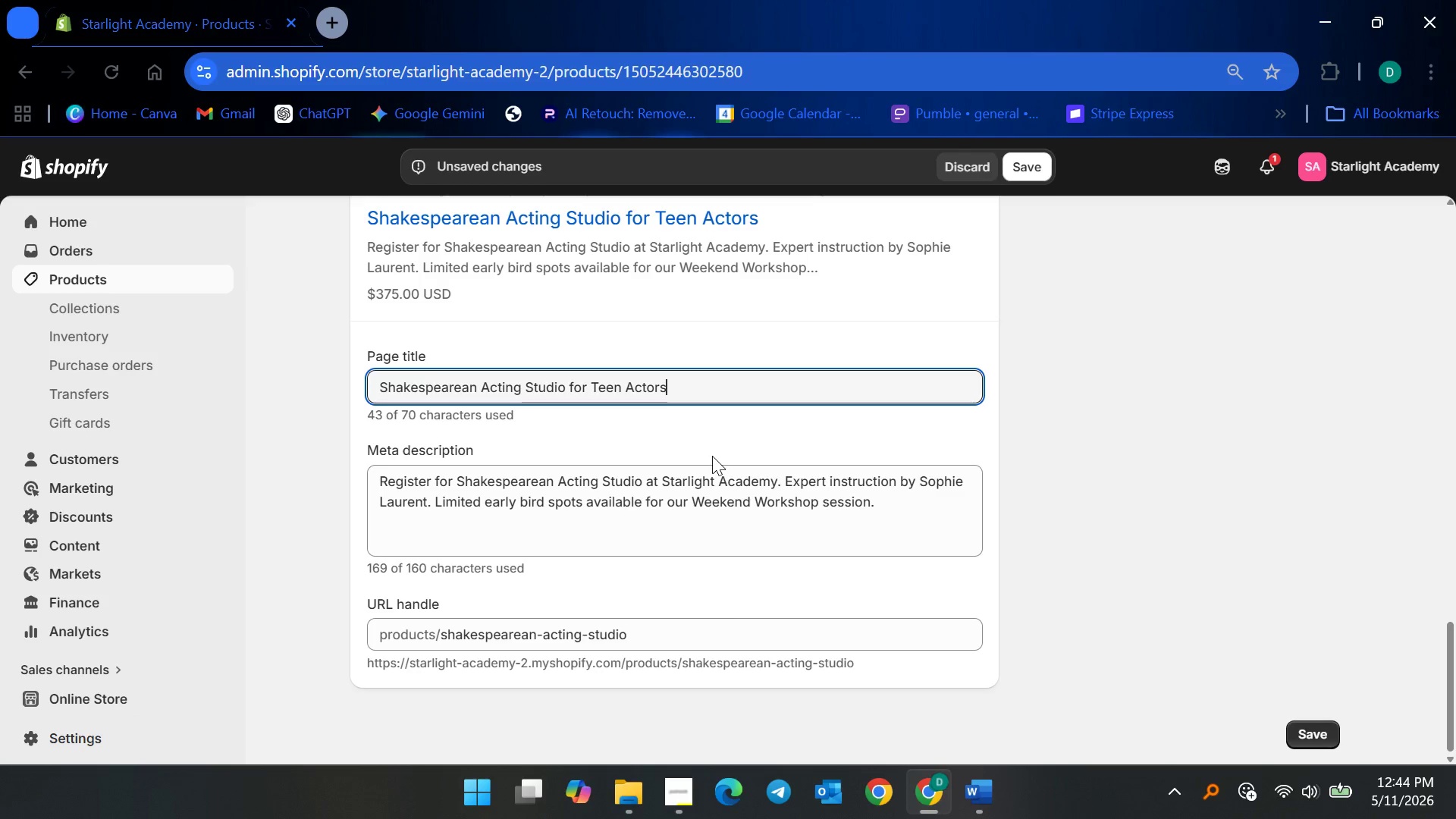 
type( | Starlight Academy)
 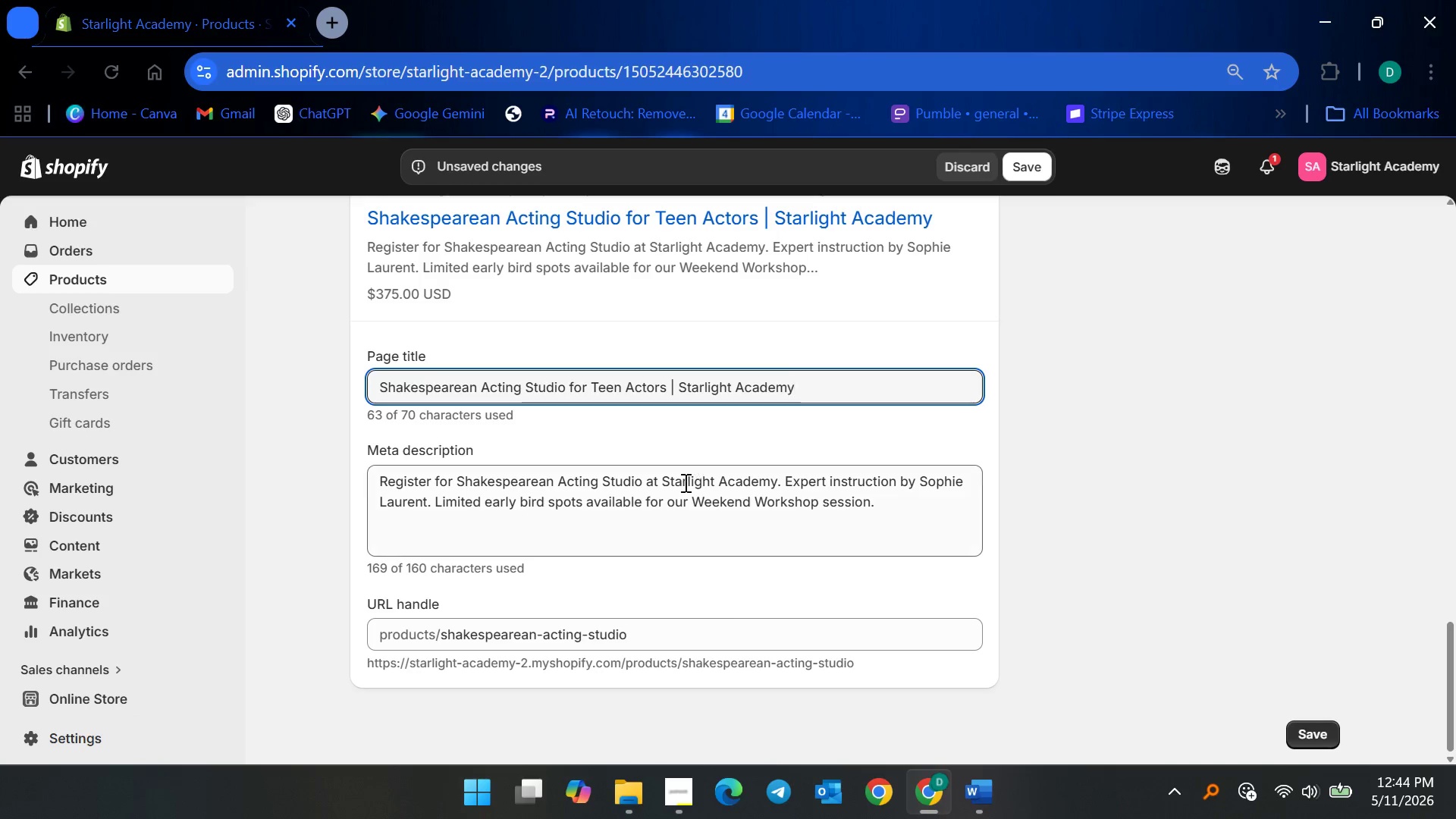 
left_click([682, 488])
 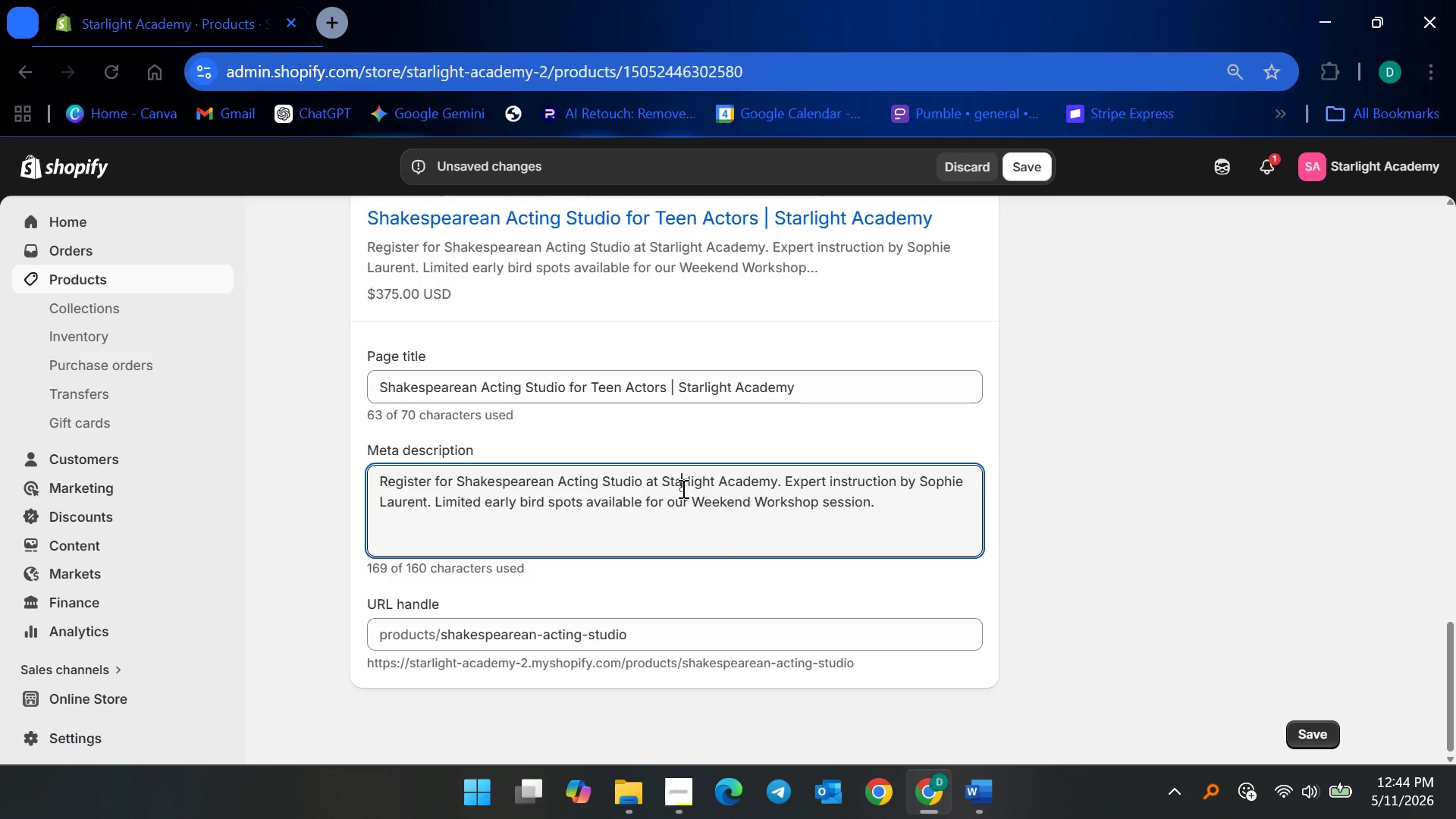 
key(Control+ControlLeft)
 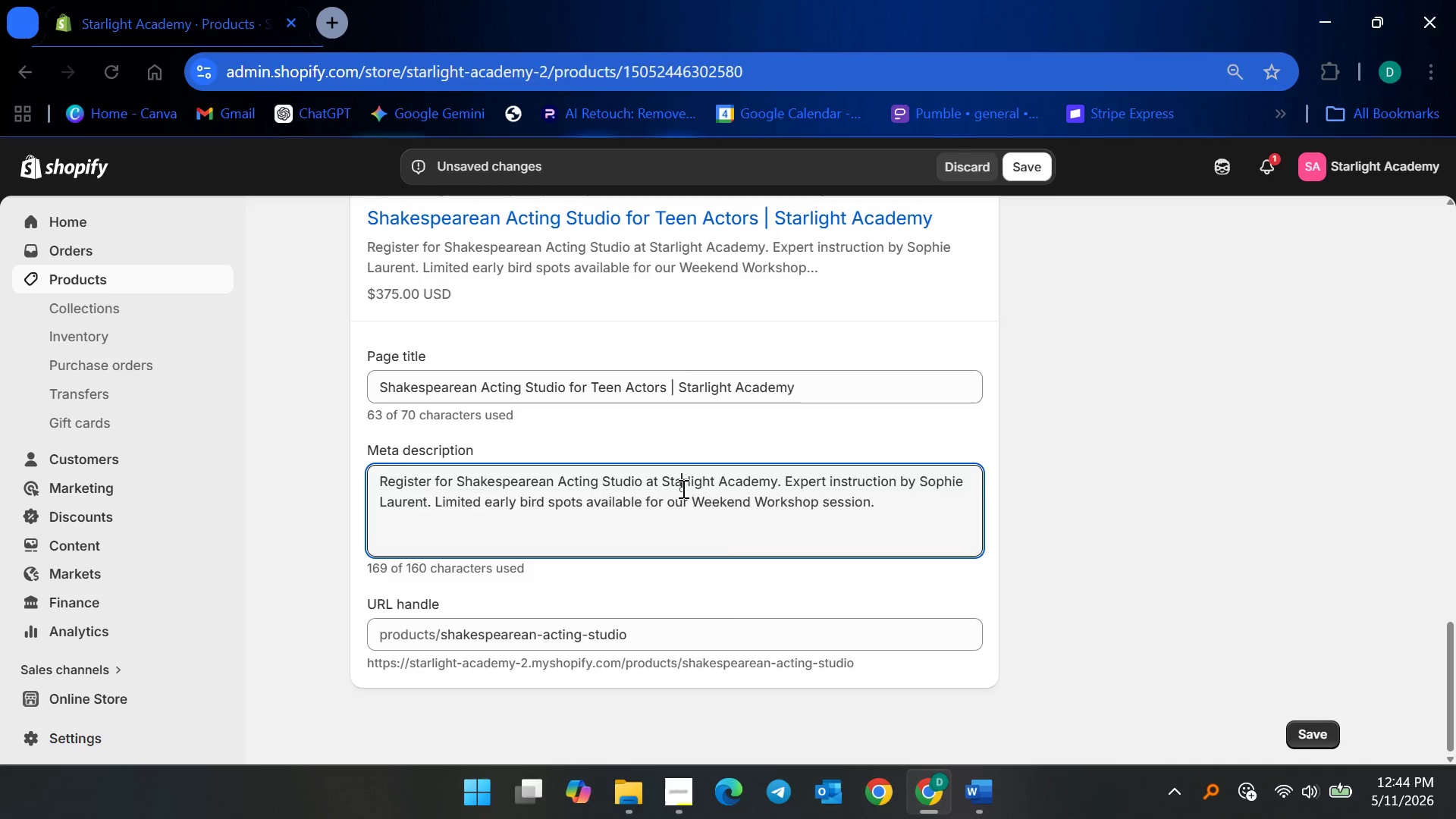 
key(Control+A)
 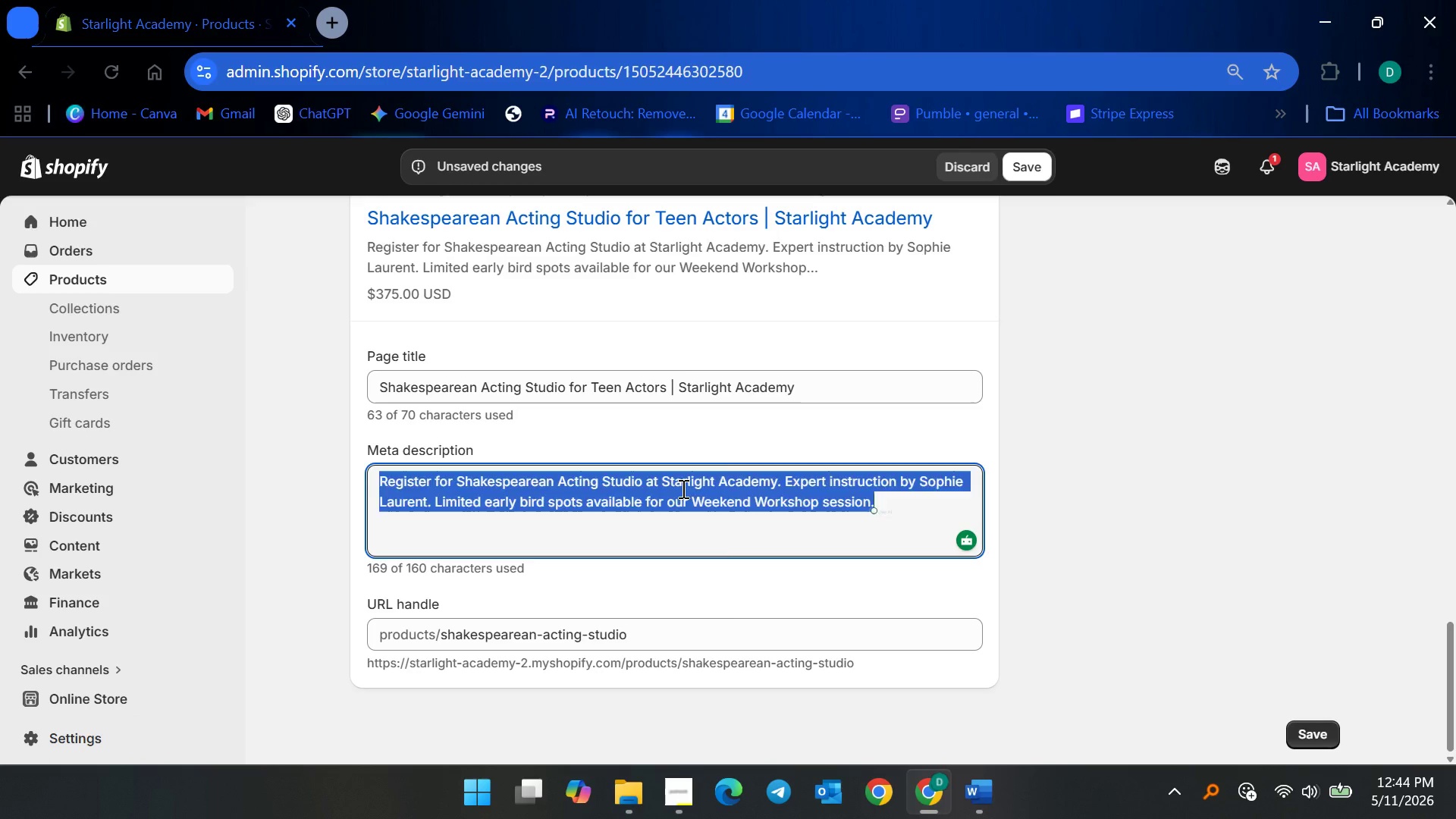 
key(Backspace)
 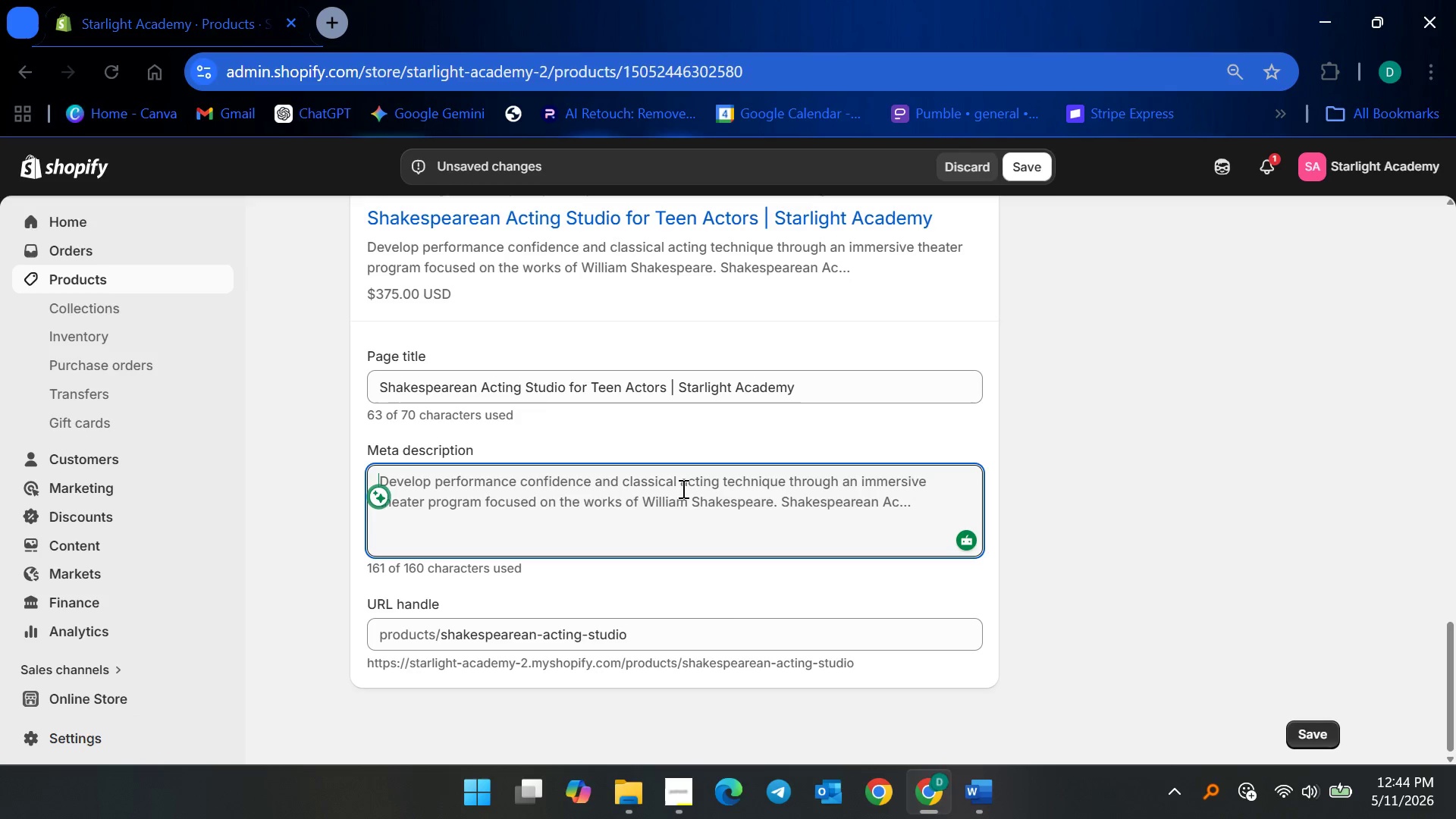 
type(Buid acting confidenece)
key(Backspace)
key(Backspace)
key(Backspace)
type(ce through Shakles)
key(Backspace)
key(Backspace)
key(Backspace)
type(espeare )
 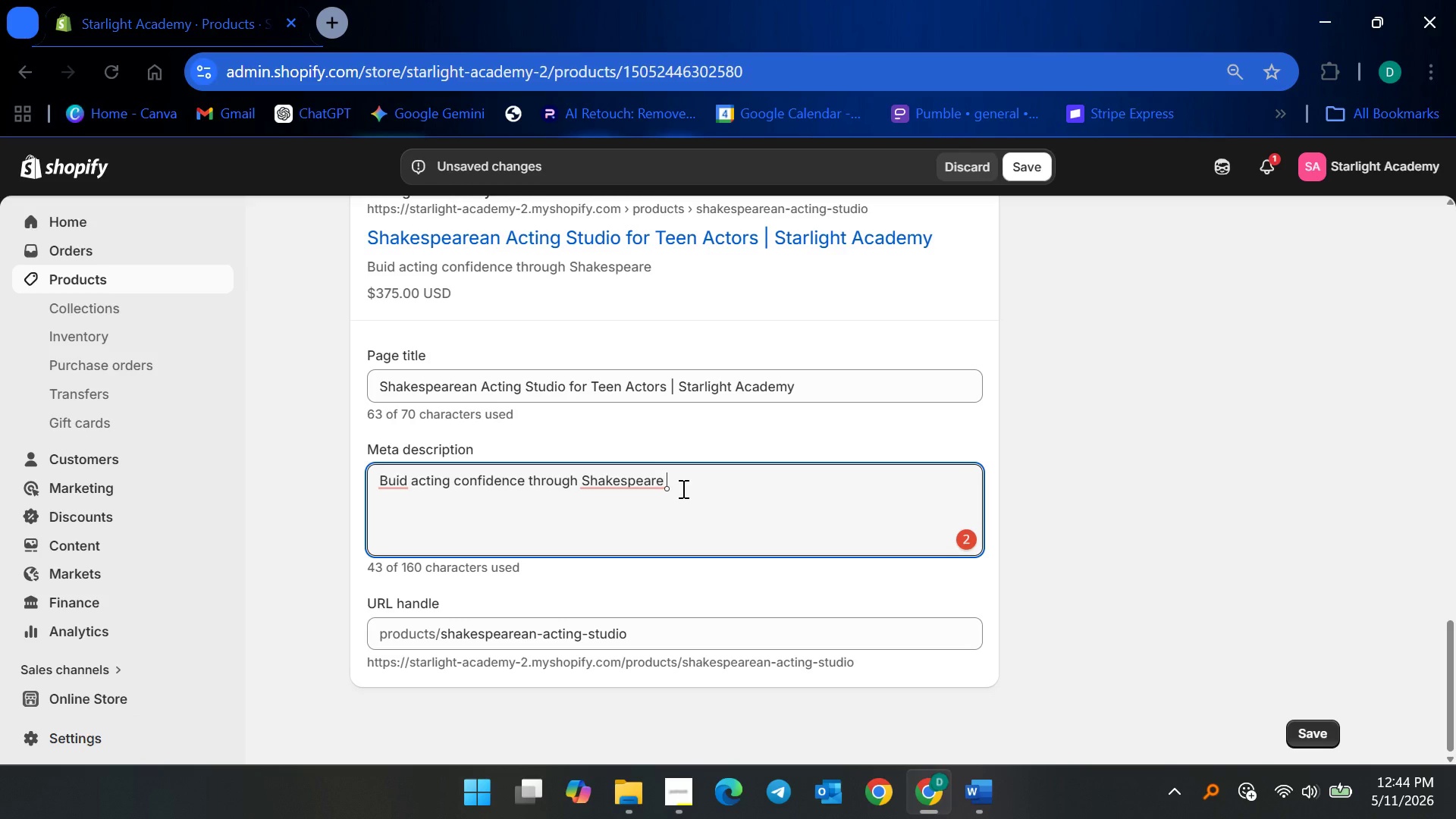 
wait(6.17)
 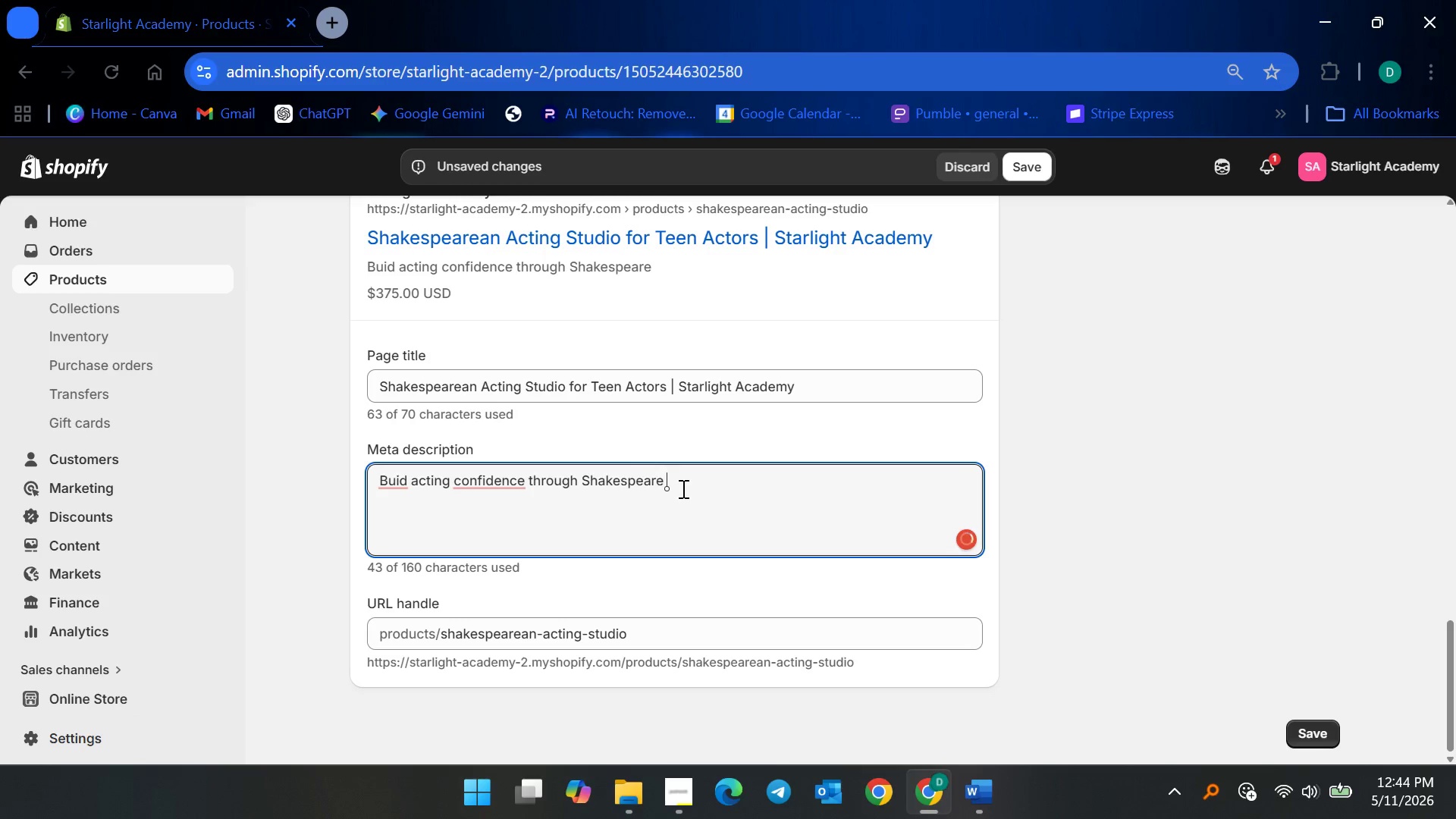 
type(scene study, voice training, stage performance, and character interpretation workshops for high school performers.)
 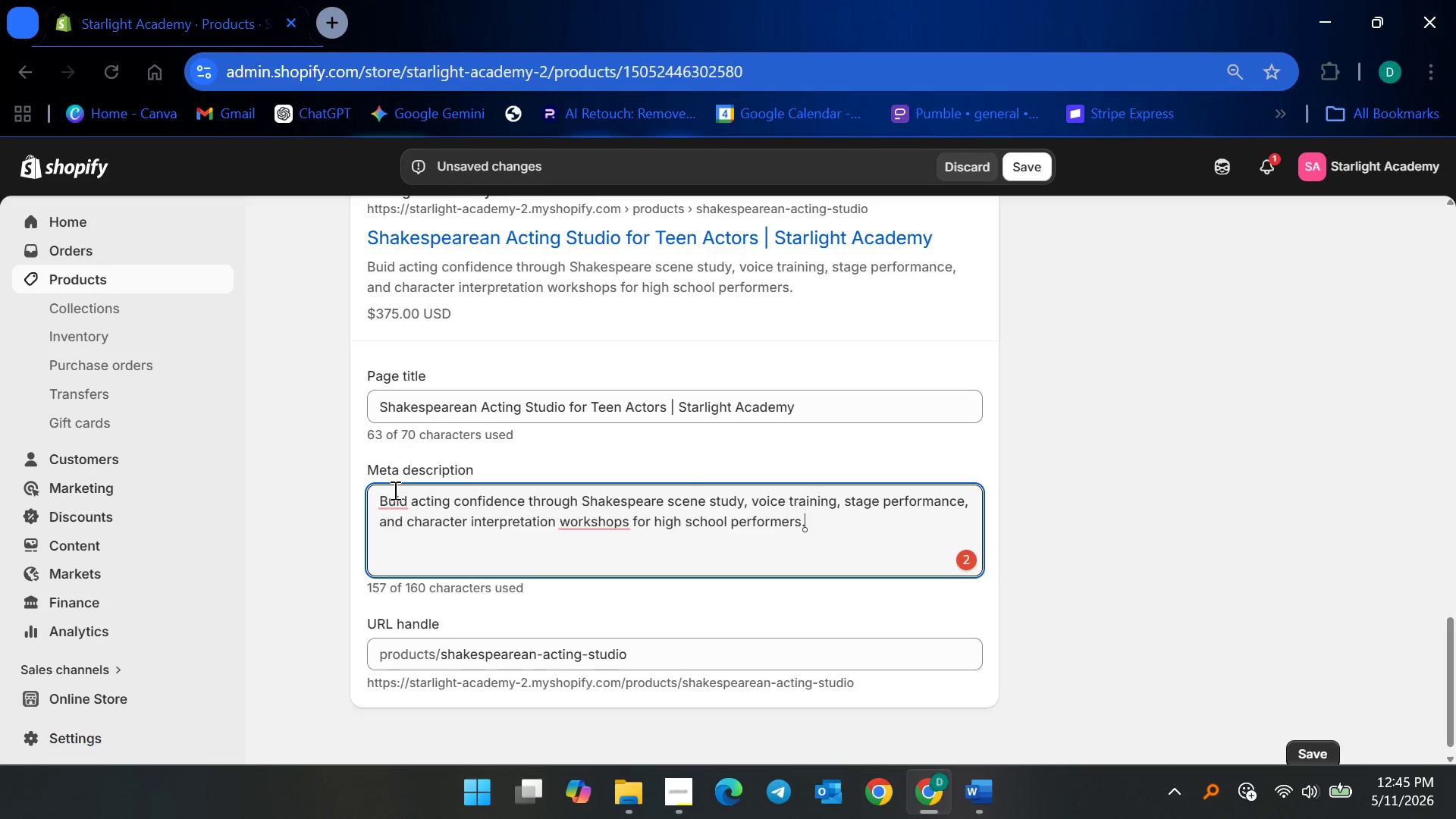 
left_click([392, 498])
 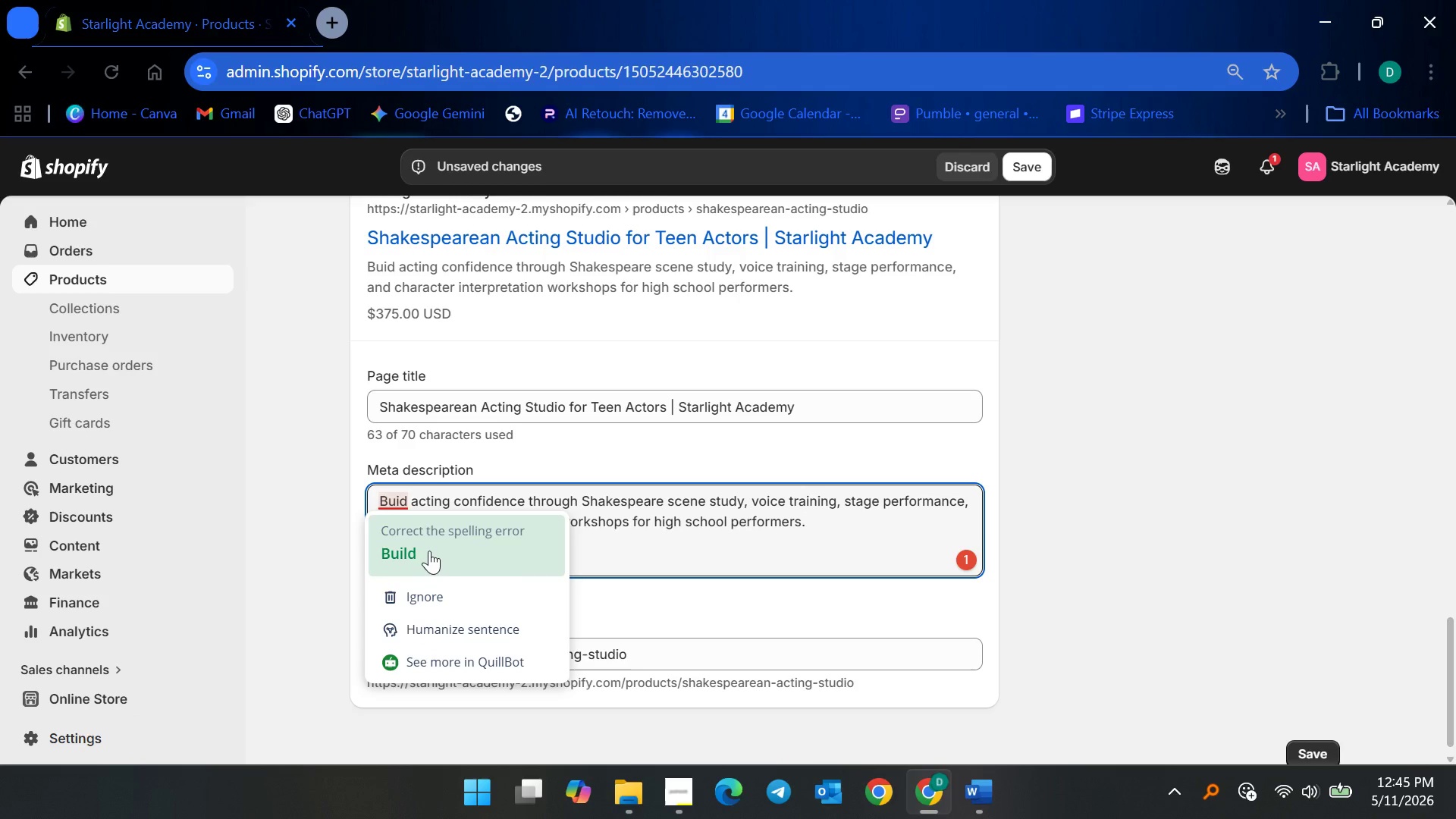 
left_click([429, 551])
 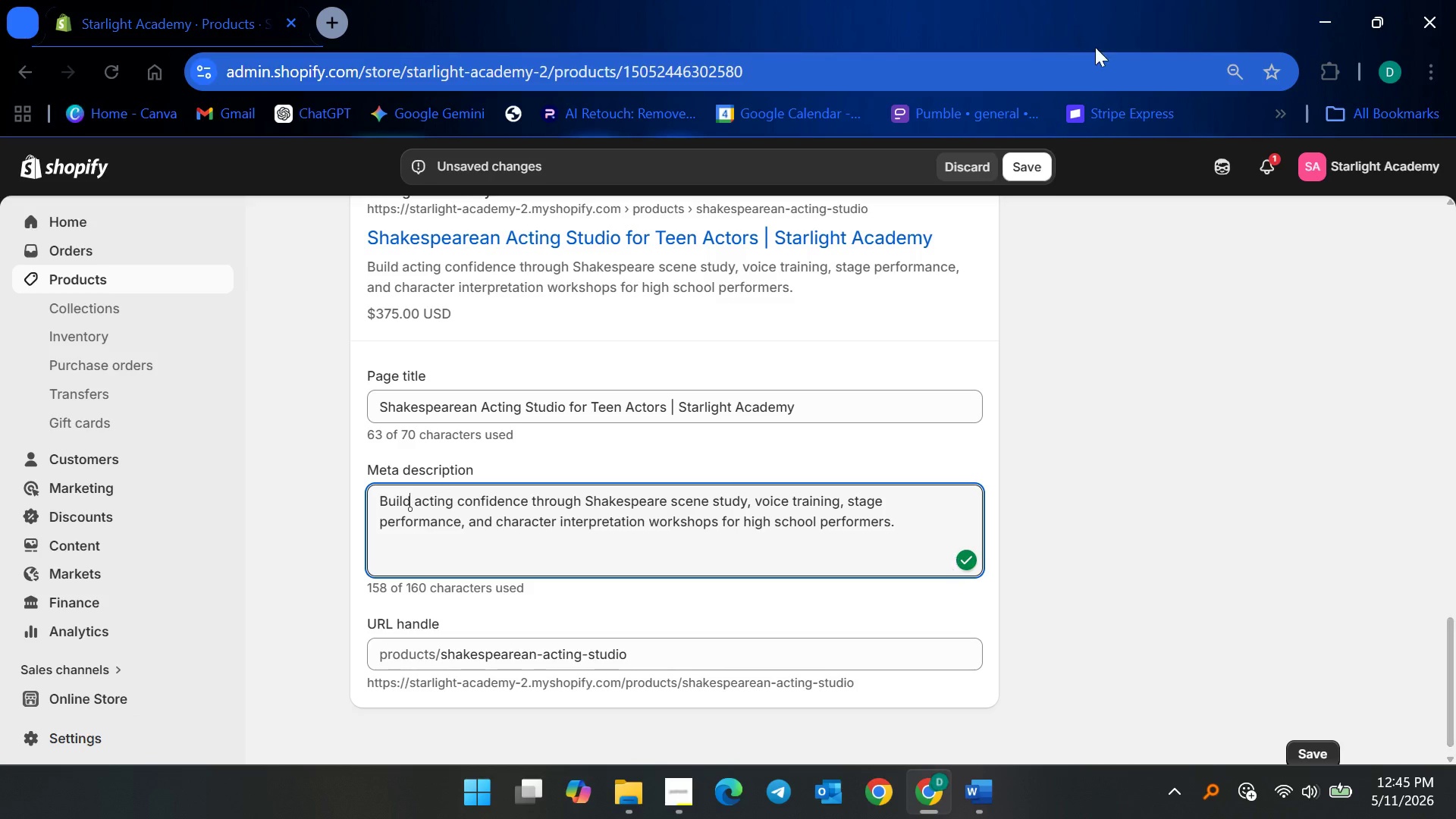 
left_click([1037, 162])
 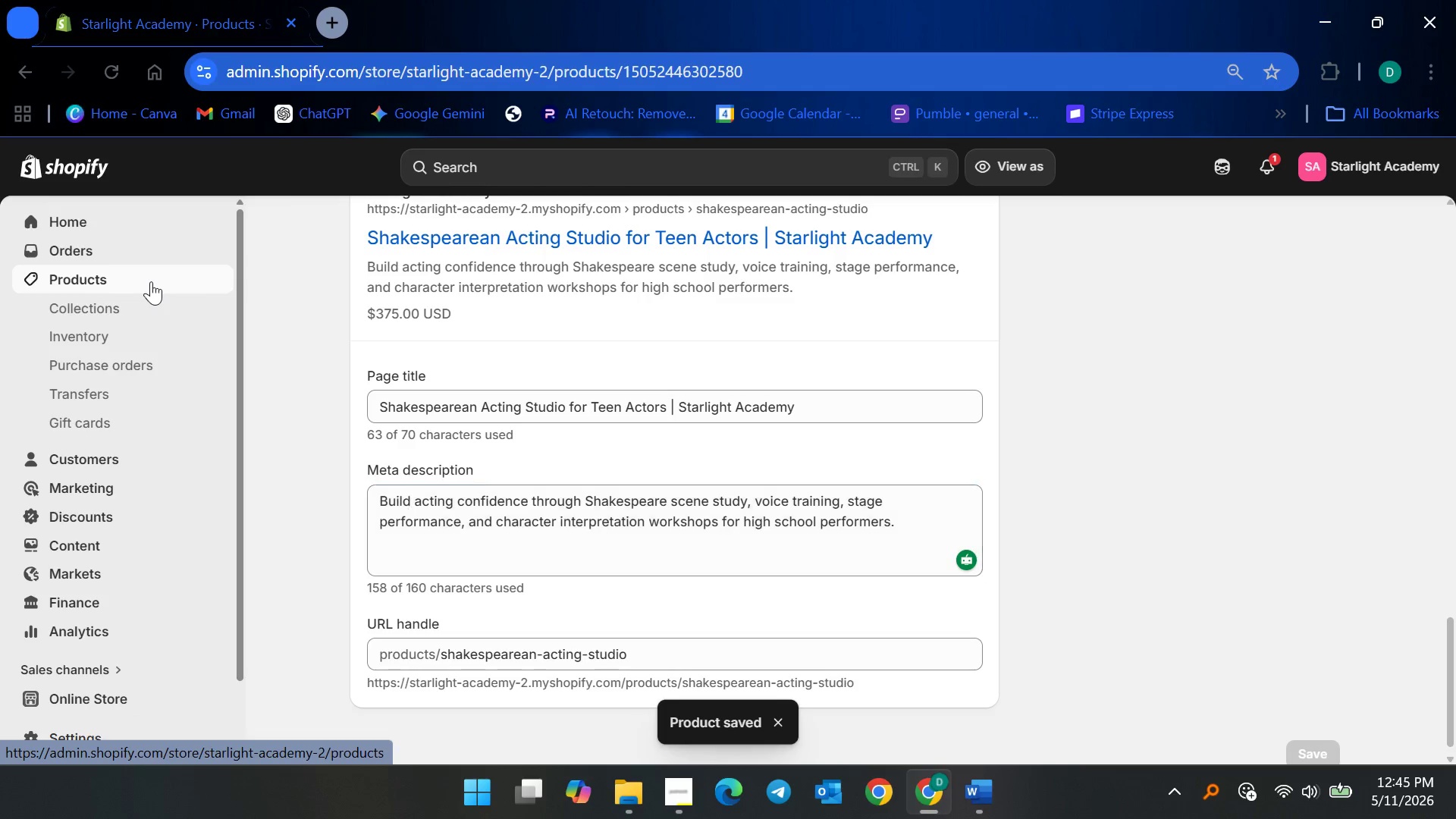 
wait(5.28)
 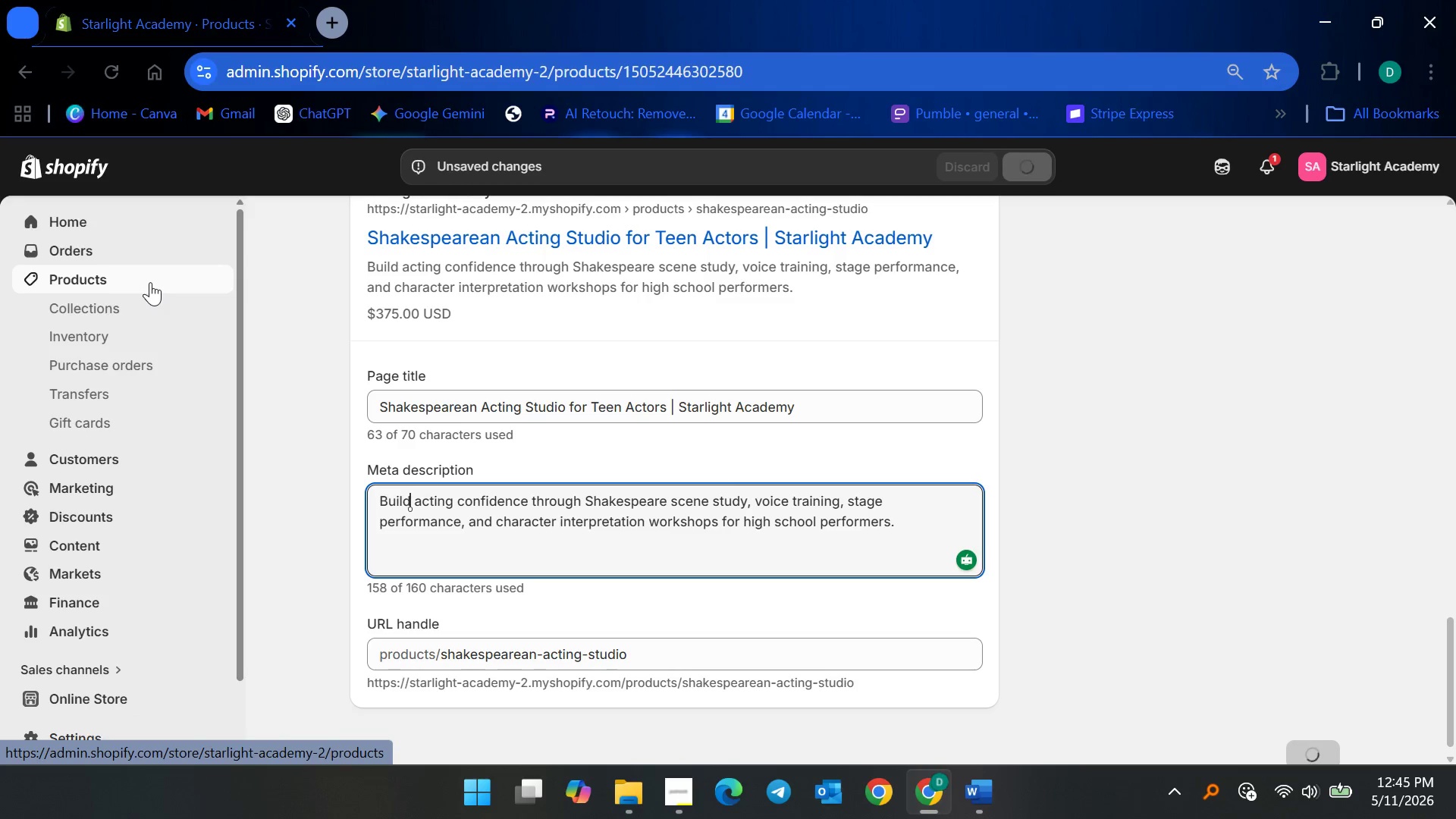 
scroll: coordinate [576, 524], scroll_direction: down, amount: 5.0
 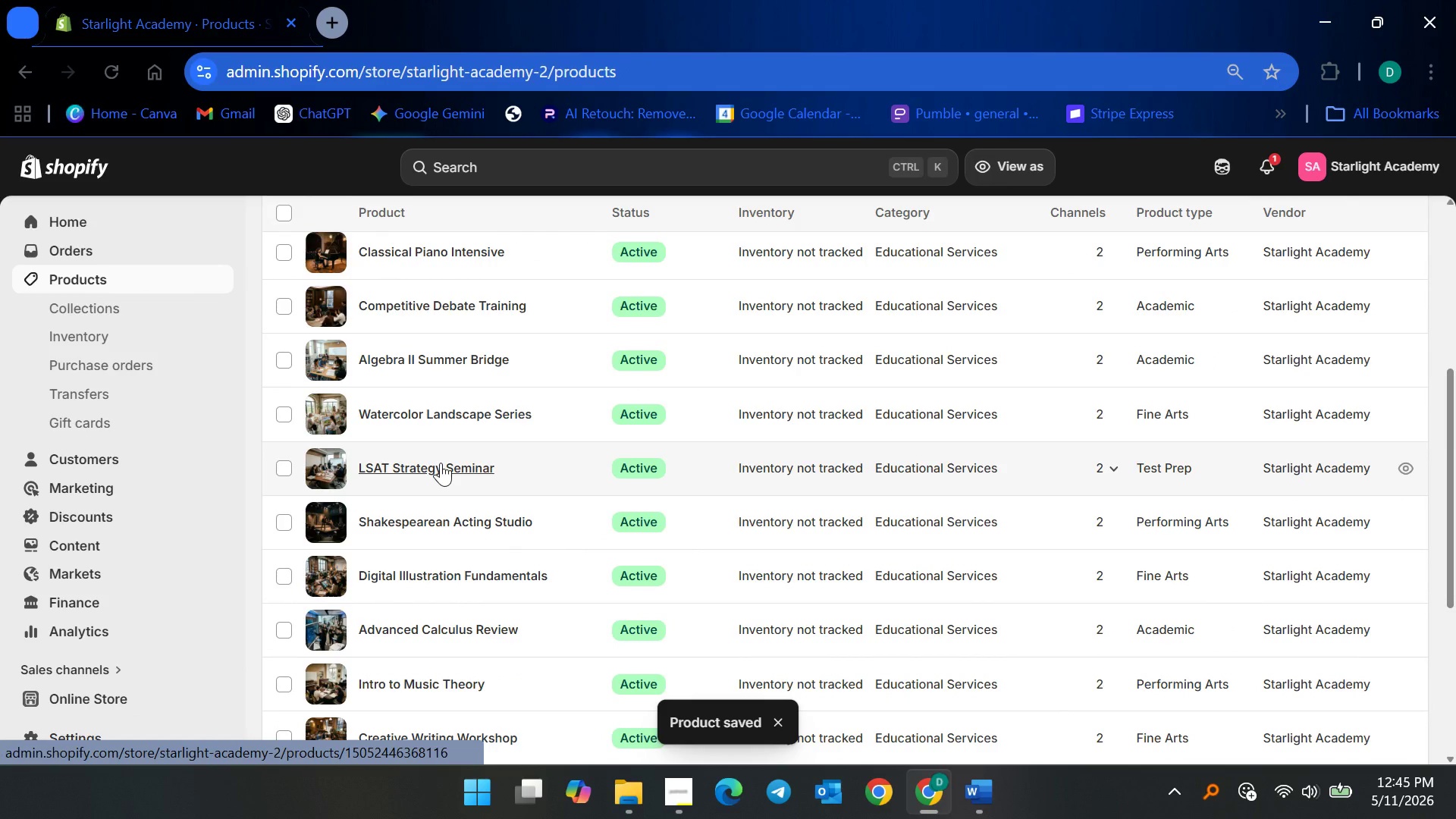 
left_click([441, 463])
 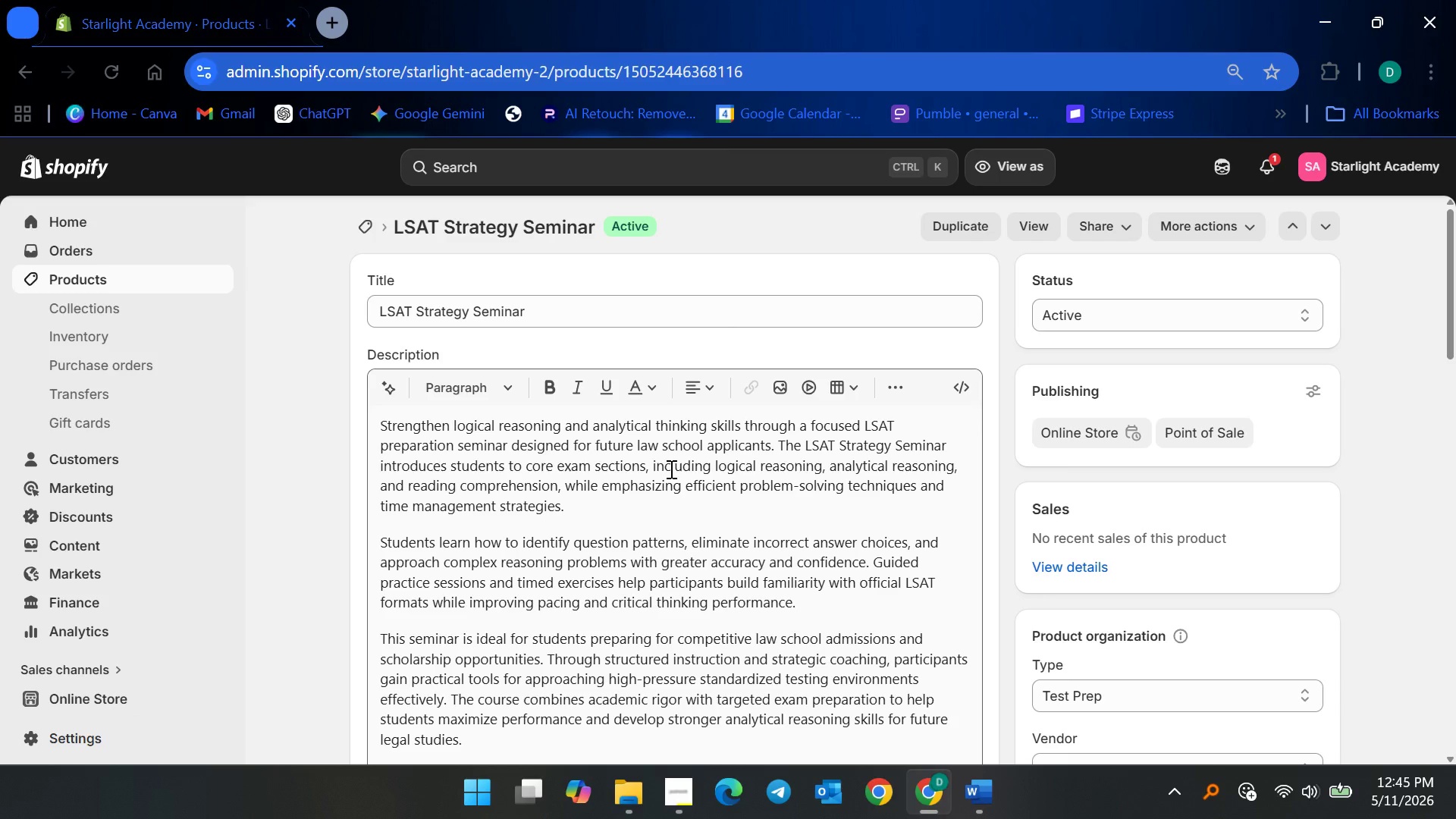 
scroll: coordinate [752, 587], scroll_direction: down, amount: 21.0
 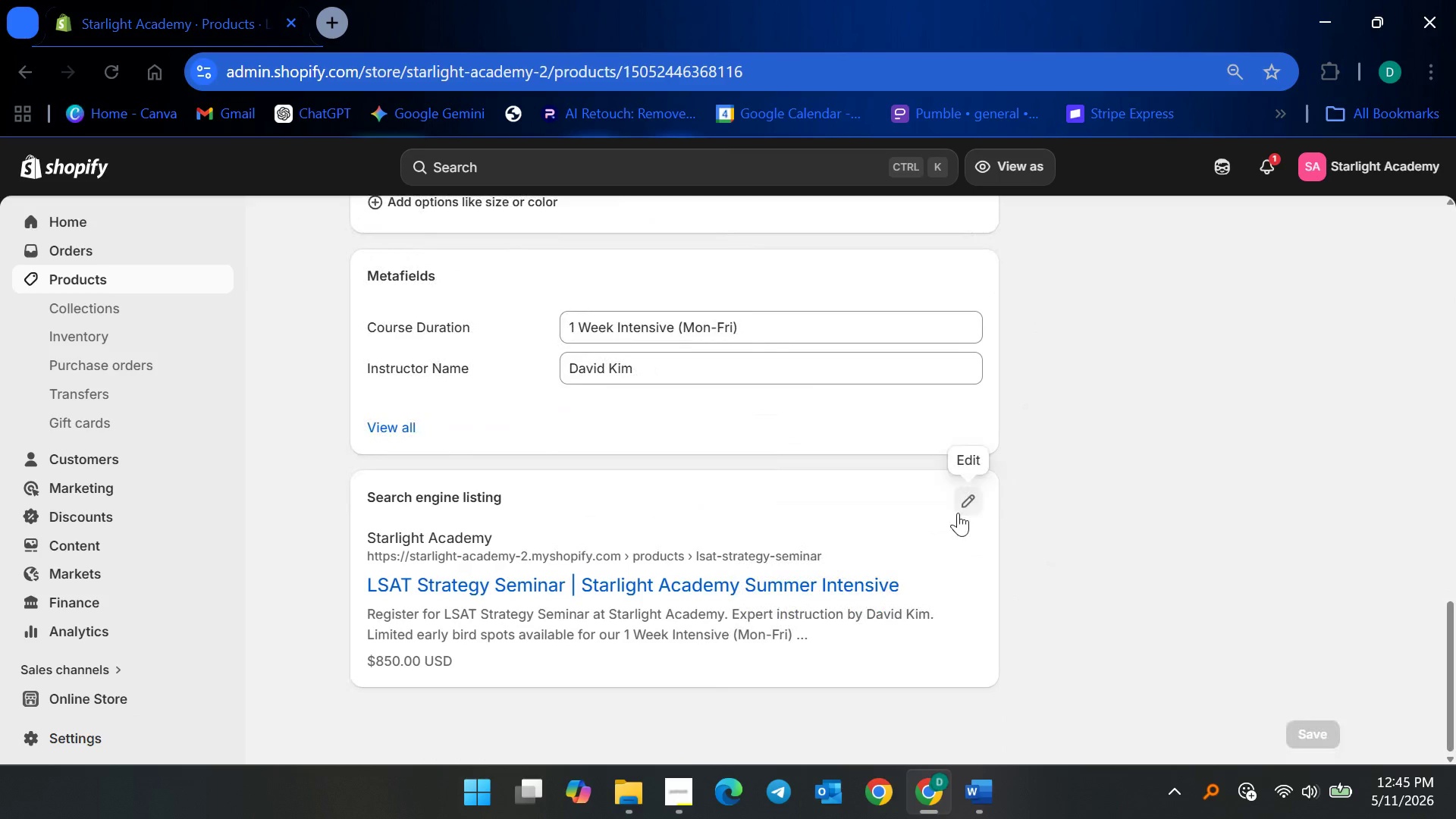 
left_click([959, 507])
 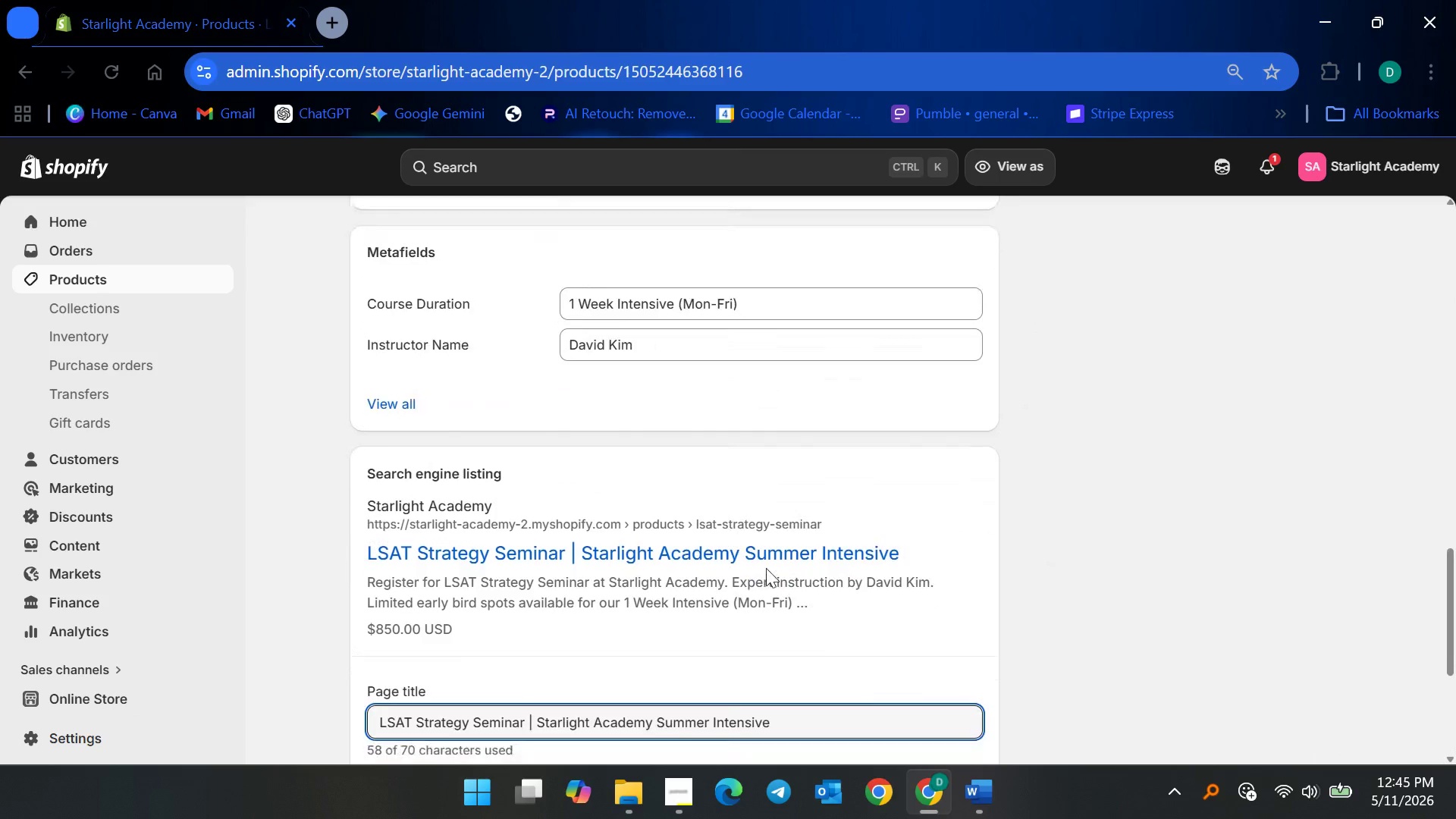 
scroll: coordinate [766, 566], scroll_direction: down, amount: 10.0
 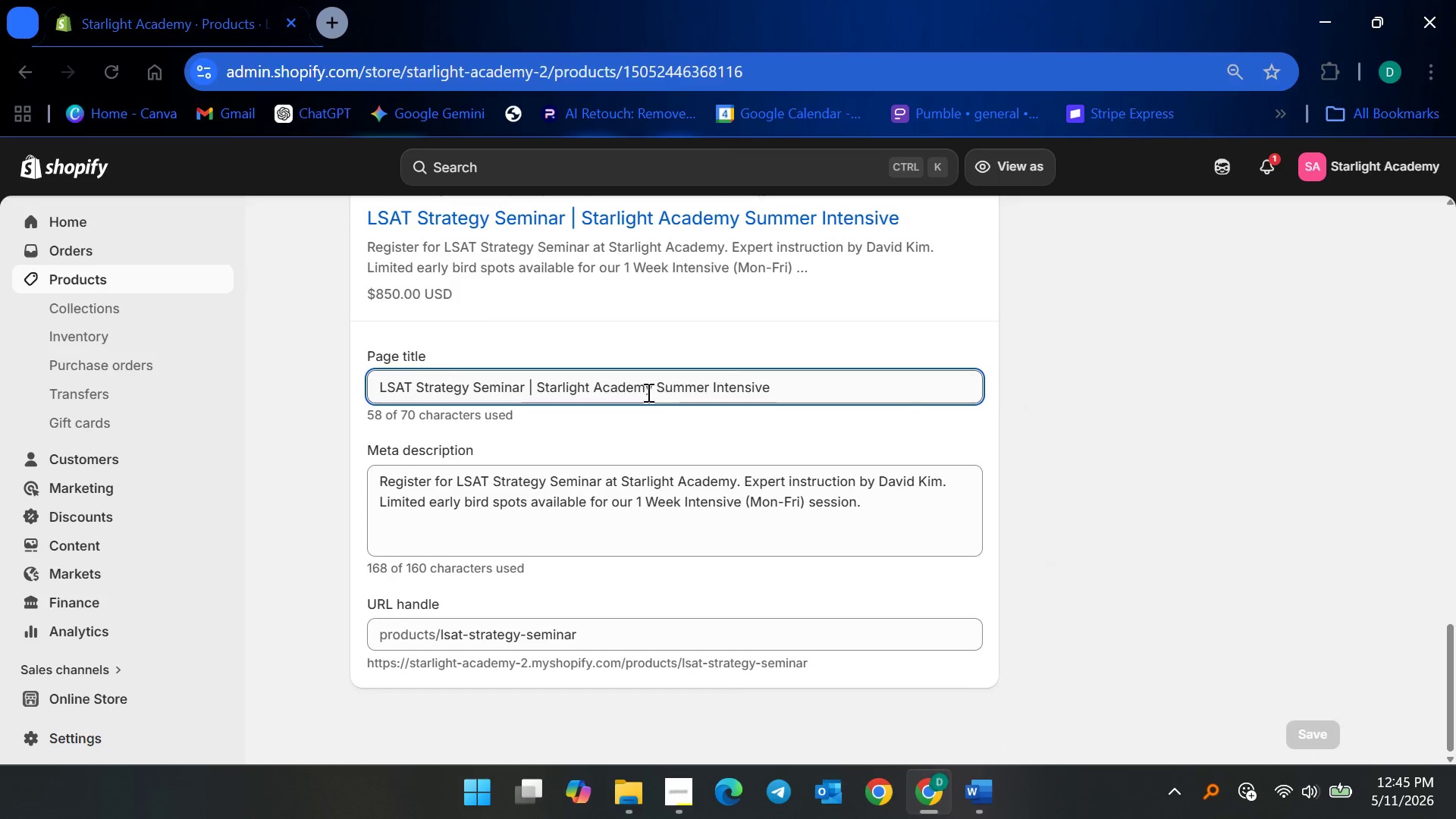 
left_click([658, 388])
 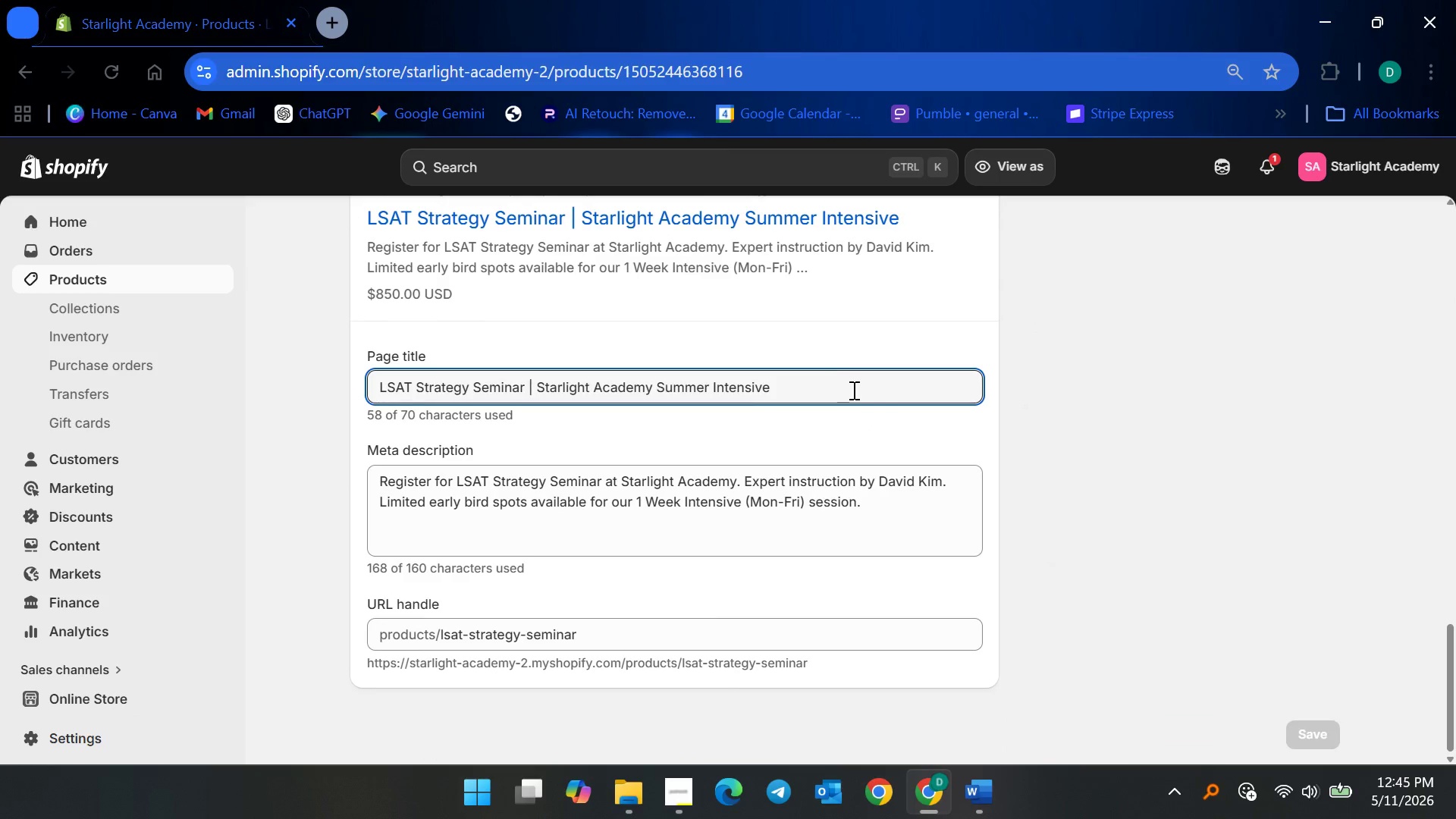 
left_click_drag(start_coordinate=[878, 388], to_coordinate=[527, 390])
 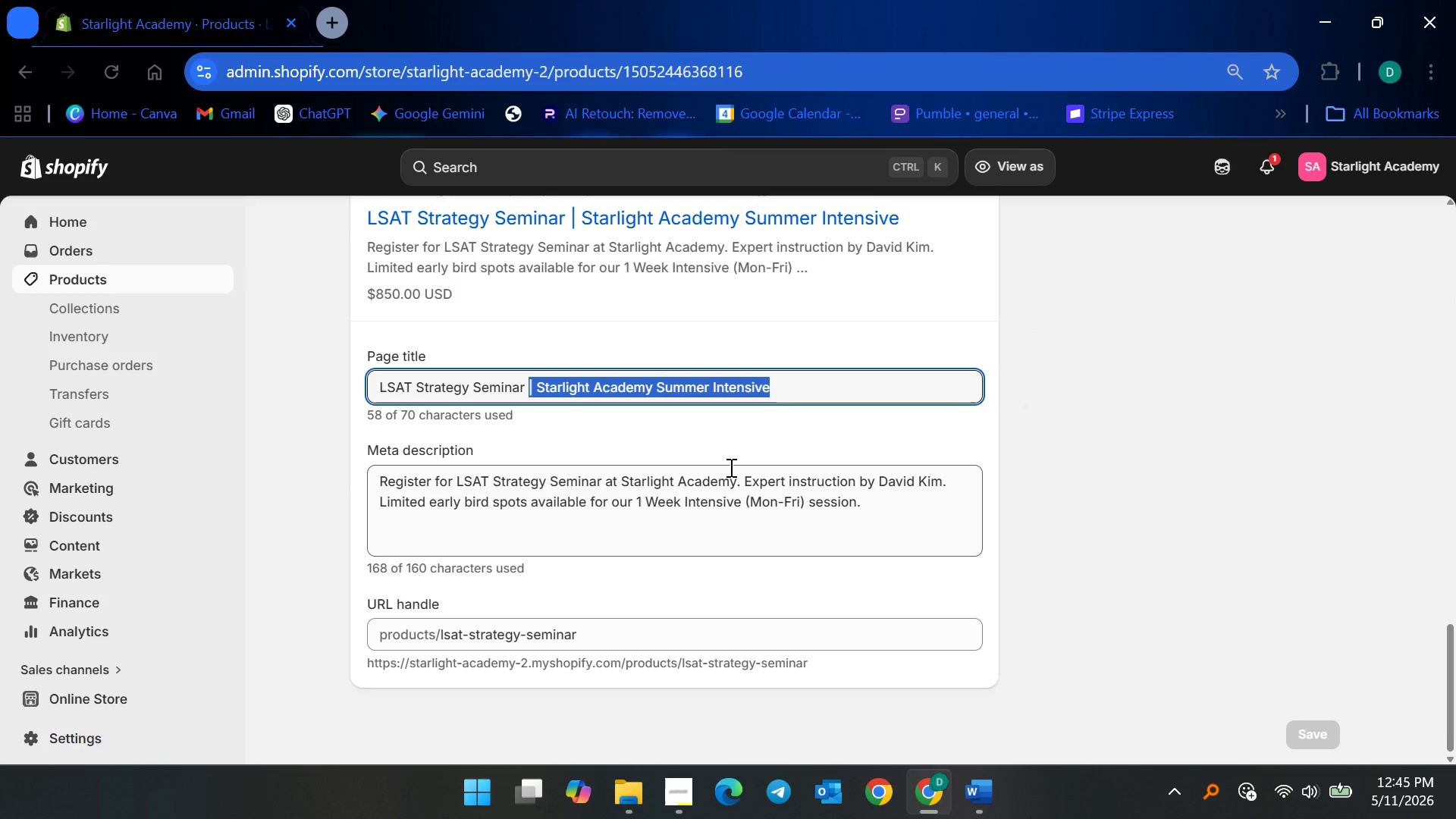 
type(for Law School Prep | Starlight Academy)
 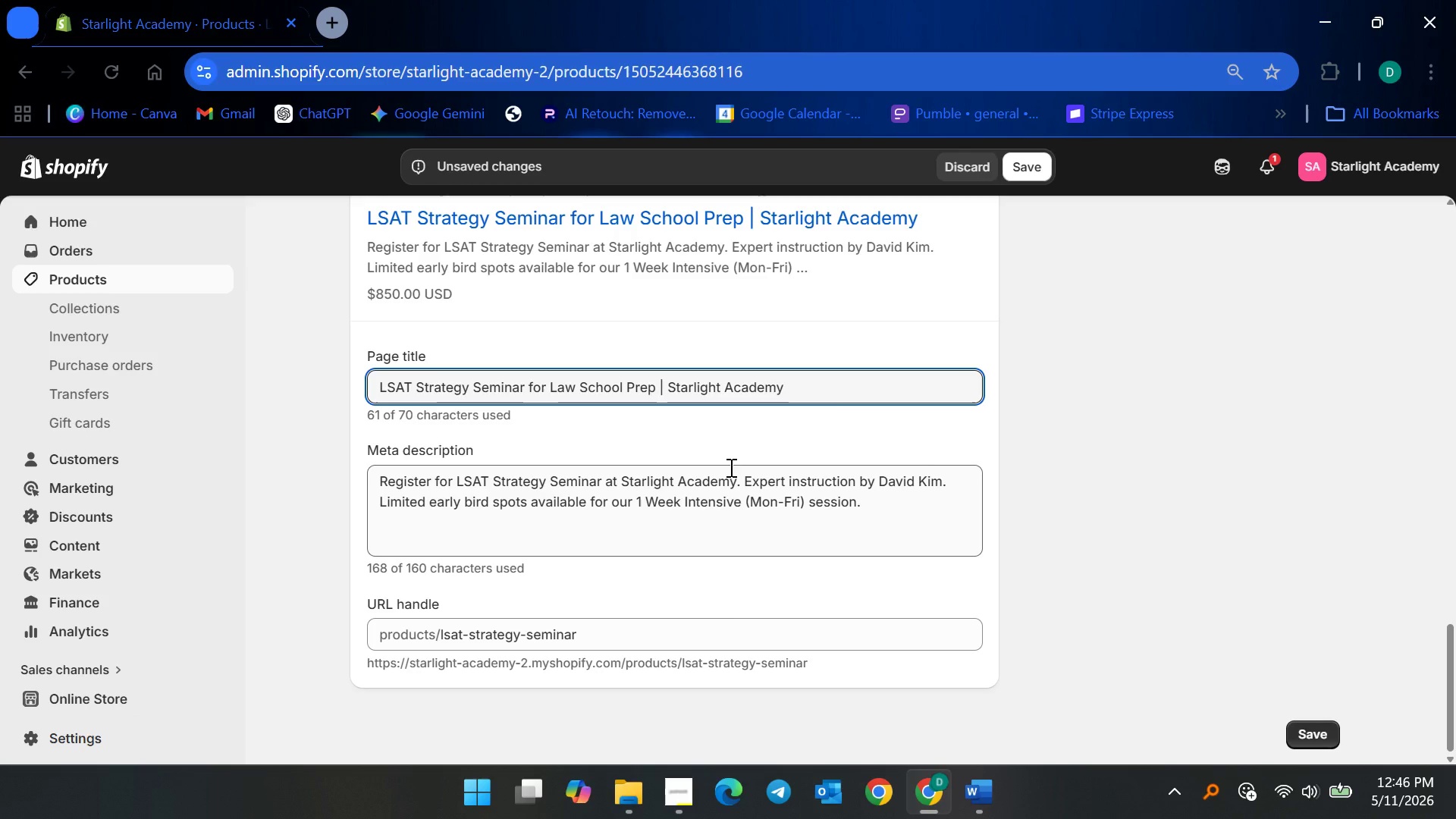 
left_click([610, 551])
 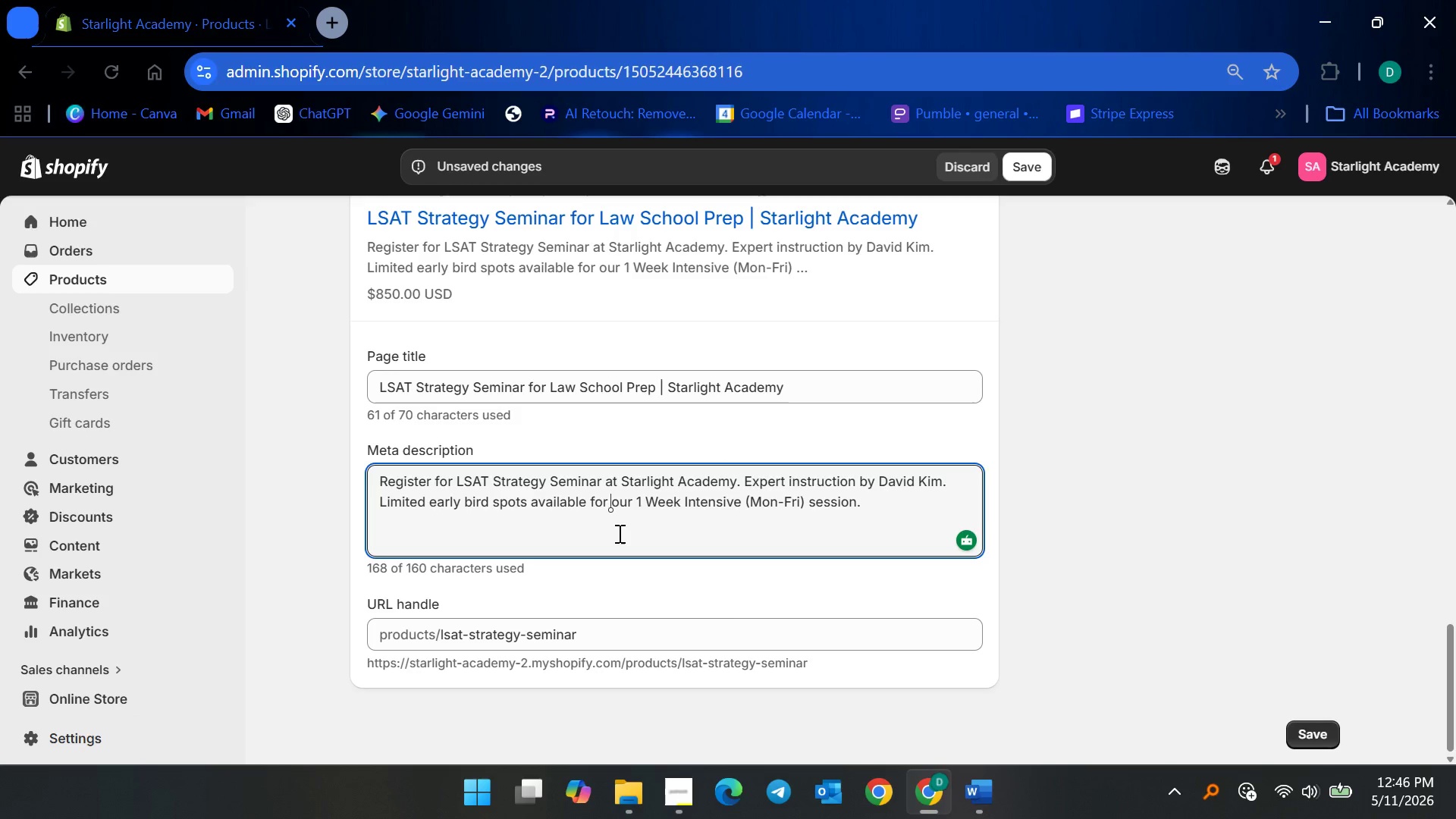 
key(Control+ControlLeft)
 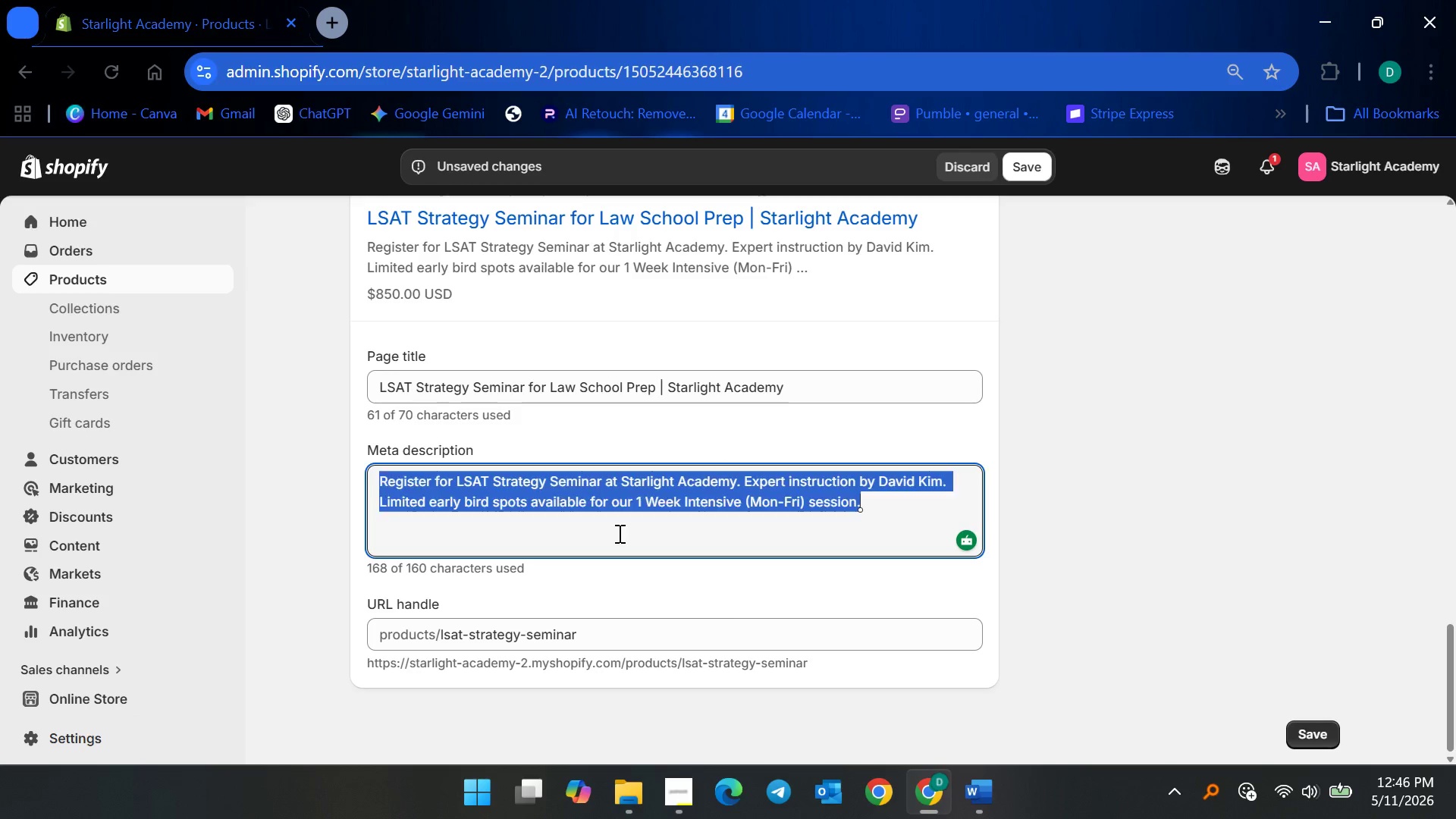 
key(Control+A)
 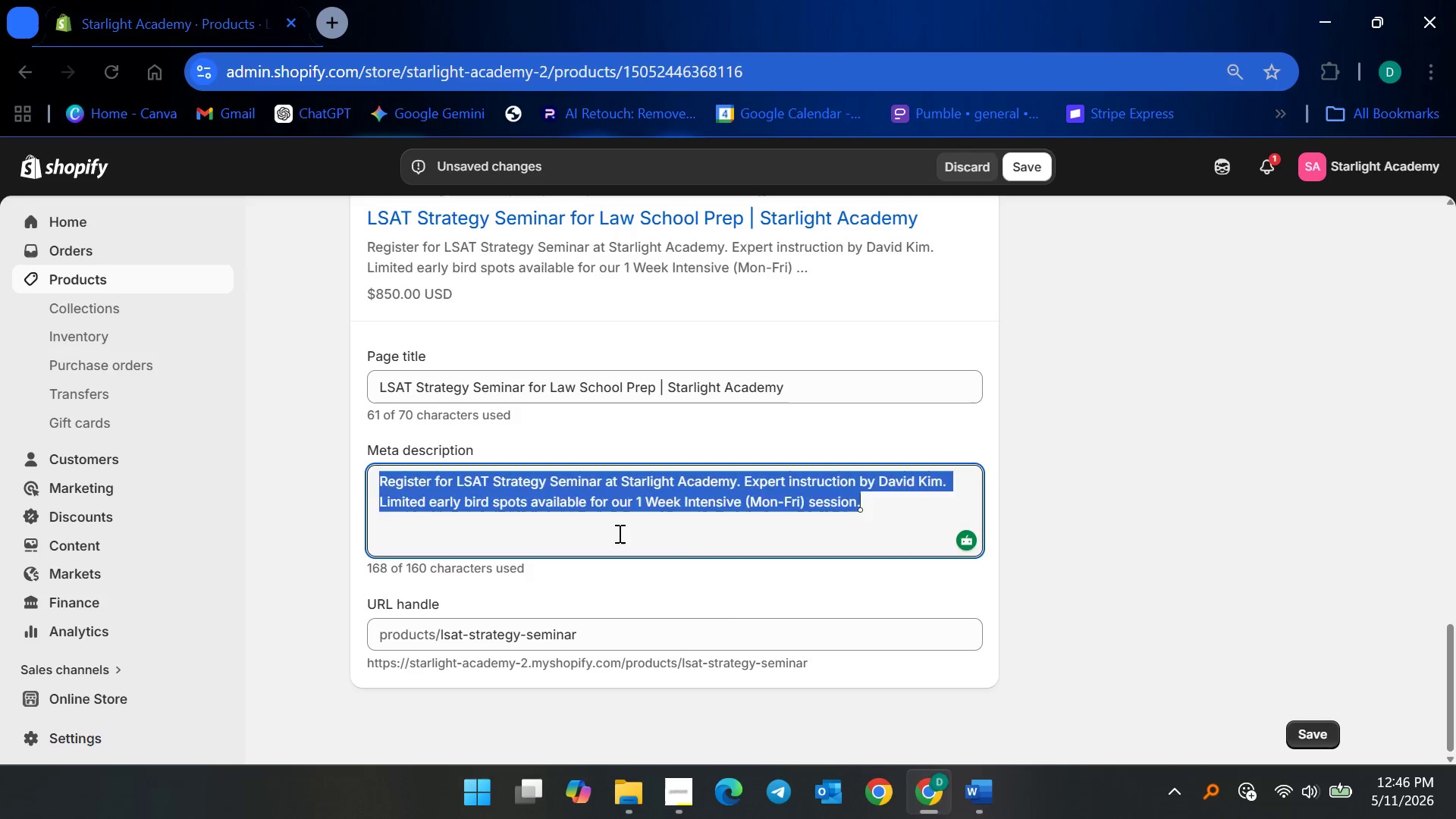 
key(Backspace)
type(Prepare for law school admissions with LSAT coaching focused on logical reasoning, reading comprhension, and analytical strategies for aspit)
key(Backspace)
type(ring law students.)
 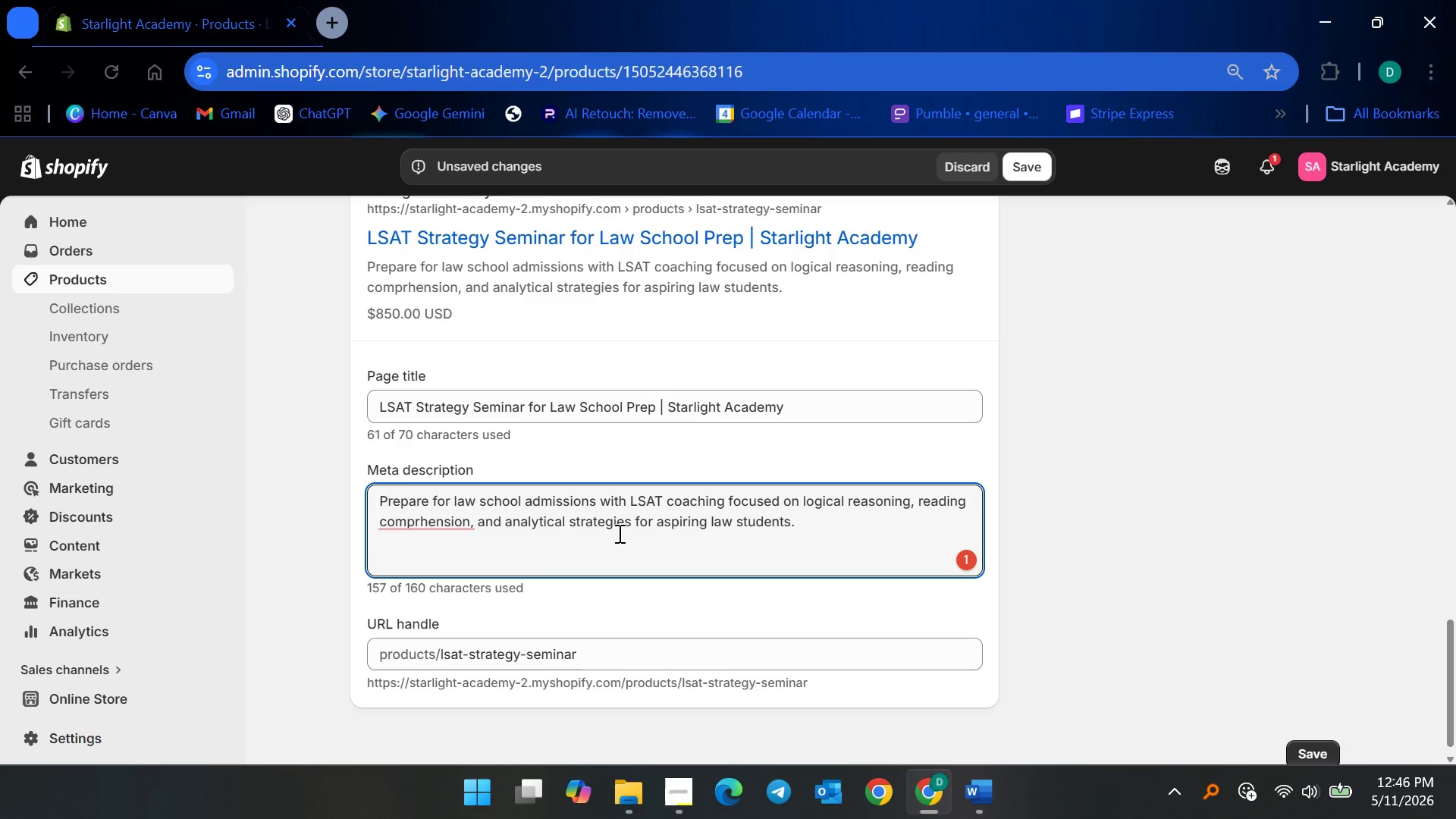 
left_click([435, 535])
 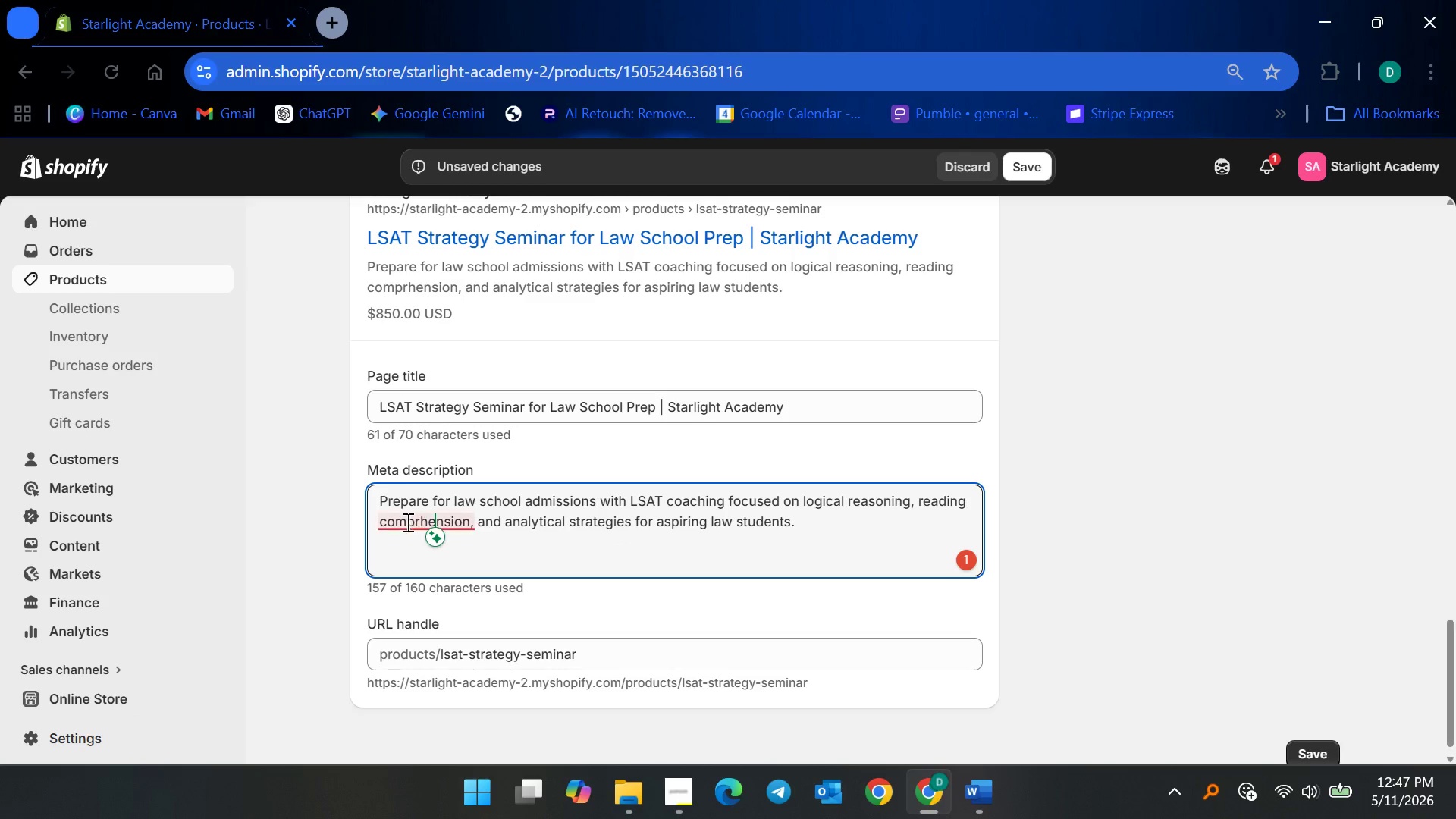 
left_click([404, 519])
 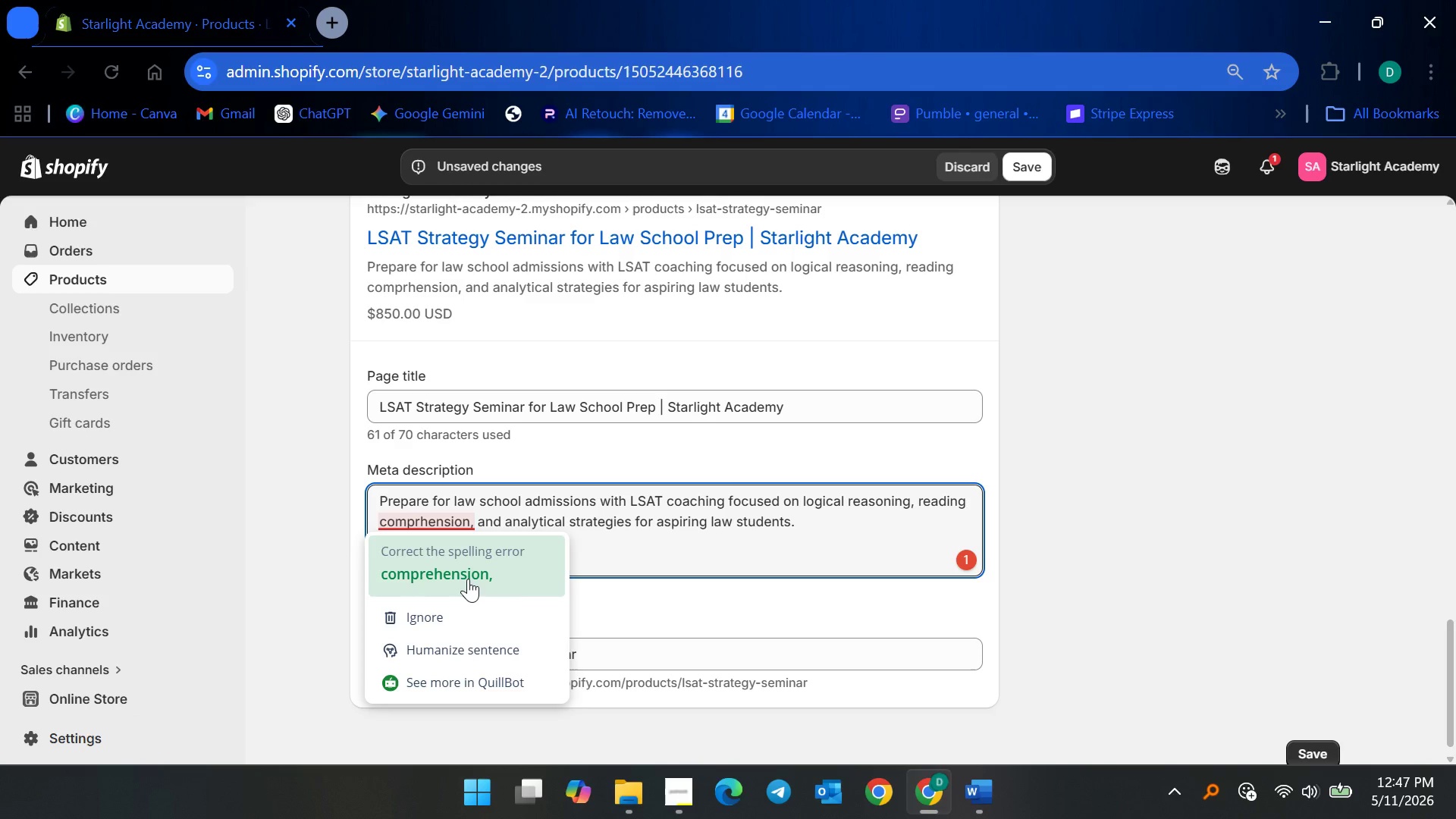 
left_click([468, 579])
 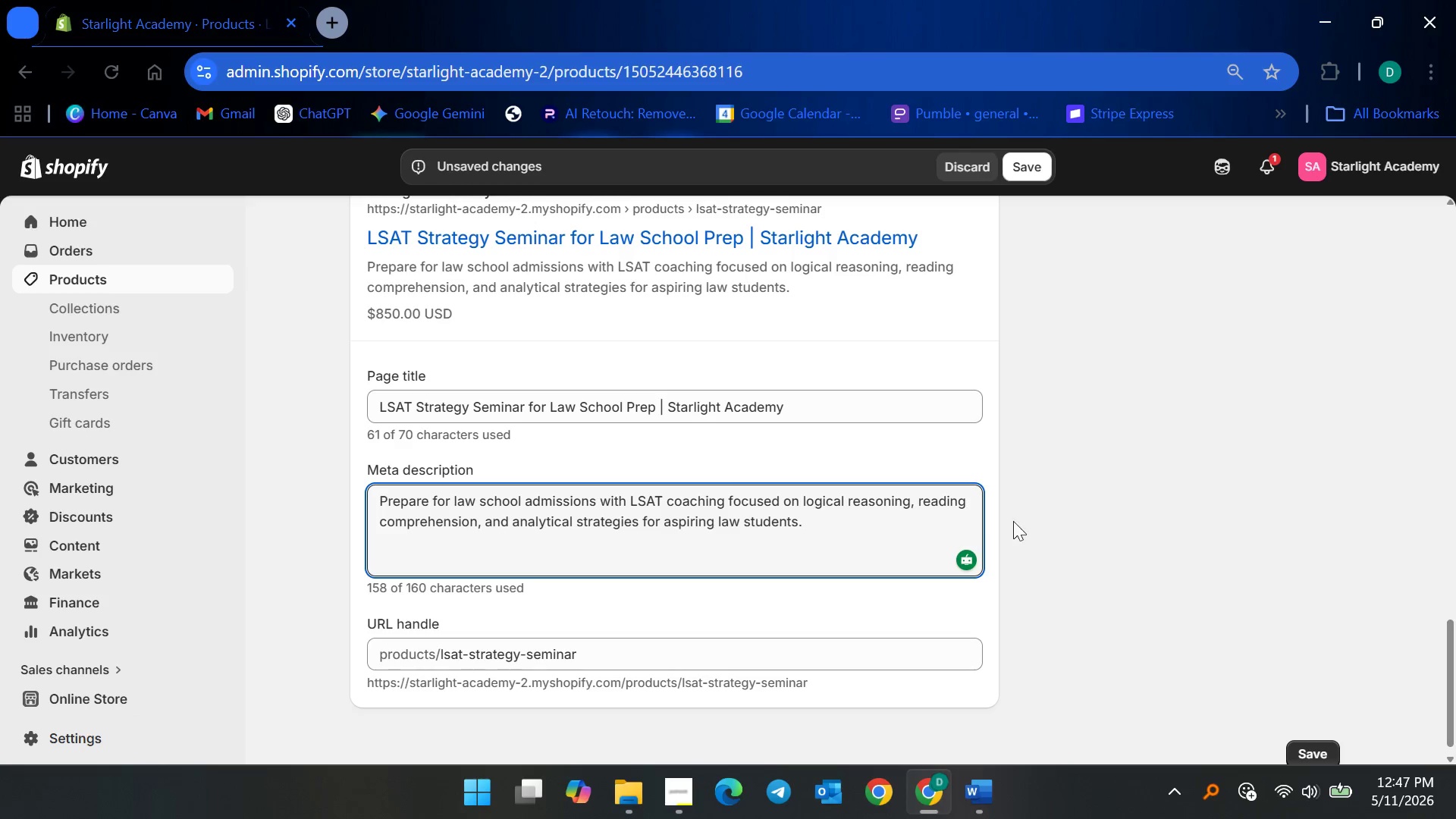 
wait(9.41)
 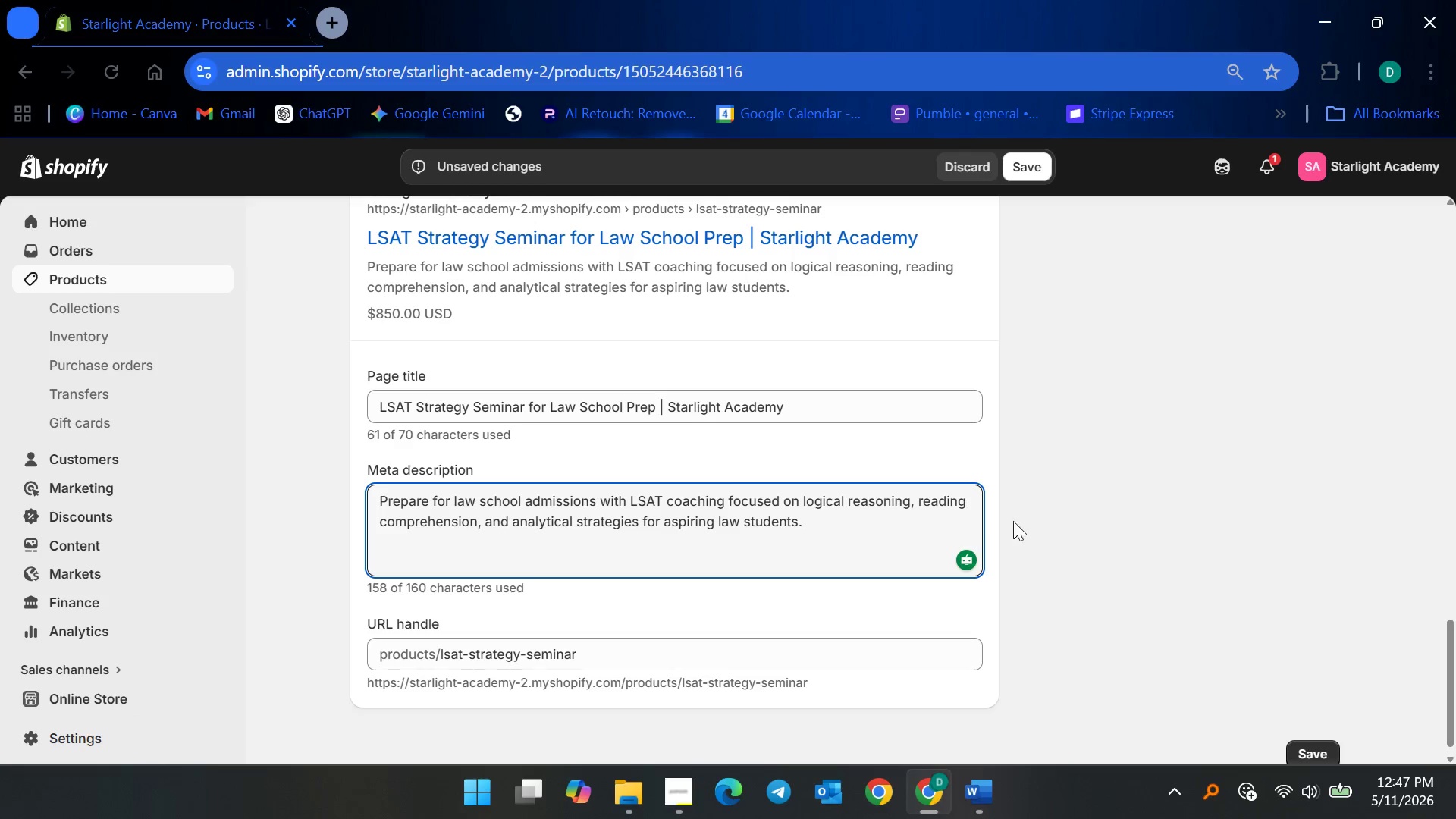 
left_click([86, 275])
 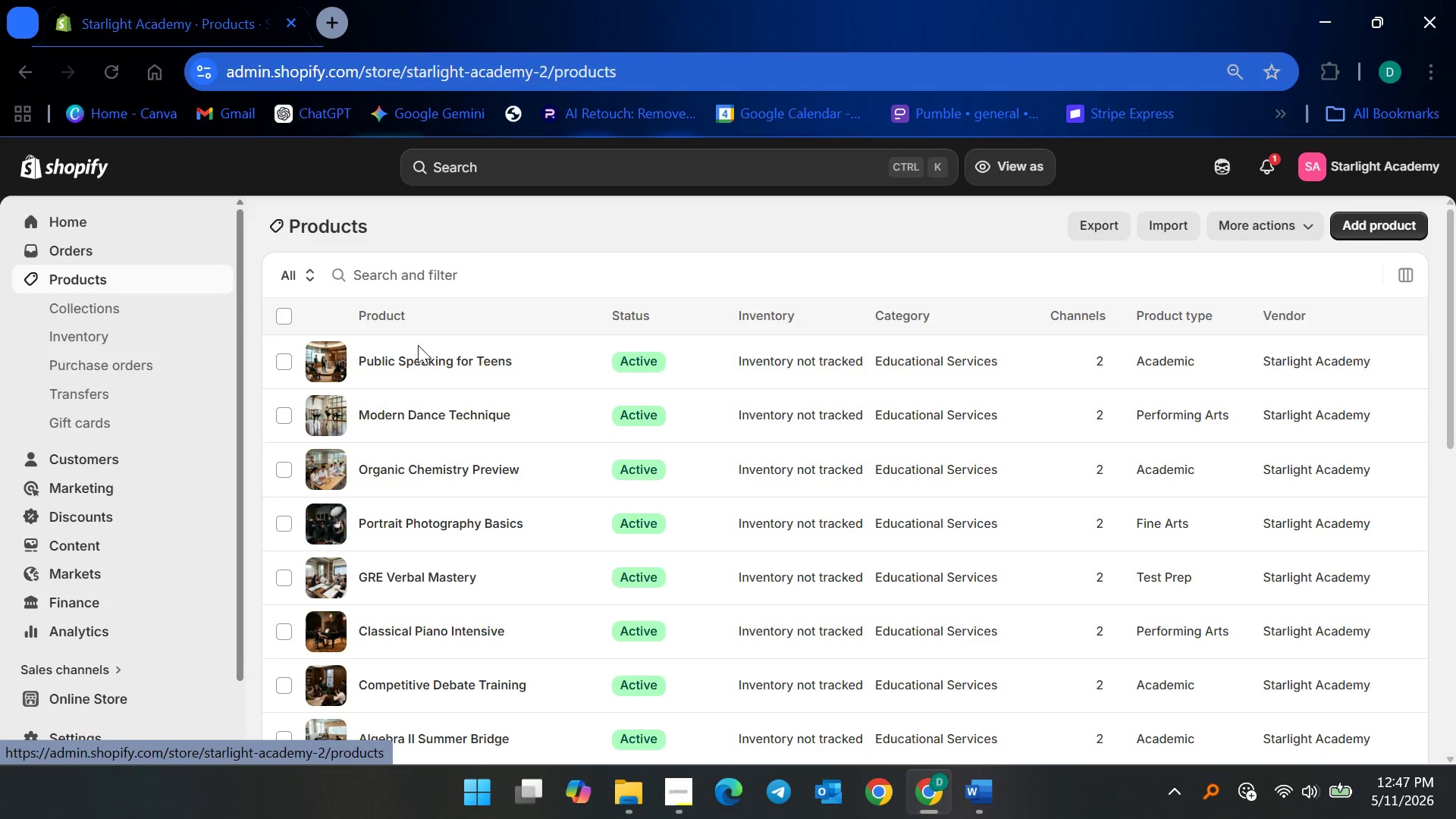 
scroll: coordinate [563, 504], scroll_direction: down, amount: 6.0
 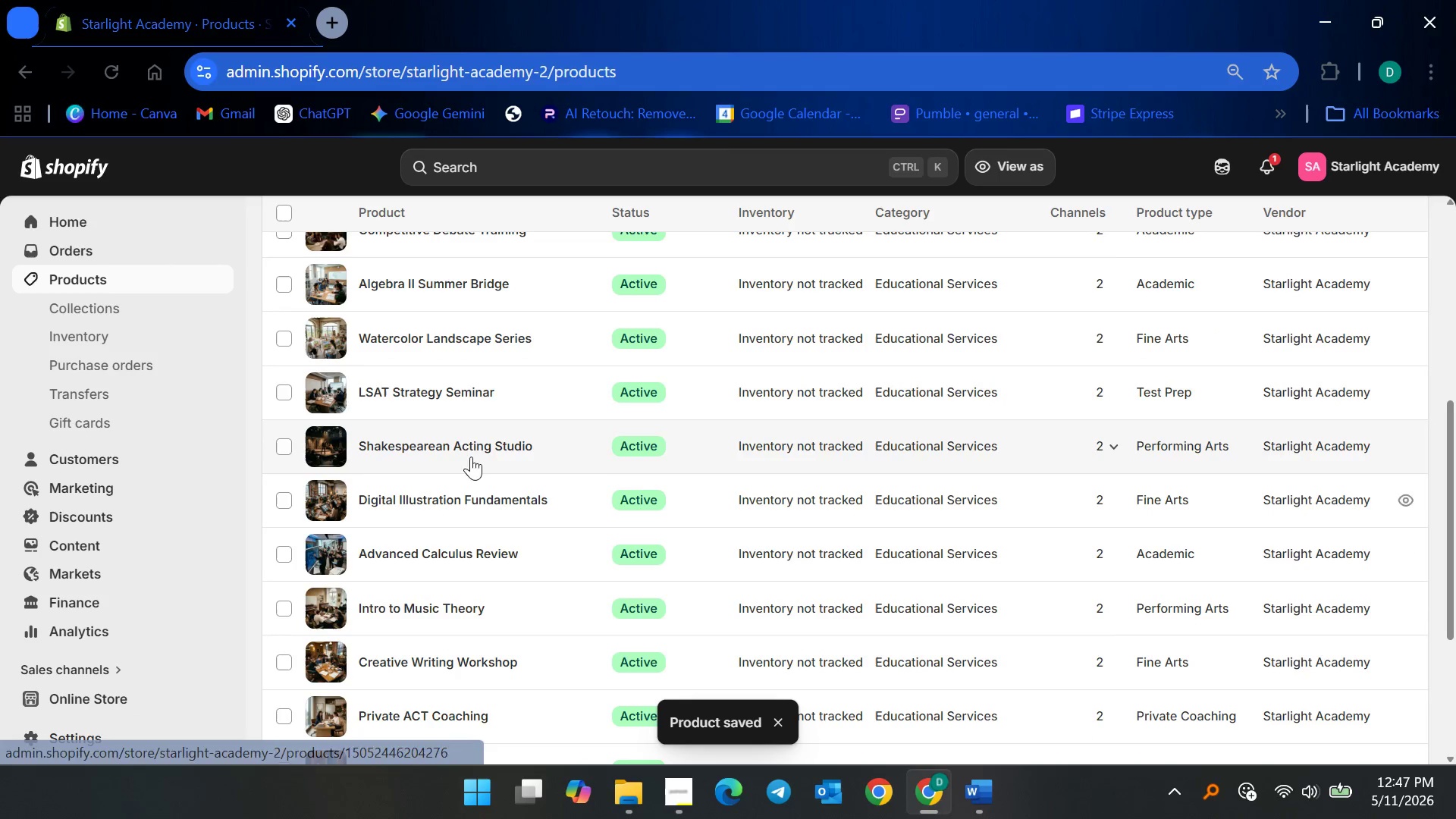 
scroll: coordinate [462, 408], scroll_direction: up, amount: 1.0
 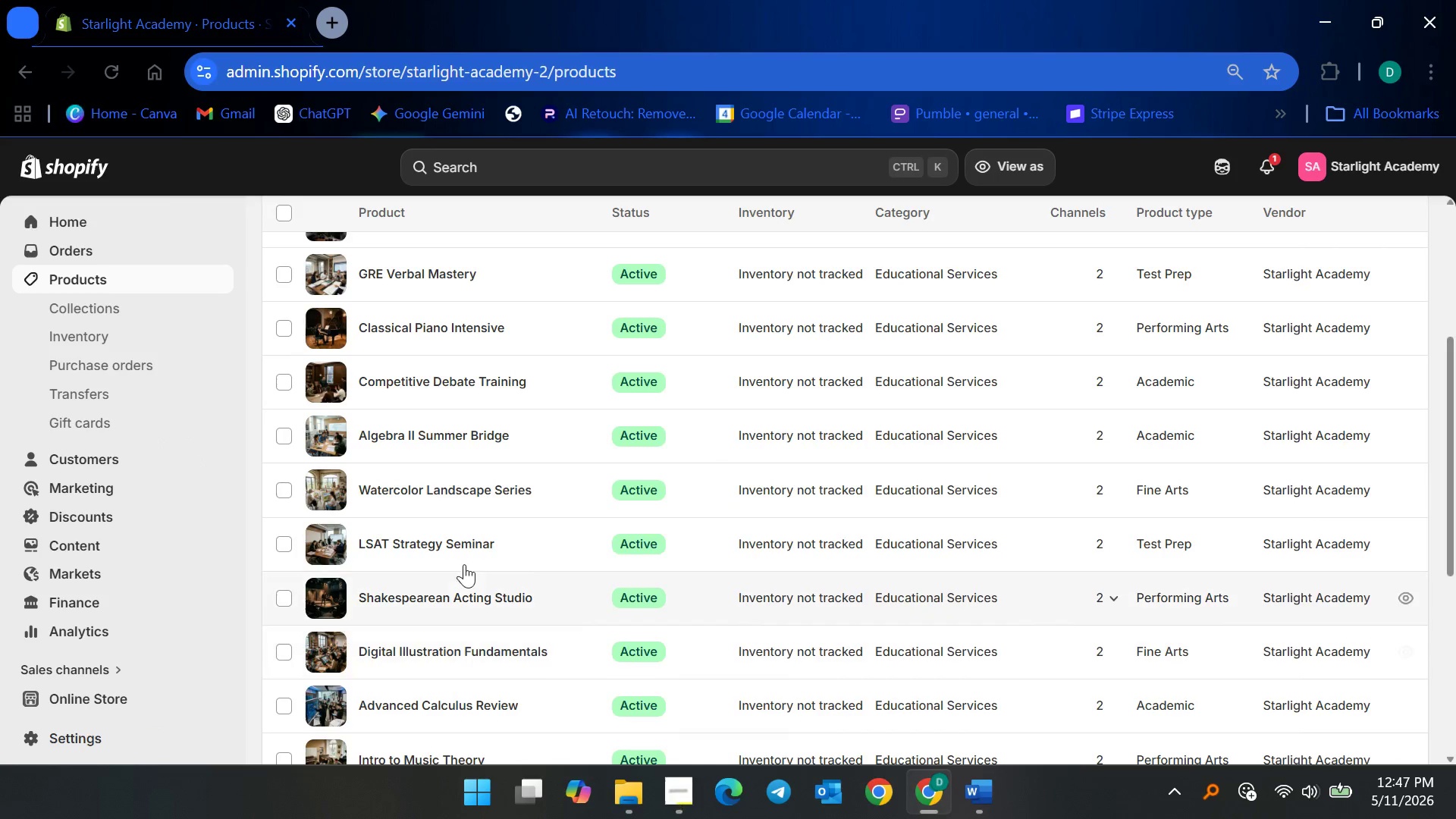 
left_click([458, 490])
 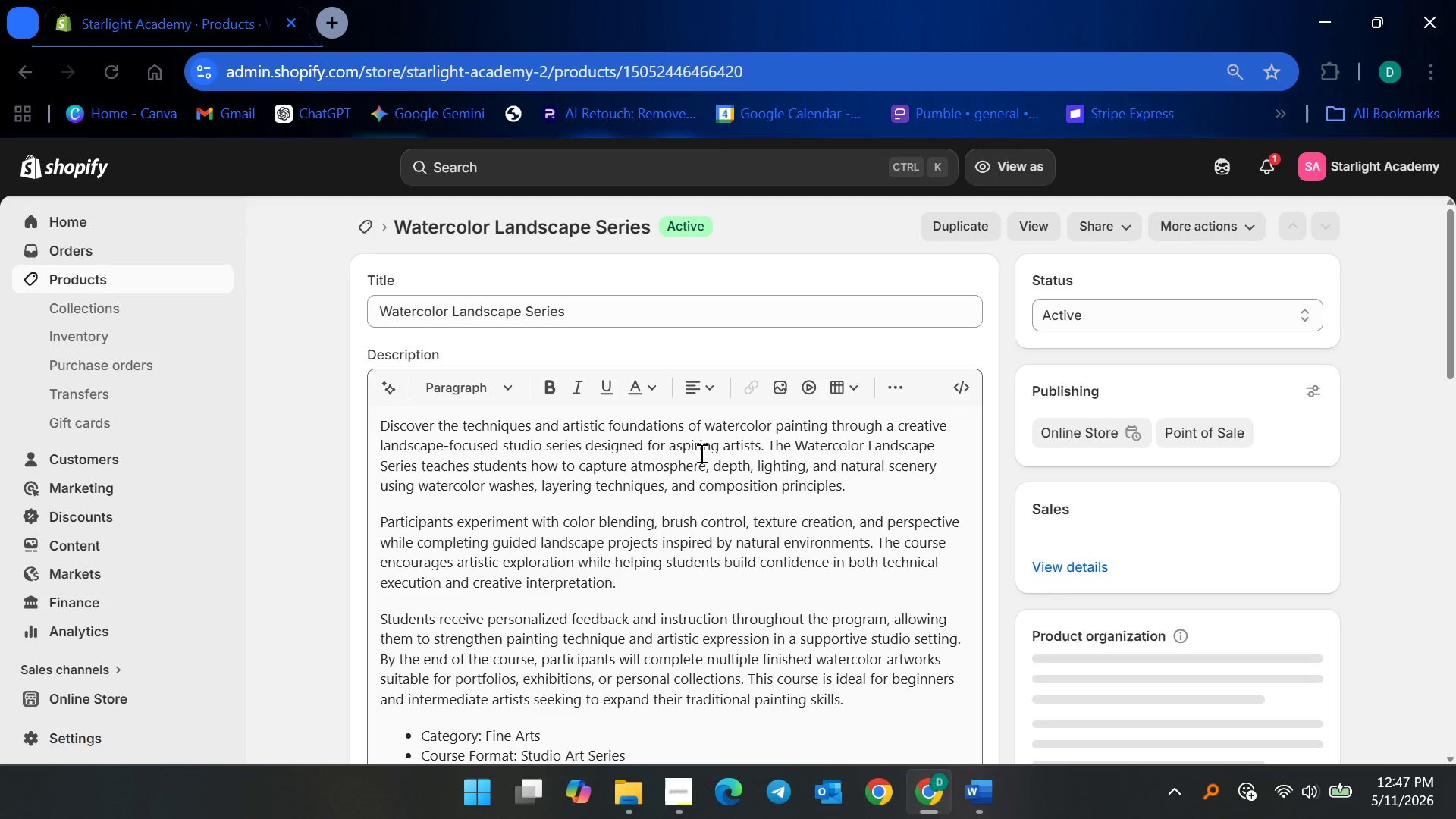 
scroll: coordinate [770, 562], scroll_direction: down, amount: 24.0
 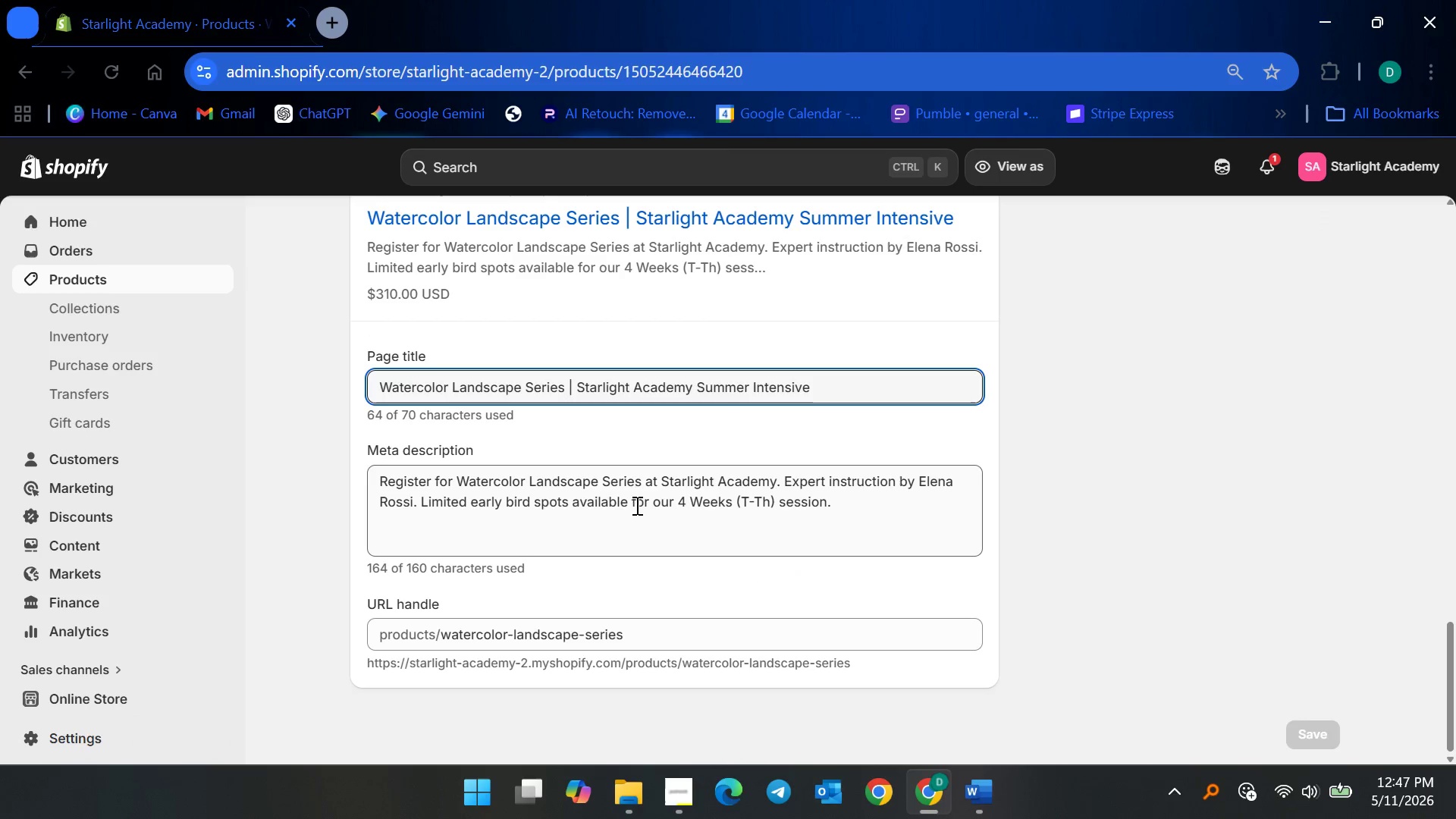 
left_click([632, 503])
 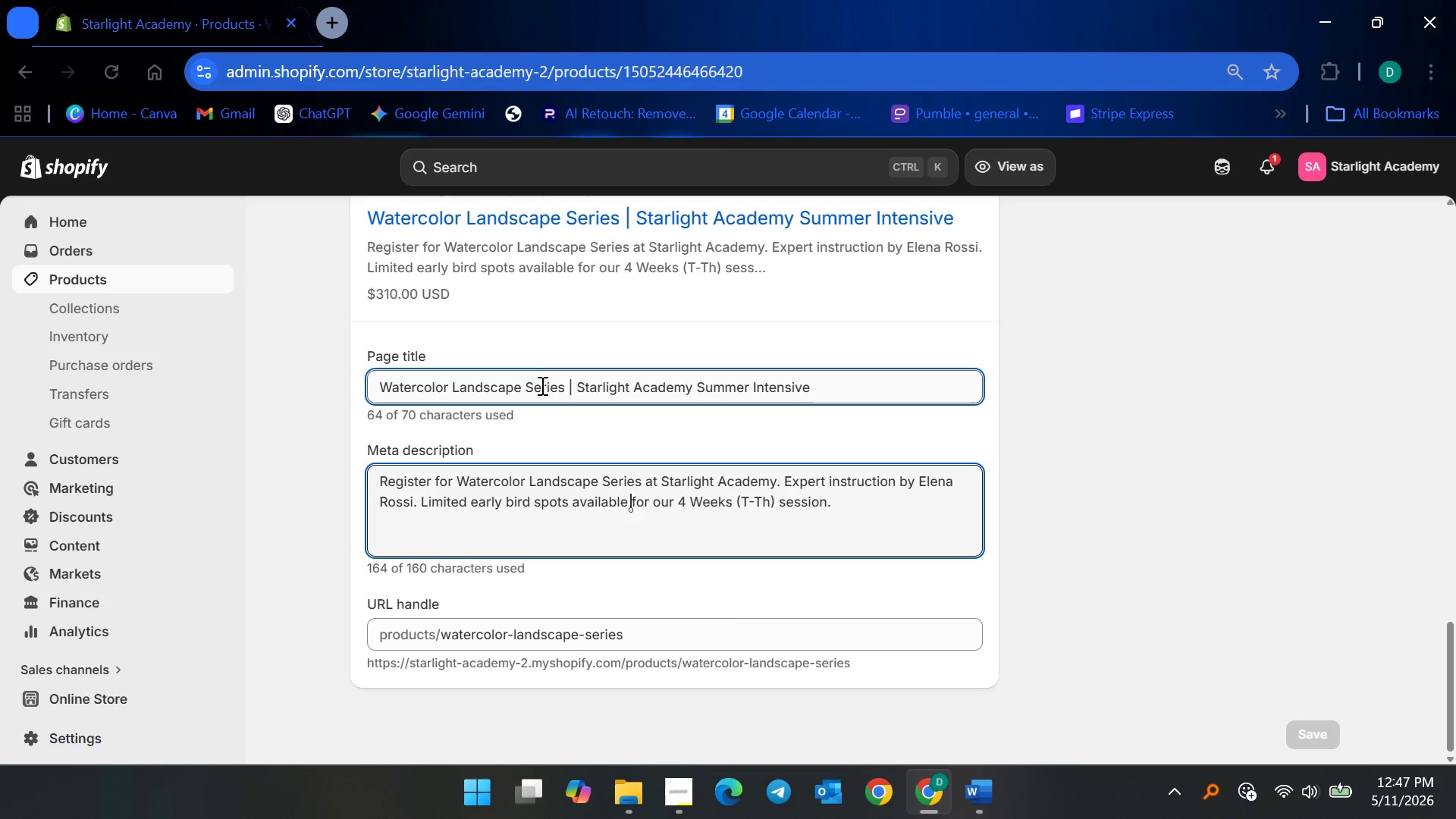 
left_click([536, 375])
 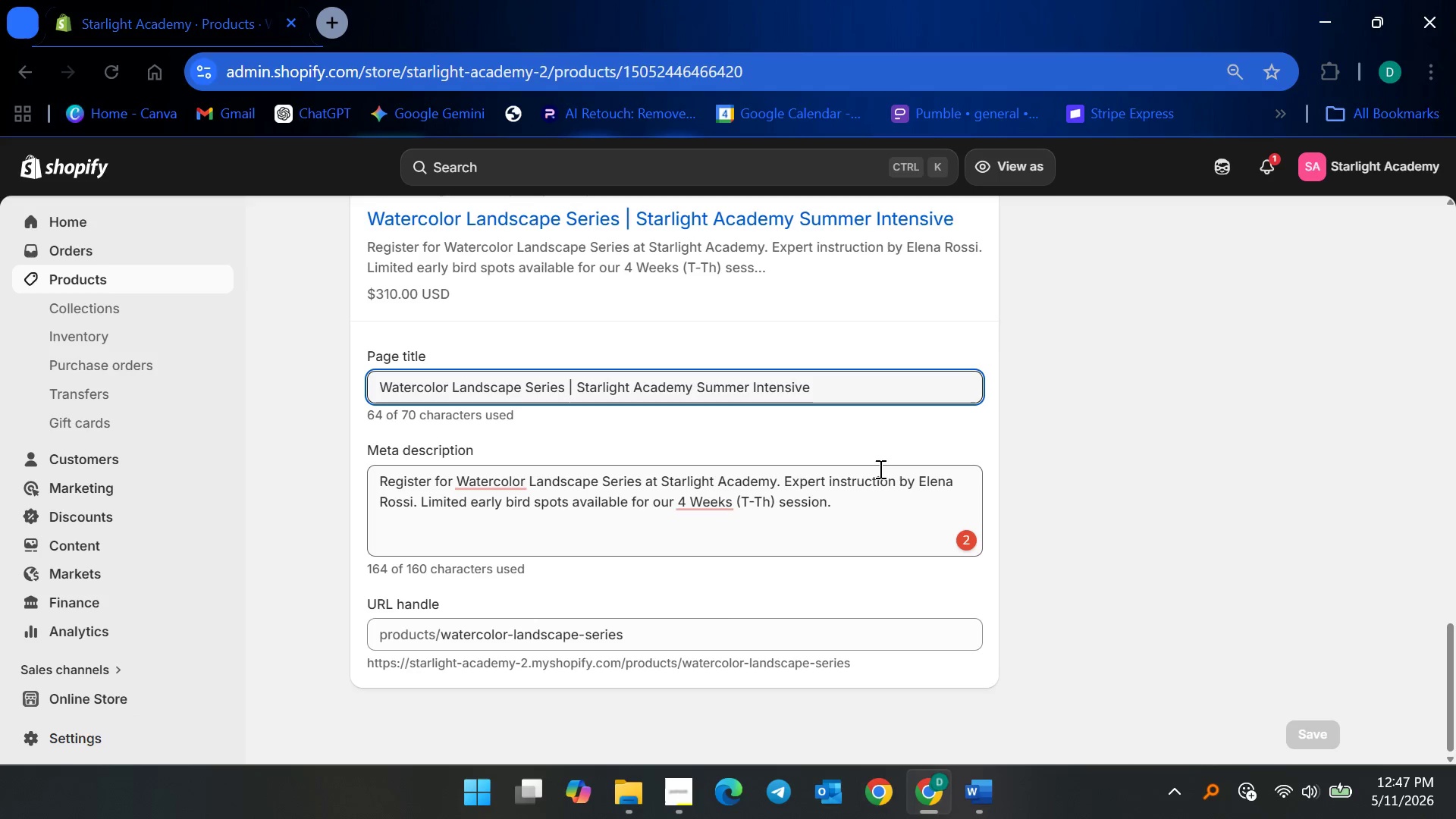 
wait(9.81)
 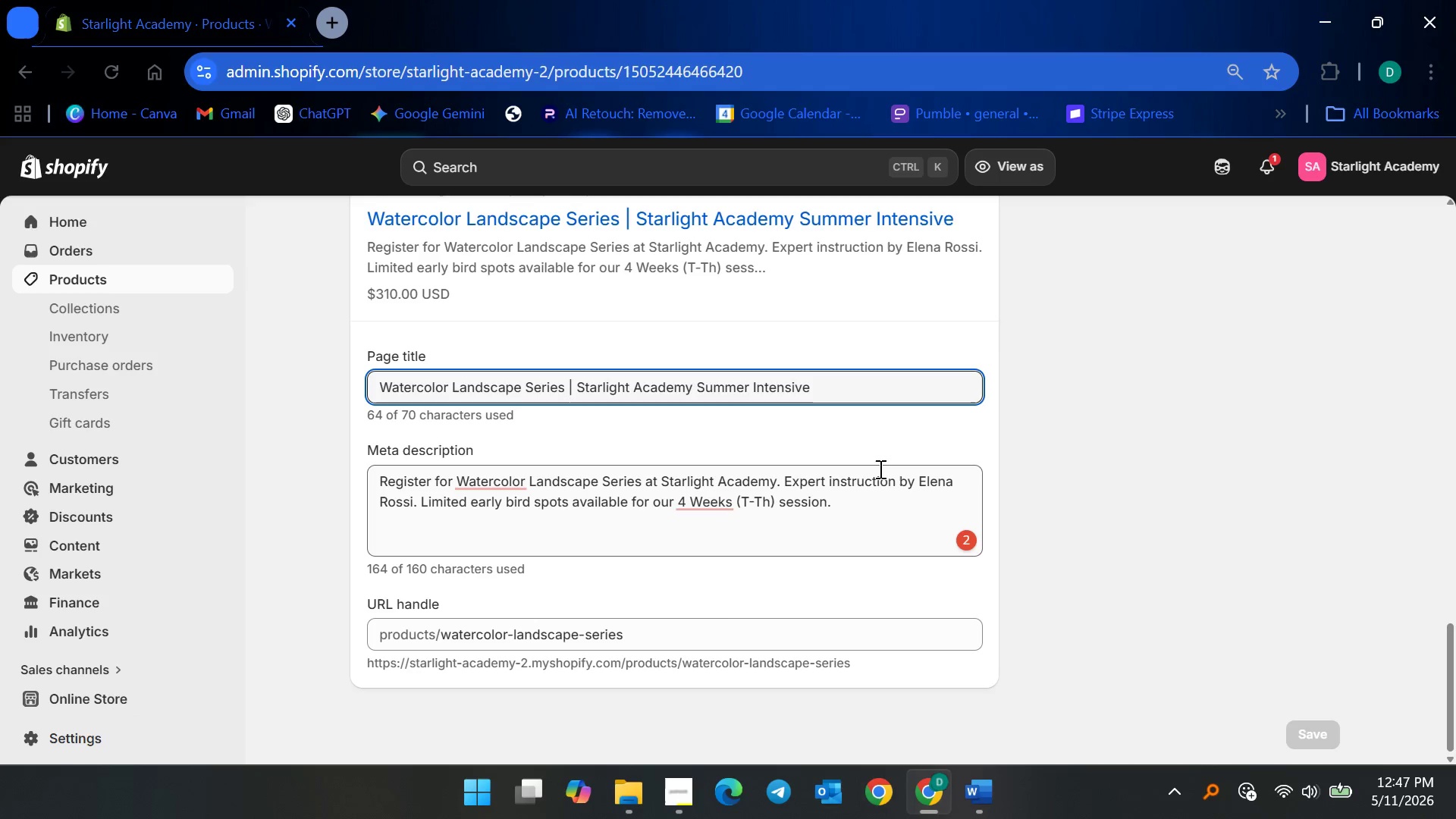 
left_click_drag(start_coordinate=[851, 390], to_coordinate=[527, 384])
 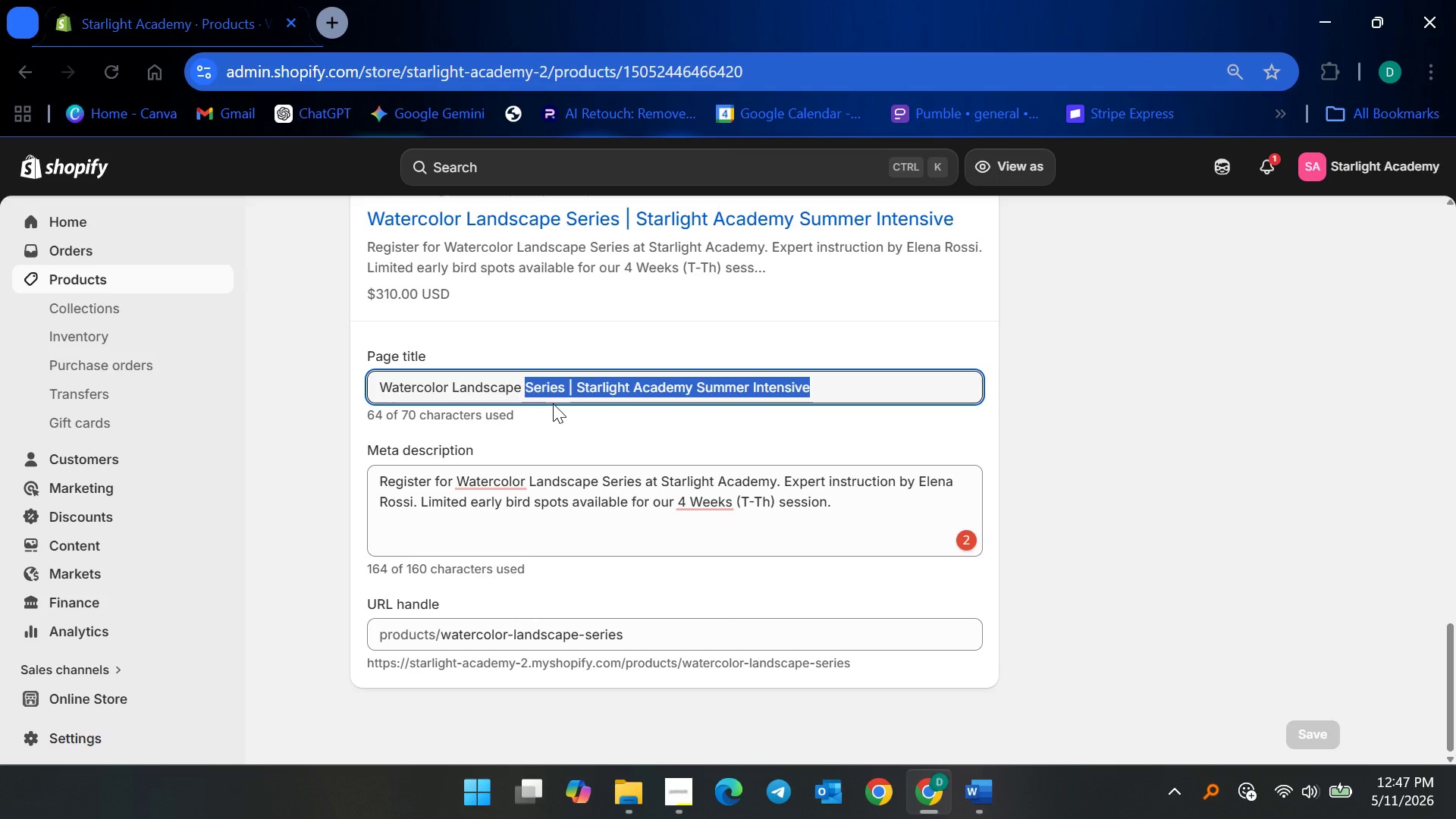 
type(Painit)
key(Backspace)
key(Backspace)
type(ting Workshop | )
 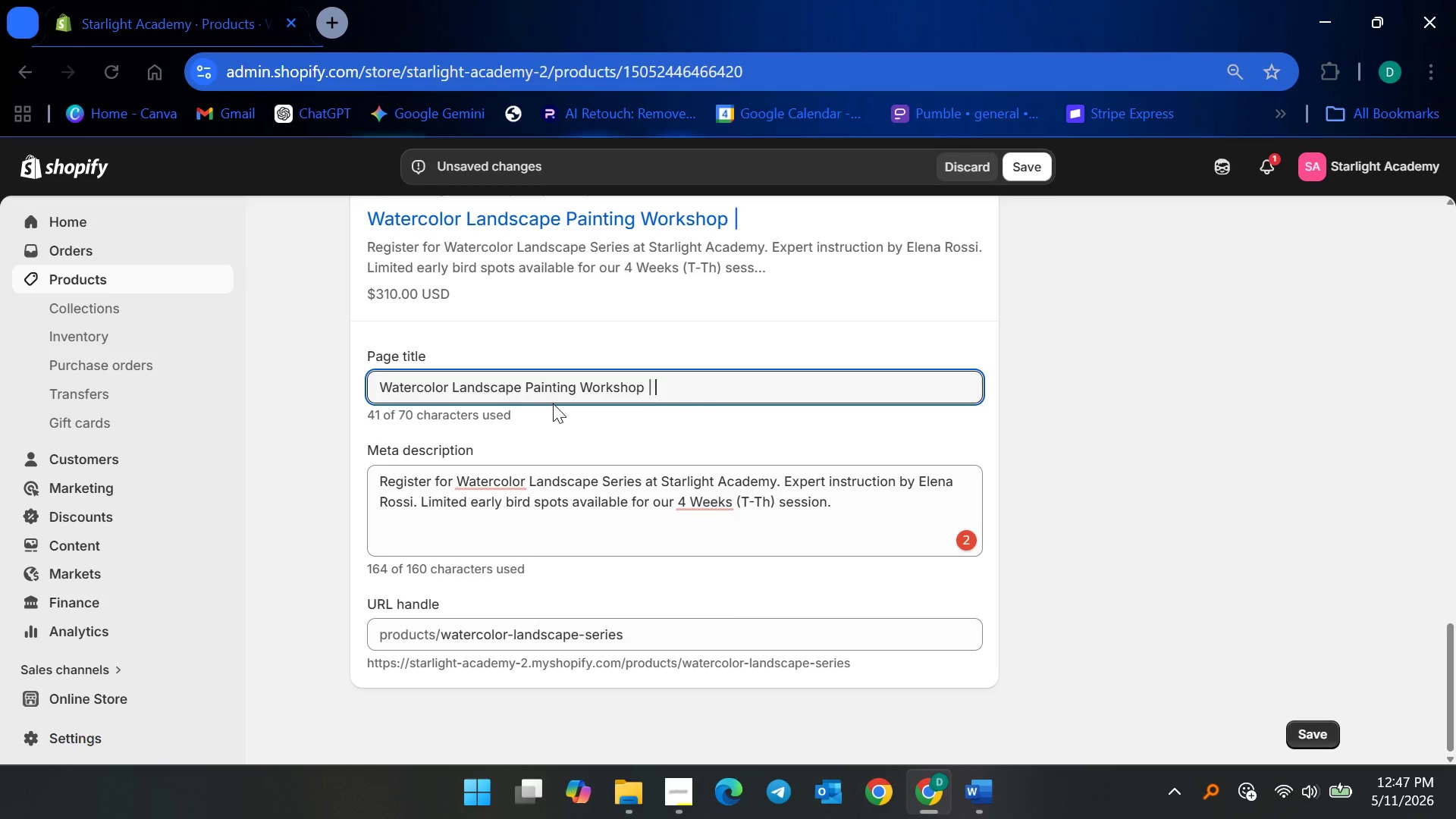 
type(Starlight Academy)
 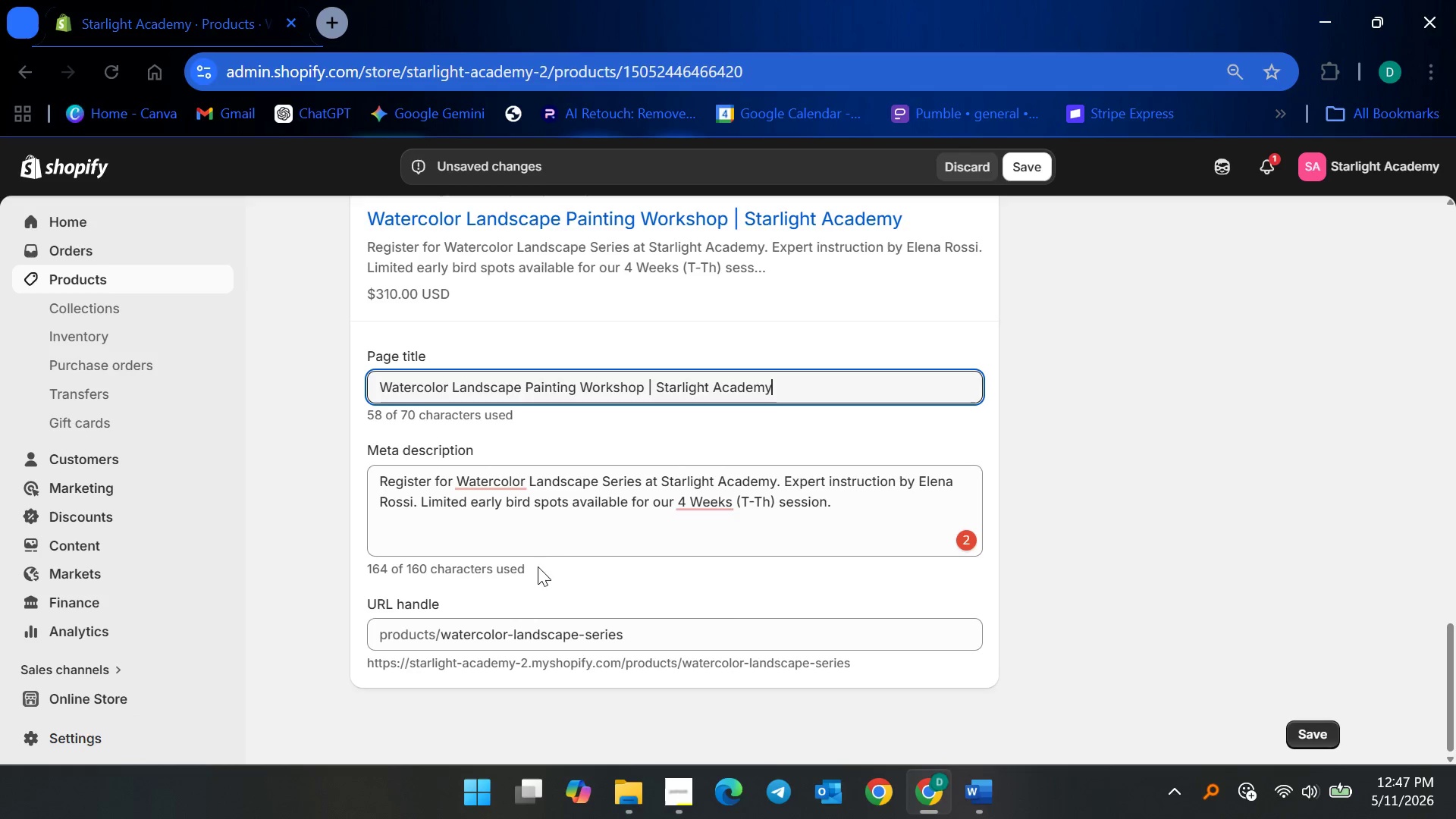 
left_click([538, 540])
 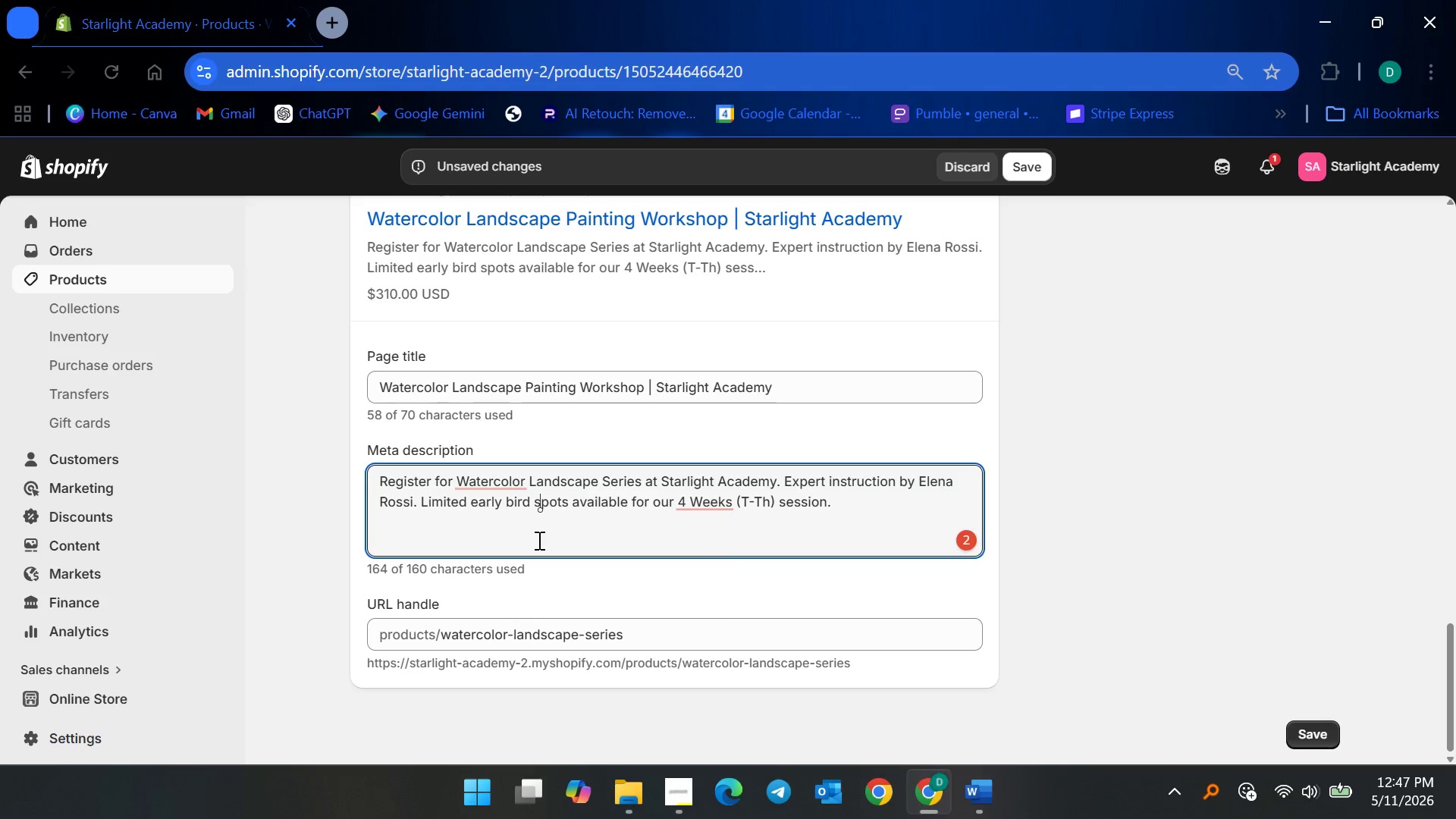 
key(Control+ControlLeft)
 